 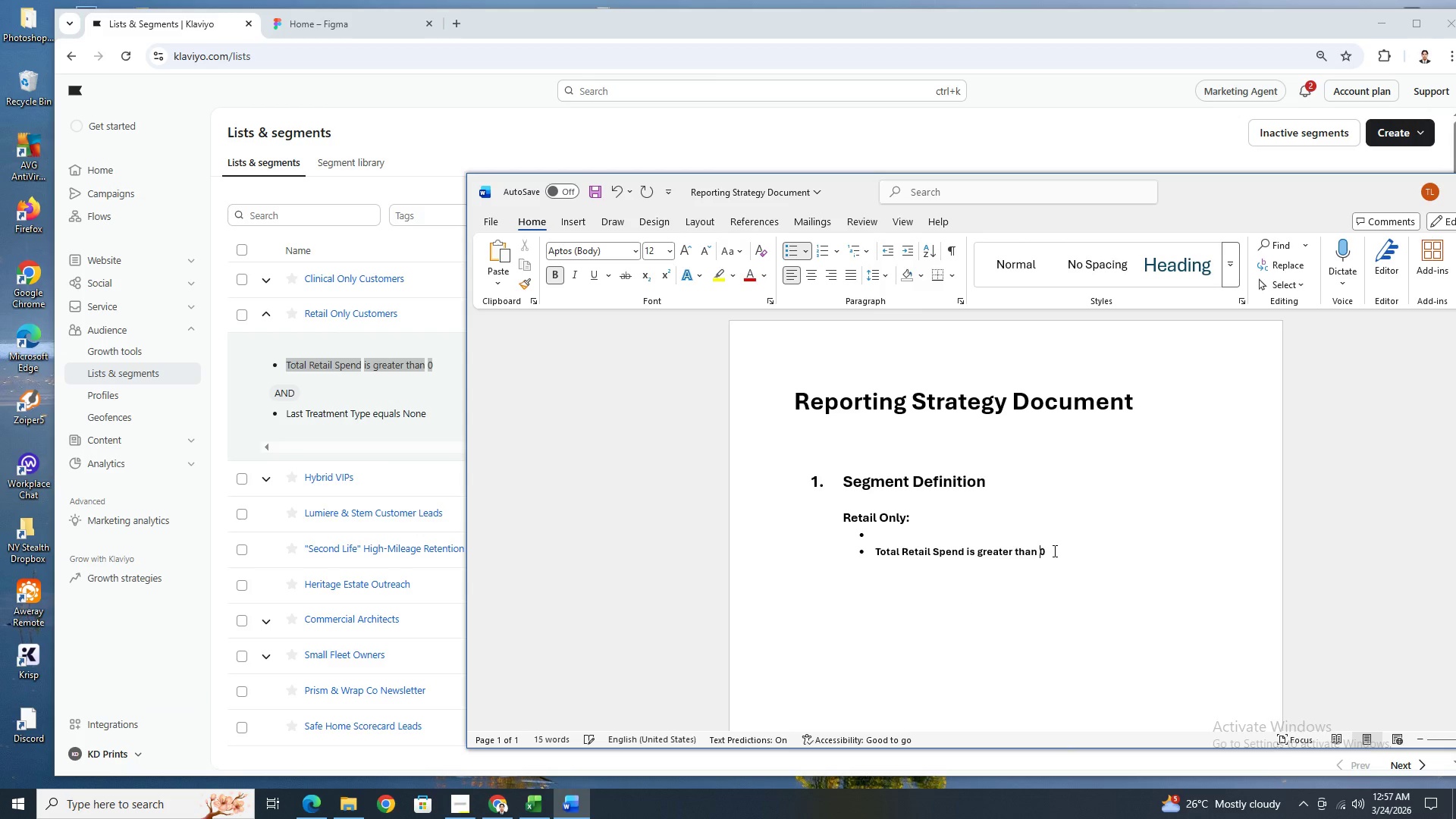 
left_click_drag(start_coordinate=[1053, 551], to_coordinate=[874, 552])
 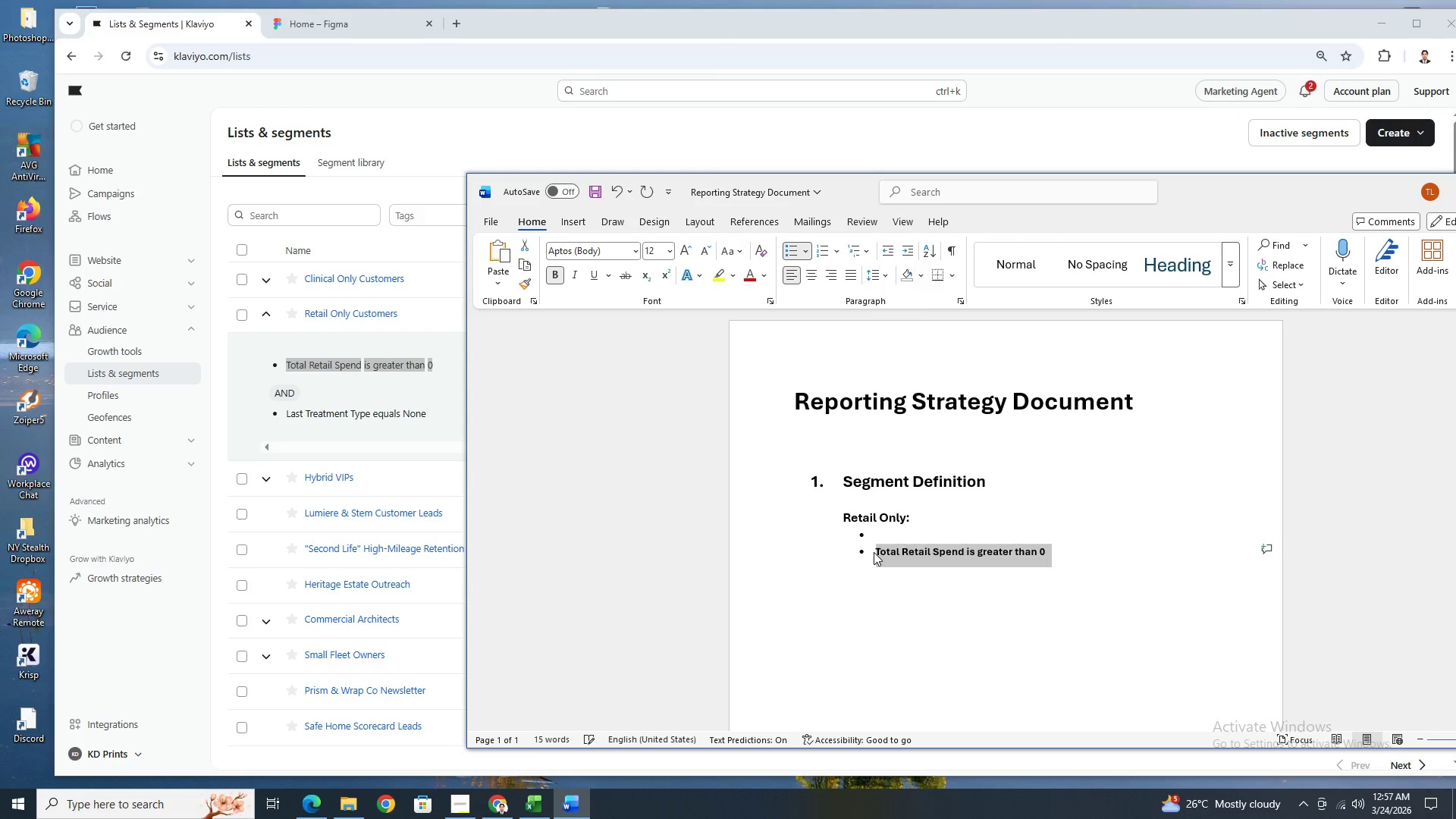 
key(Control+B)
 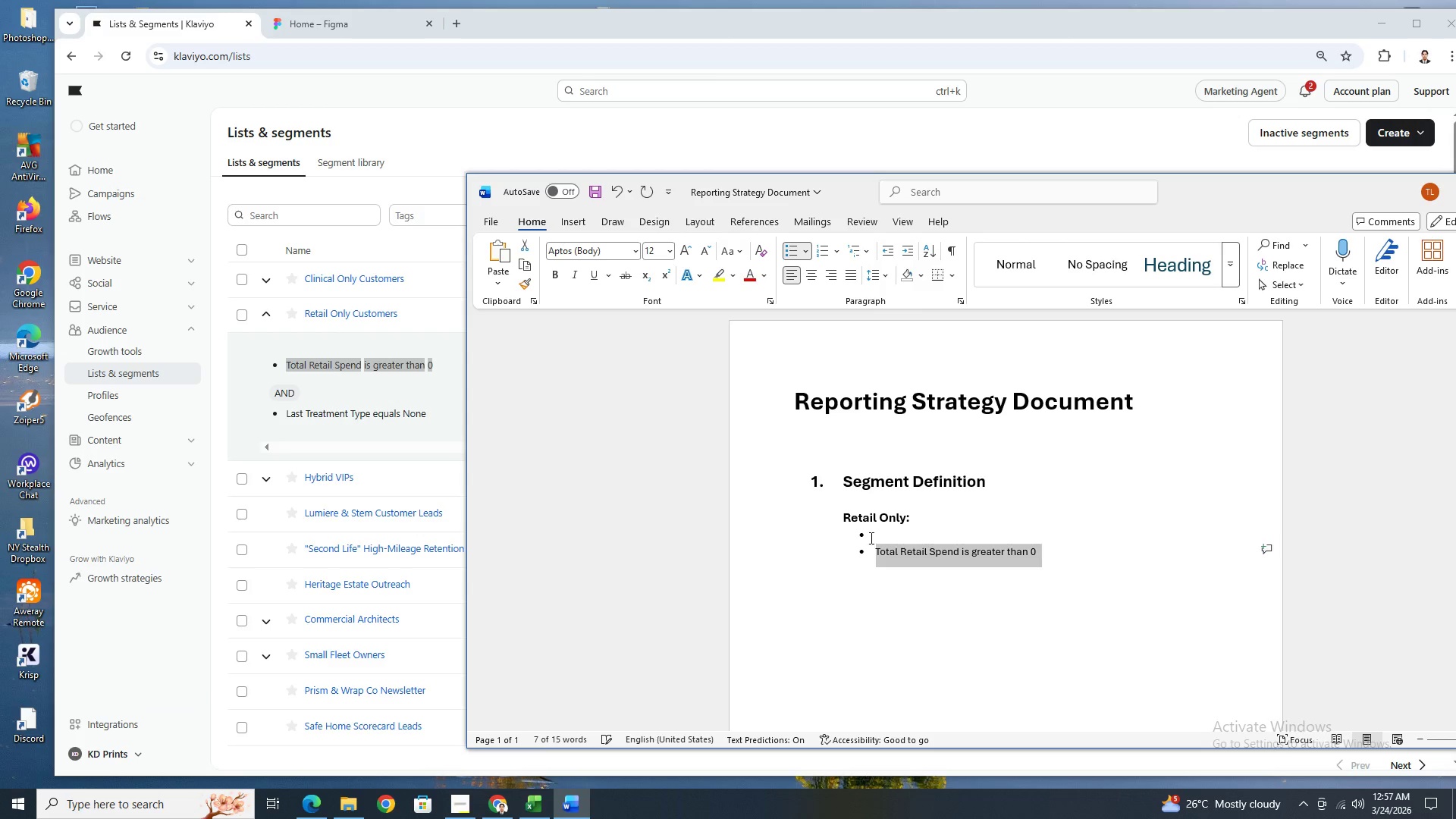 
left_click([870, 535])
 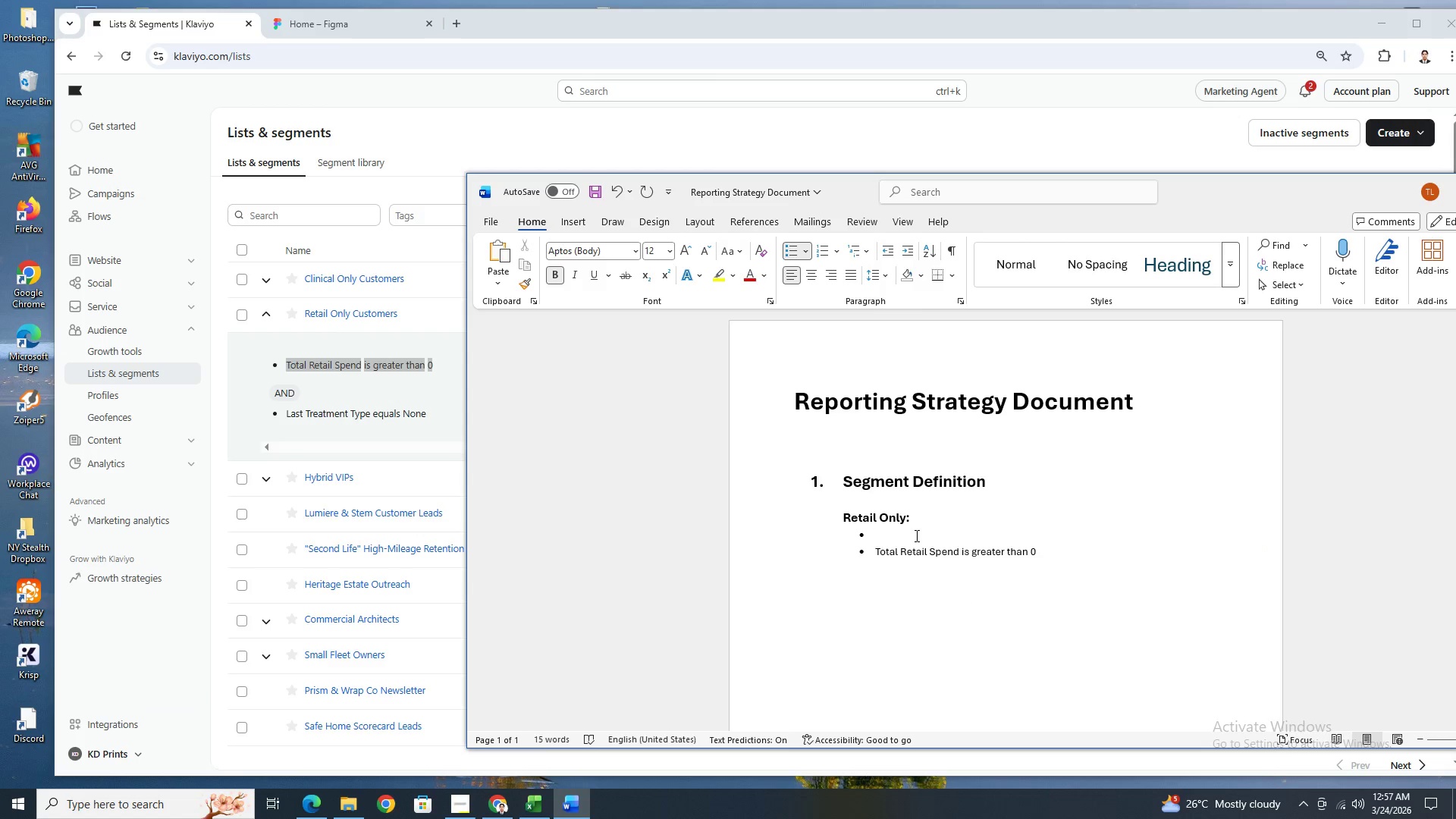 
key(Backspace)
 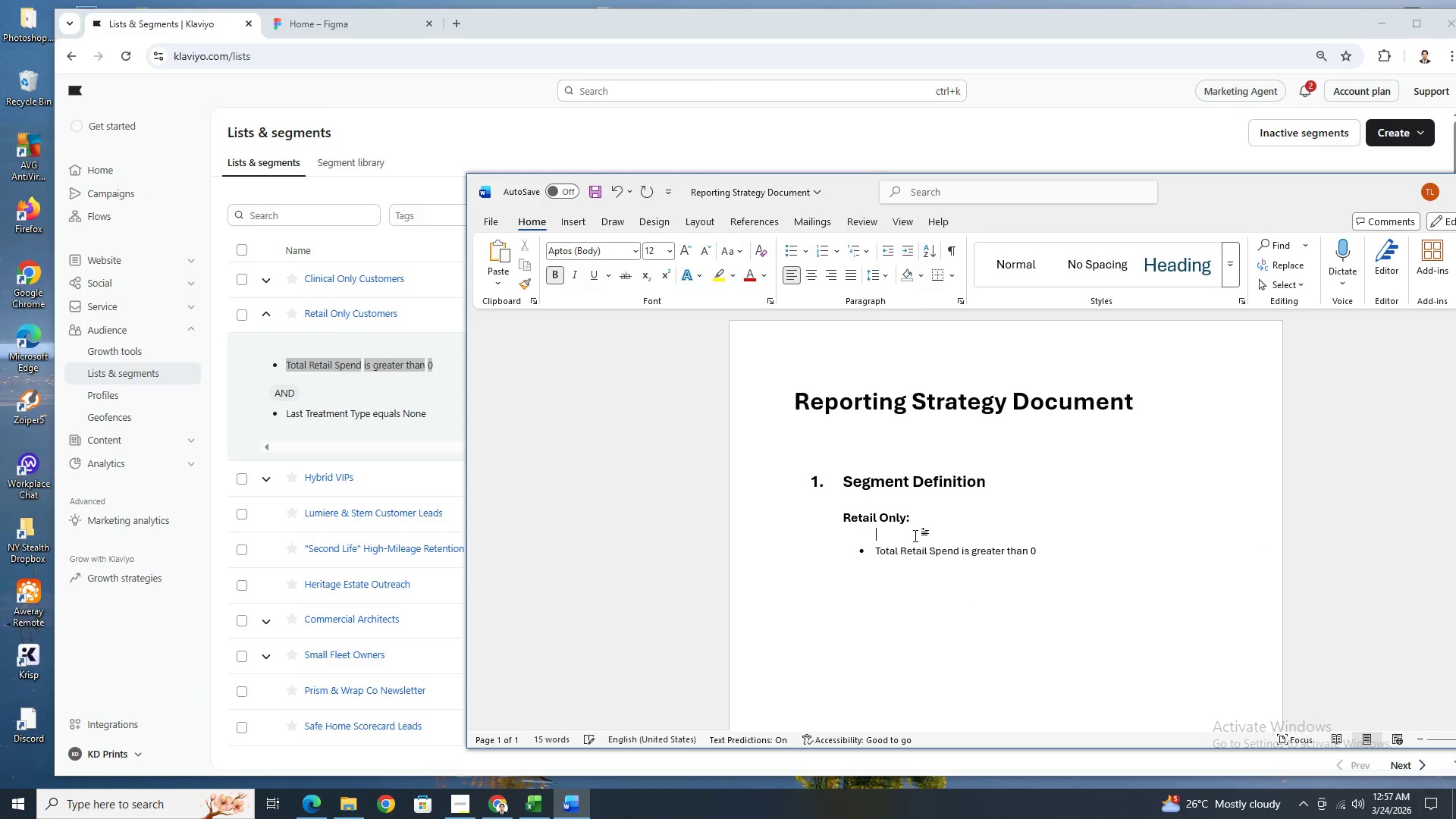 
key(Backspace)
 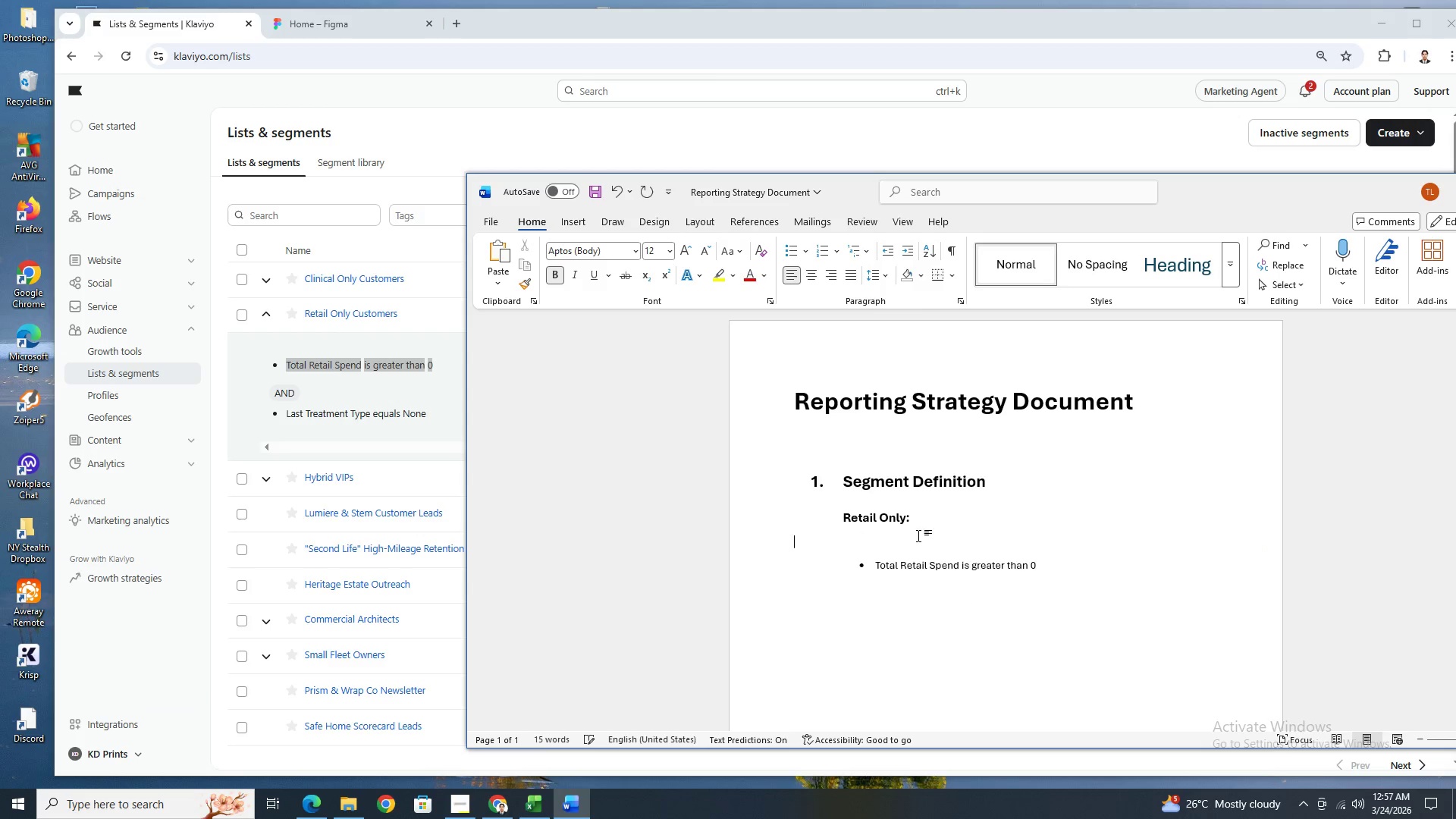 
key(Backspace)
 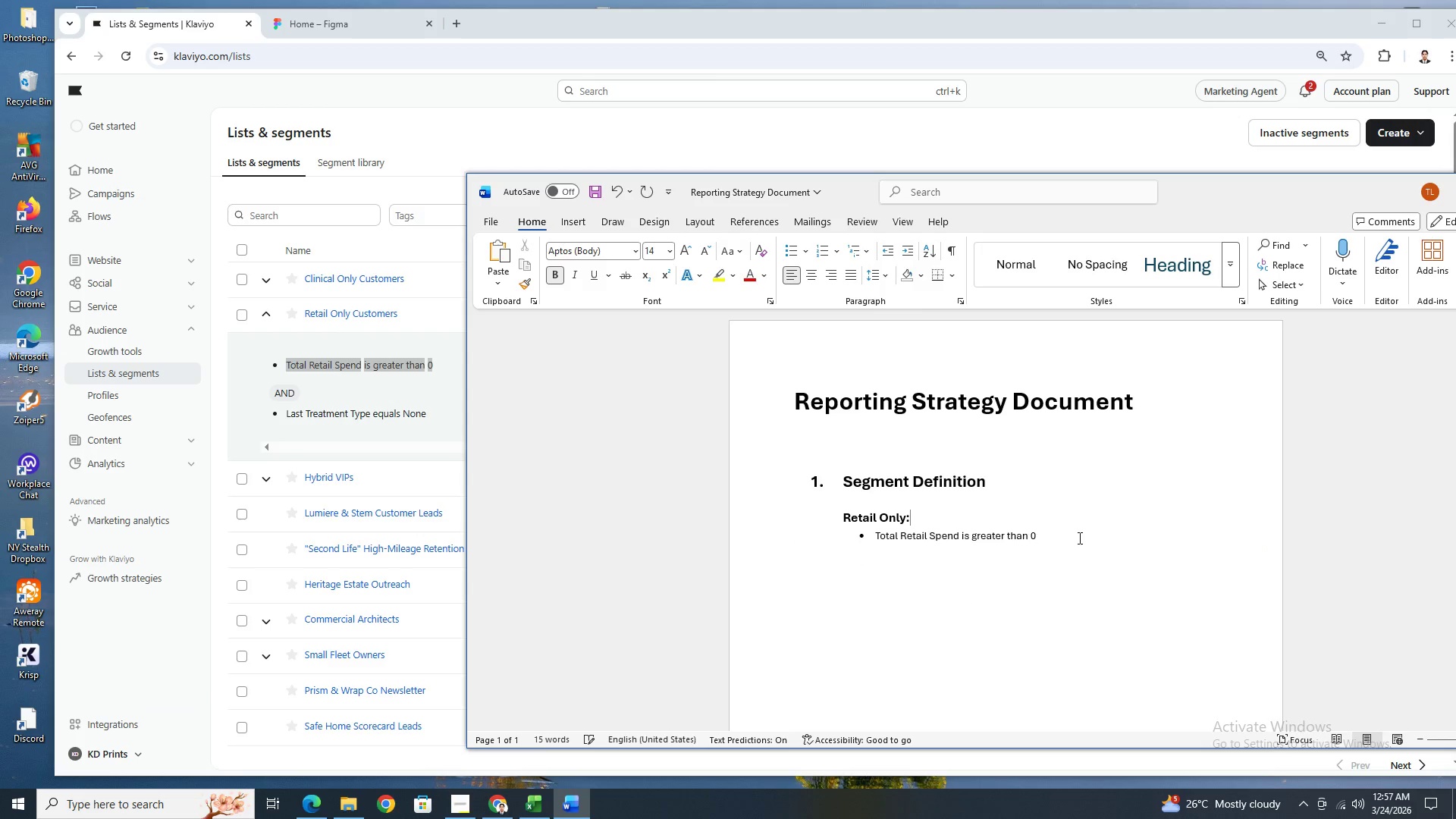 
left_click([1078, 538])
 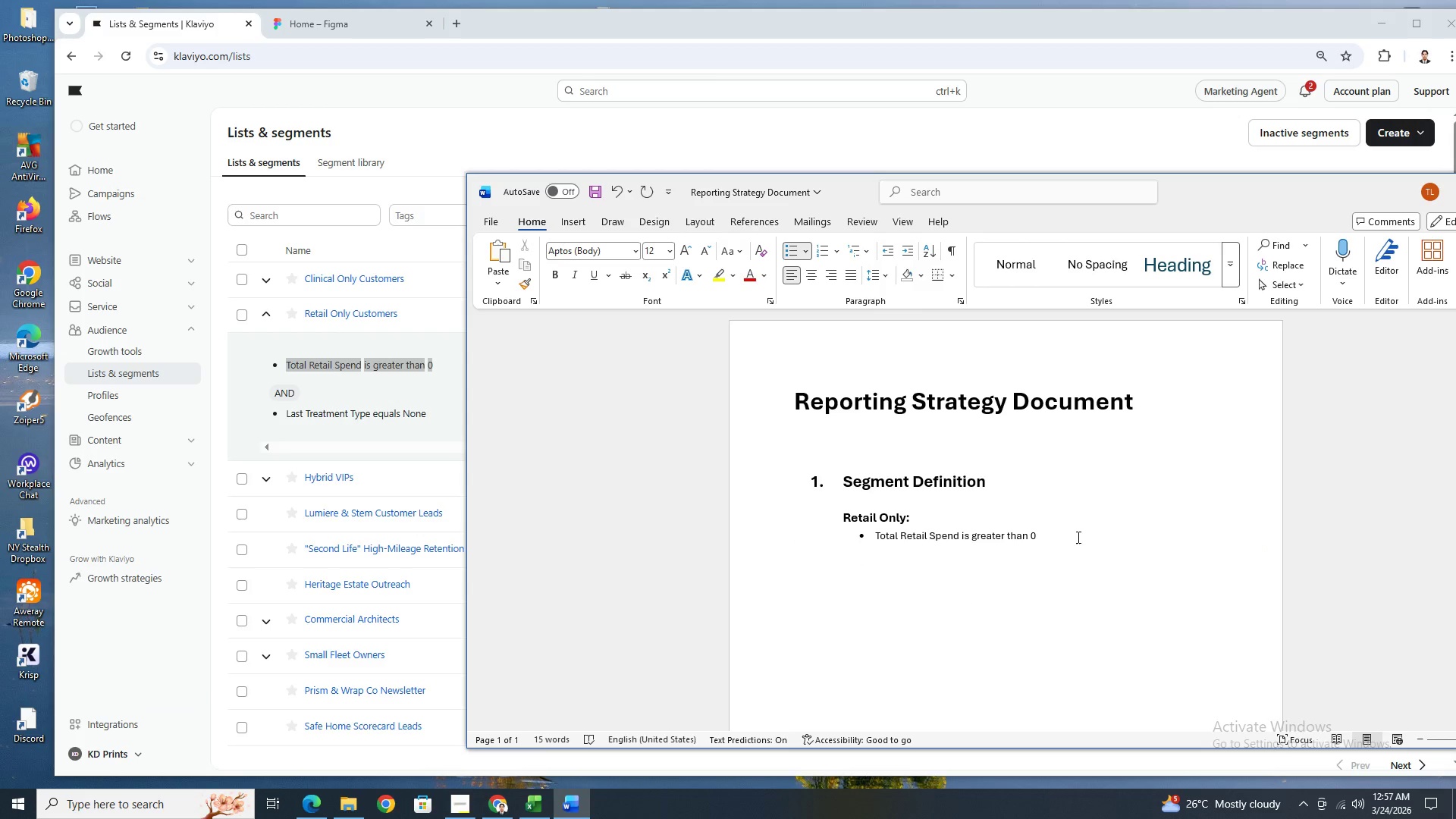 
key(Enter)
 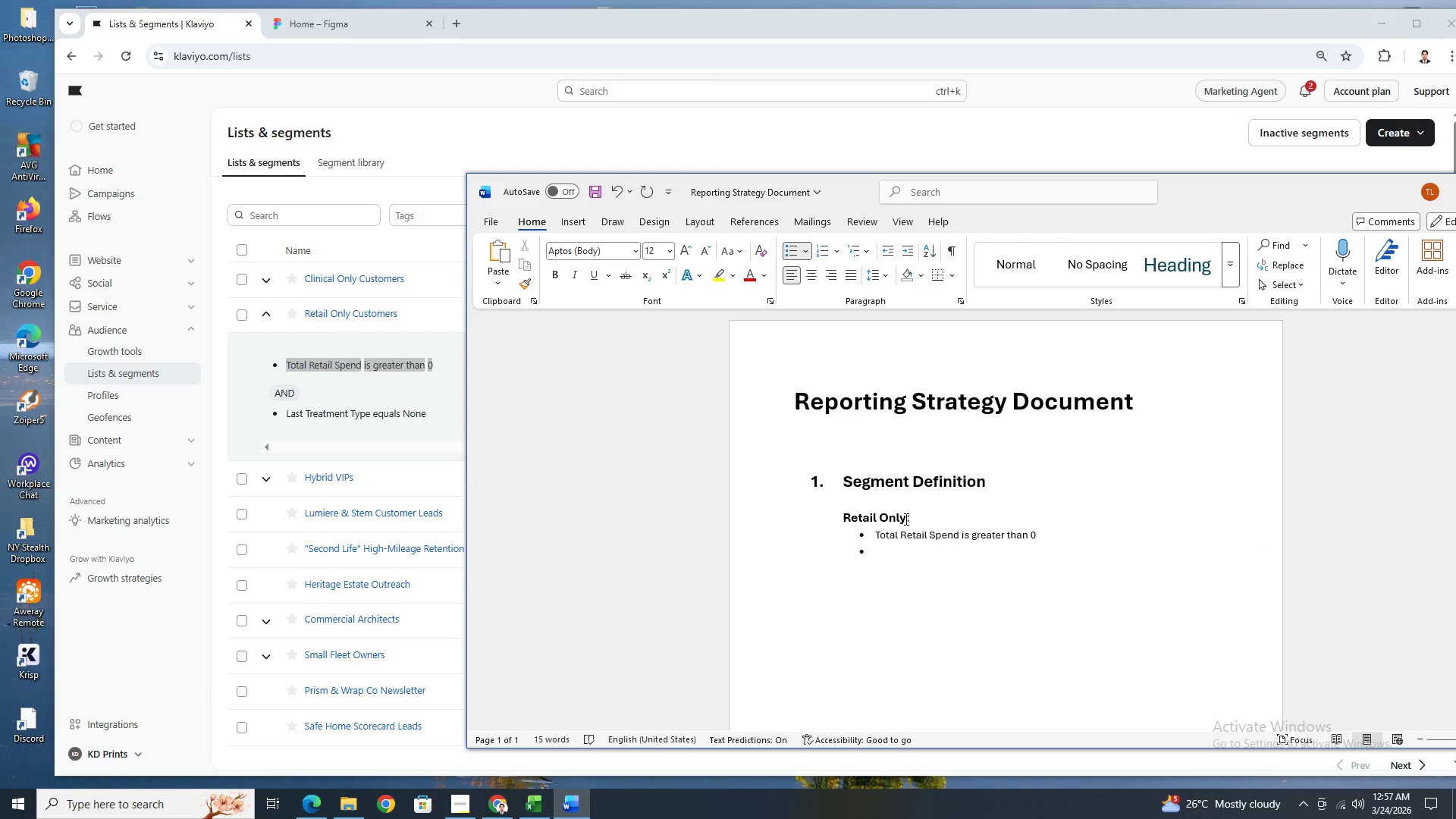 
left_click([906, 519])
 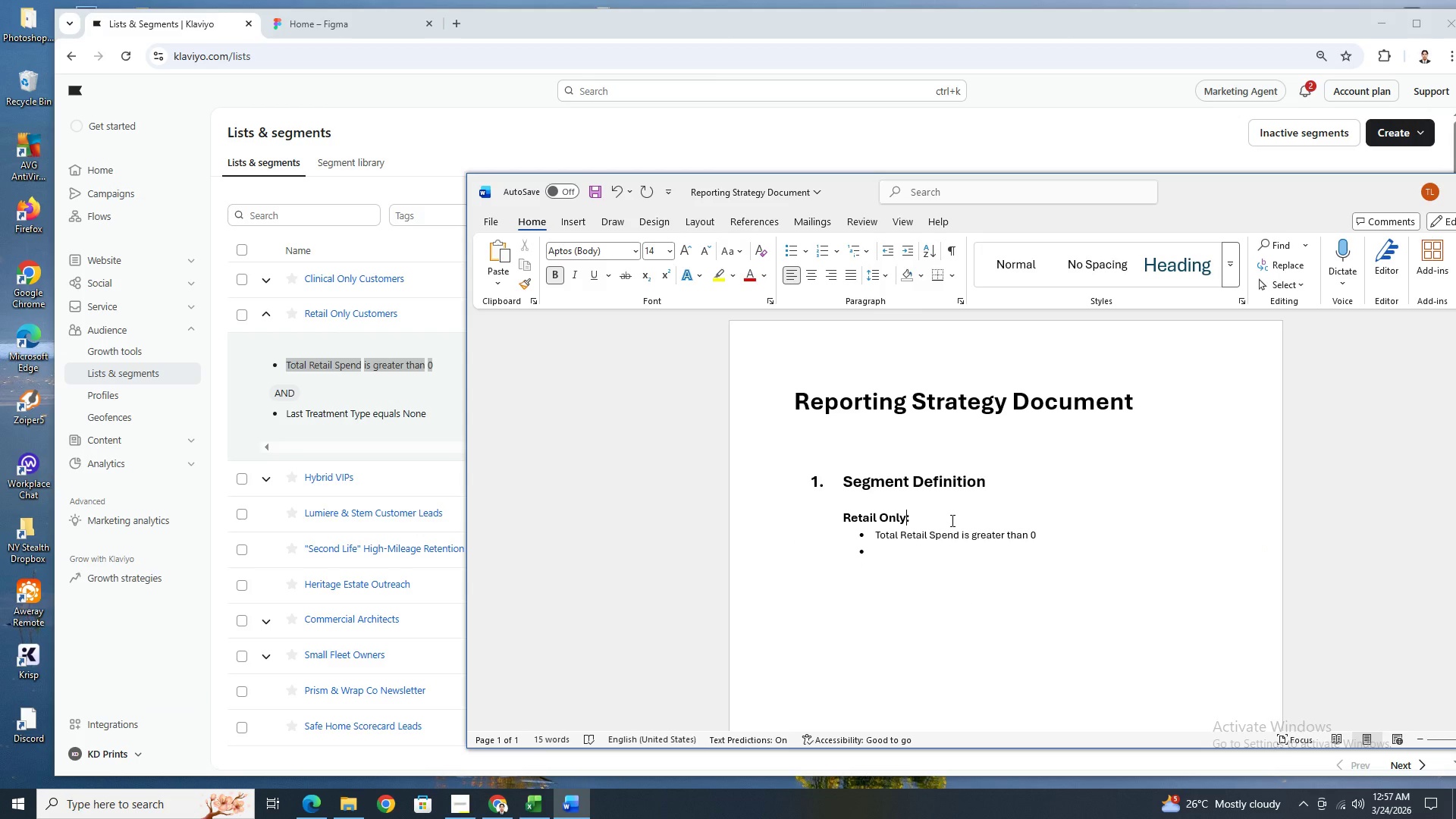 
type( Customers)
 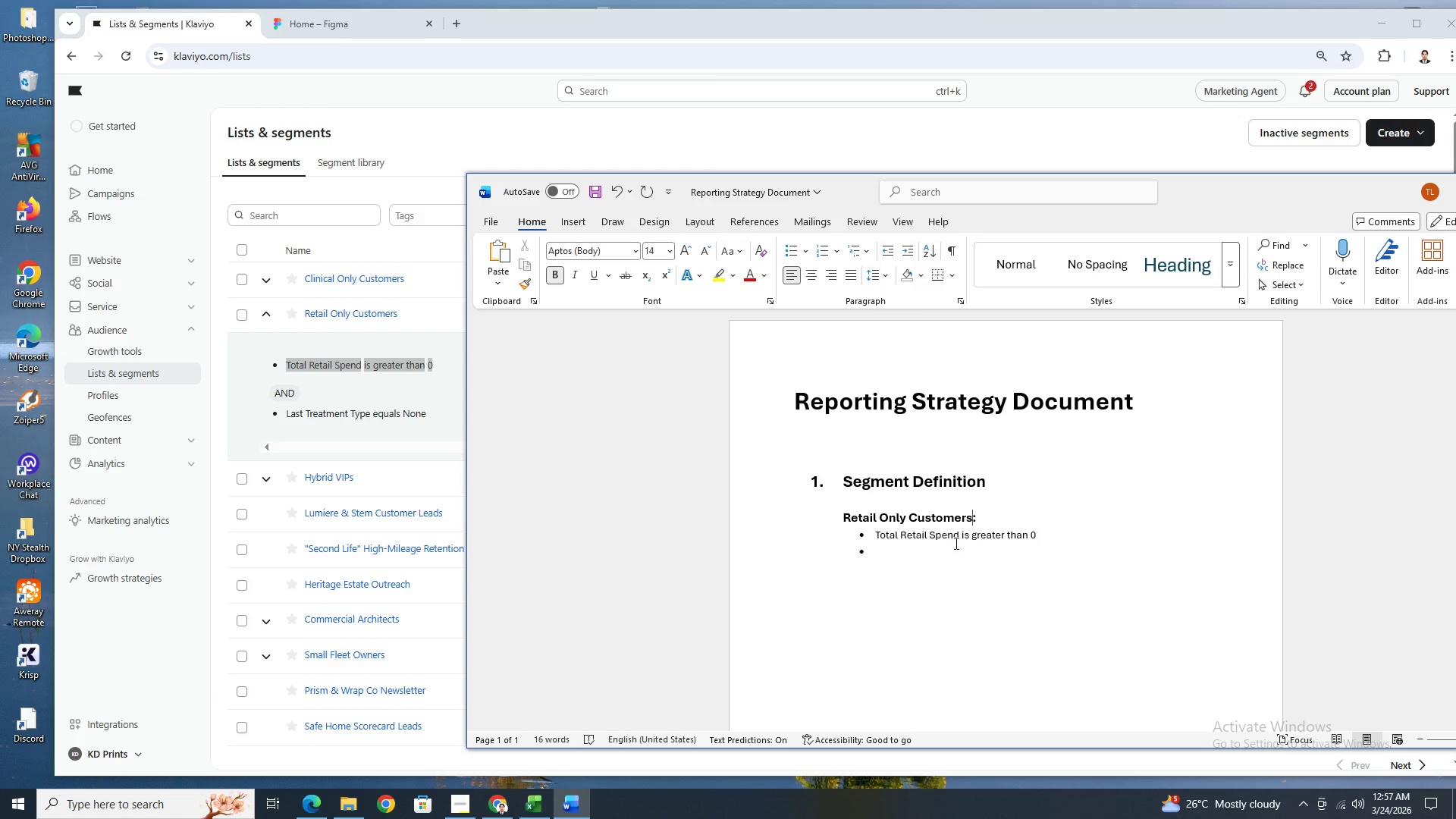 
left_click([958, 545])
 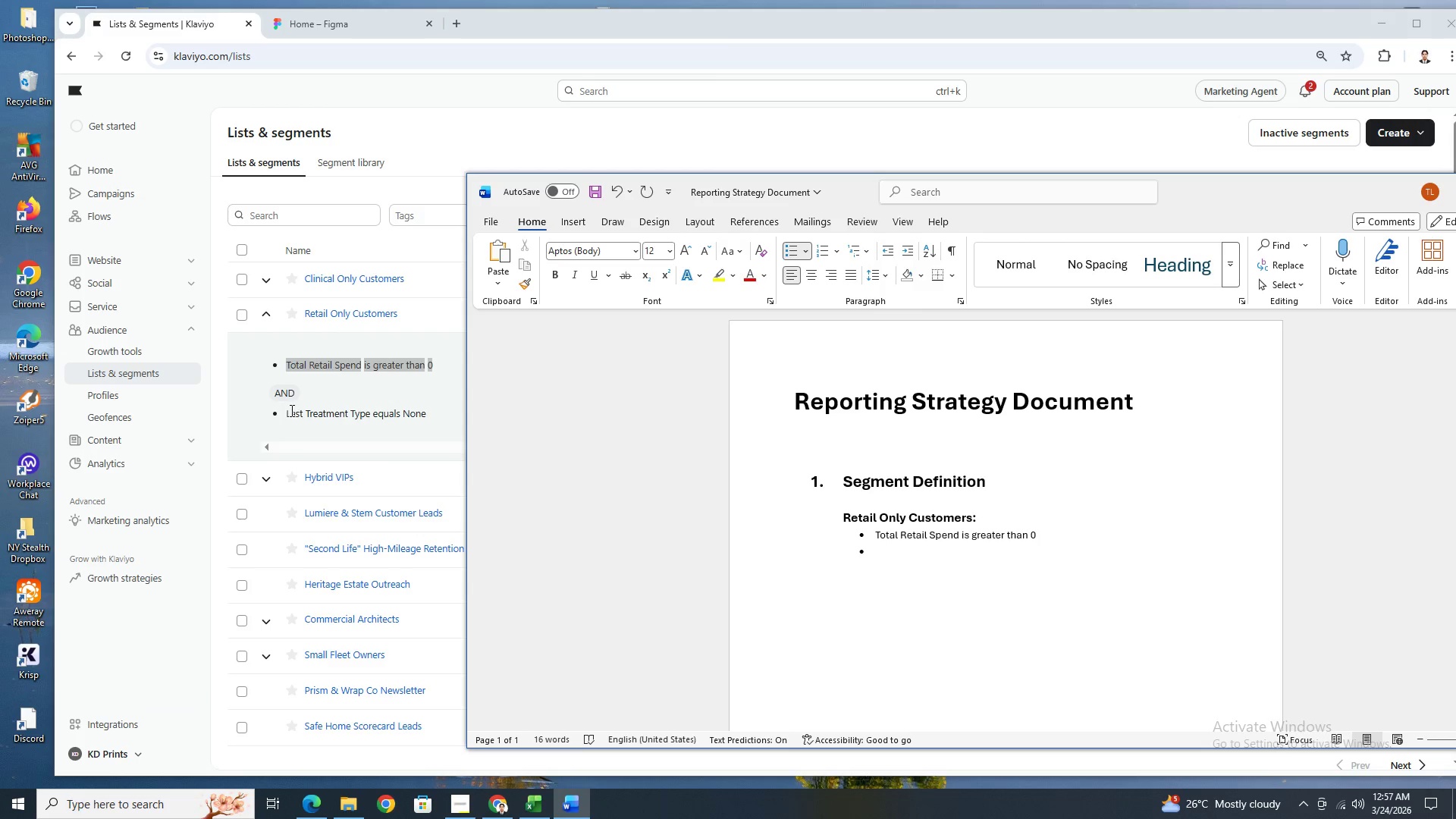 
left_click_drag(start_coordinate=[281, 416], to_coordinate=[424, 410])
 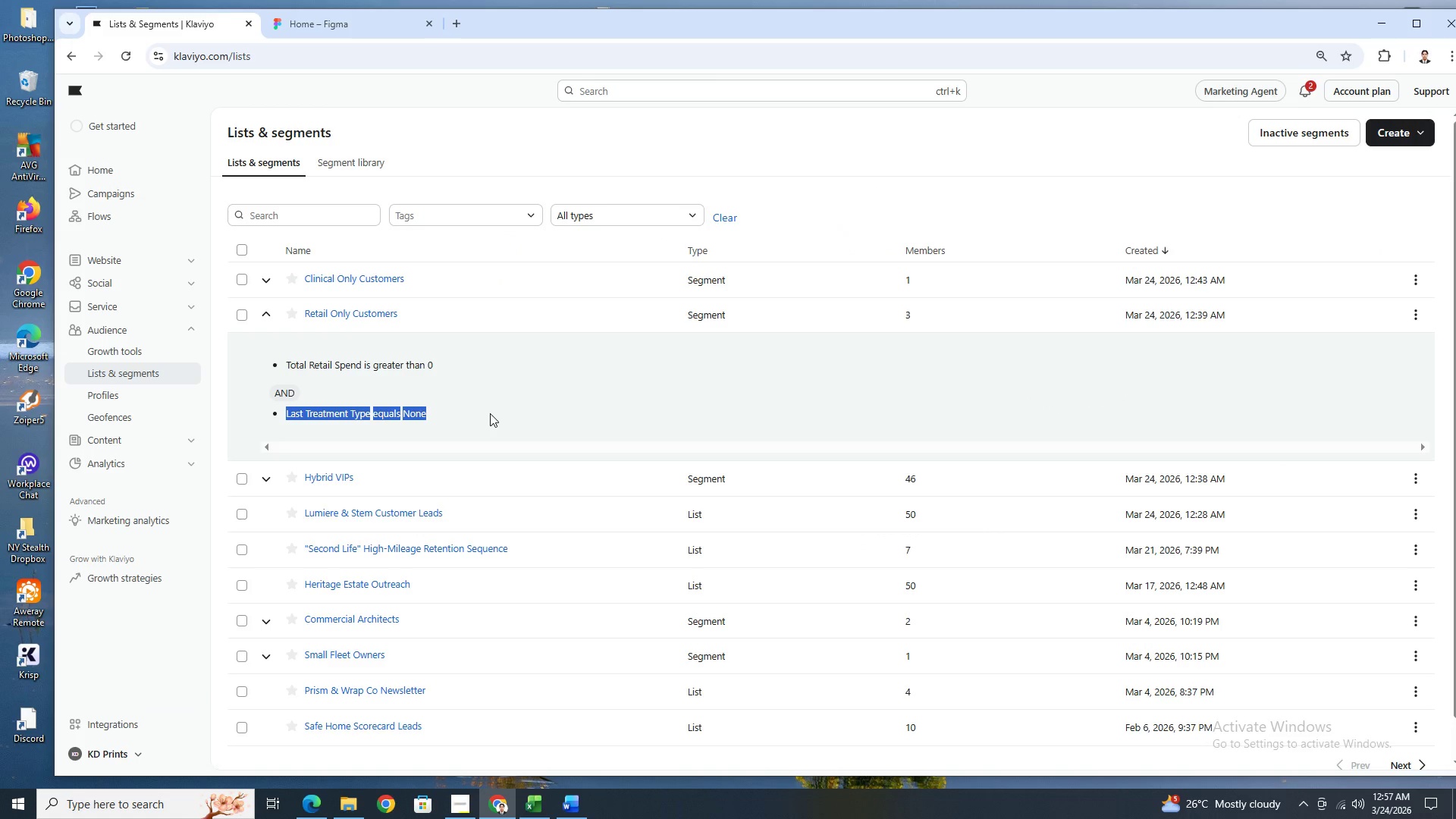 
key(Control+C)
 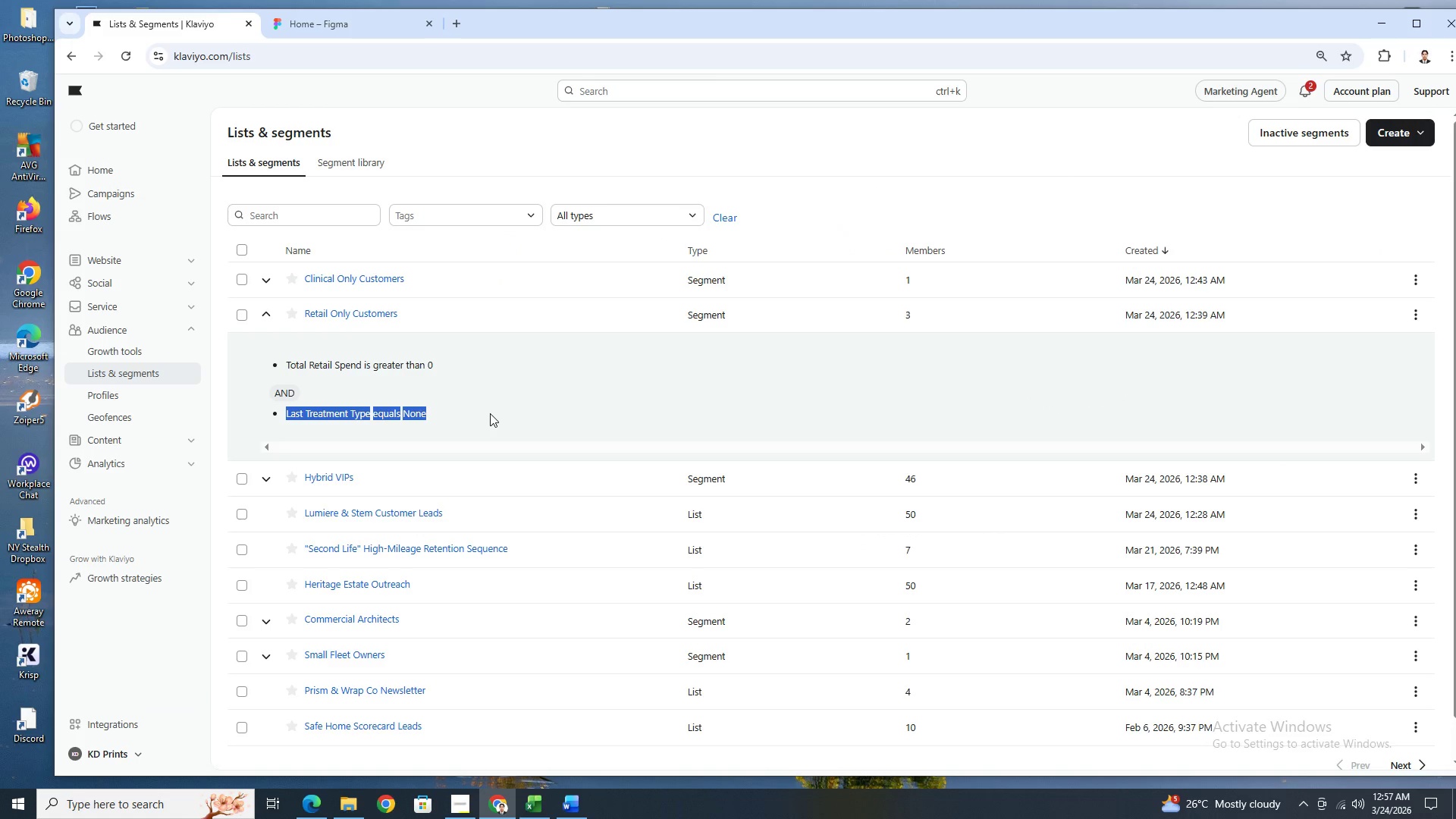 
key(Alt+AltLeft)
 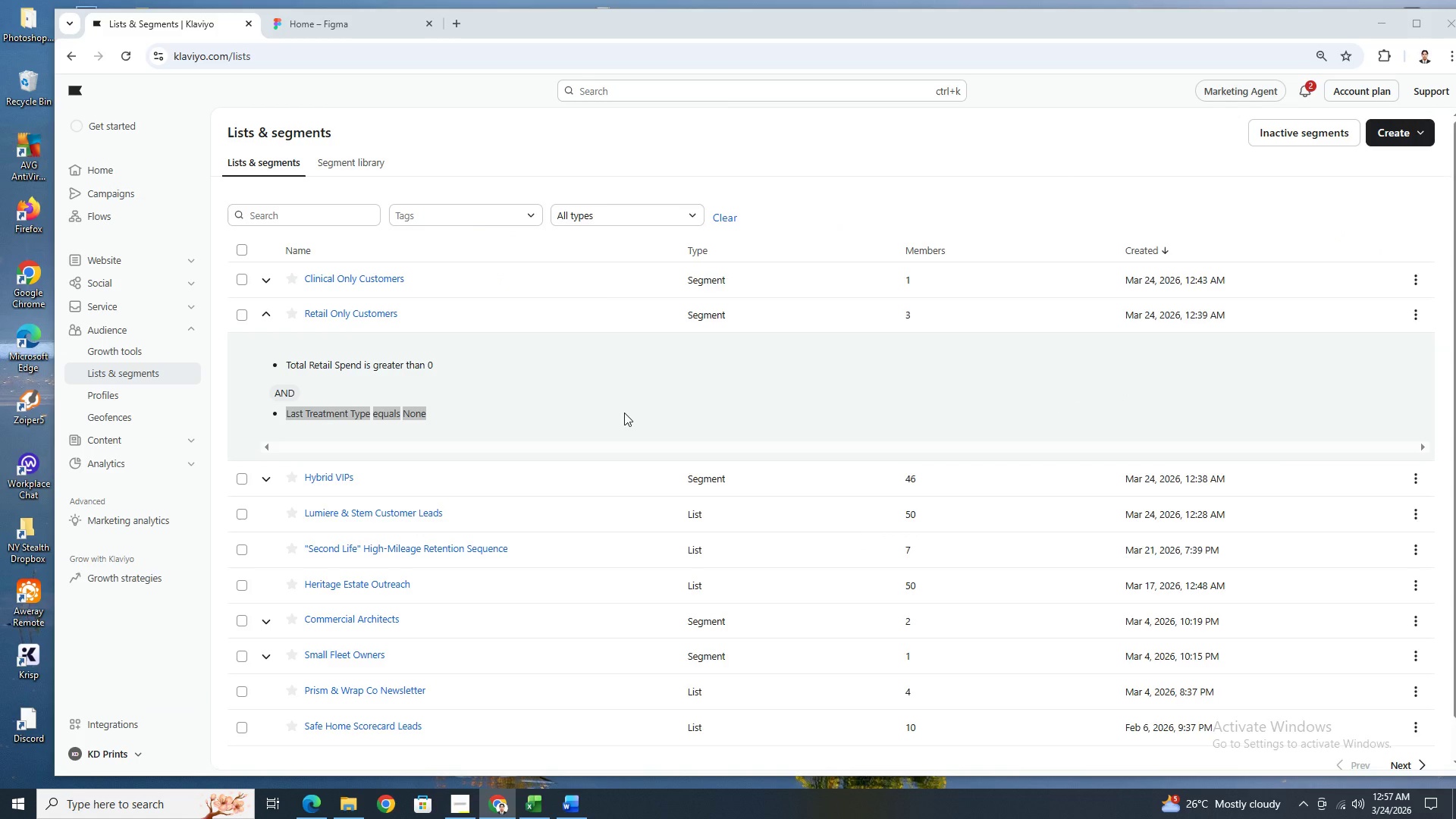 
key(Alt+Tab)
 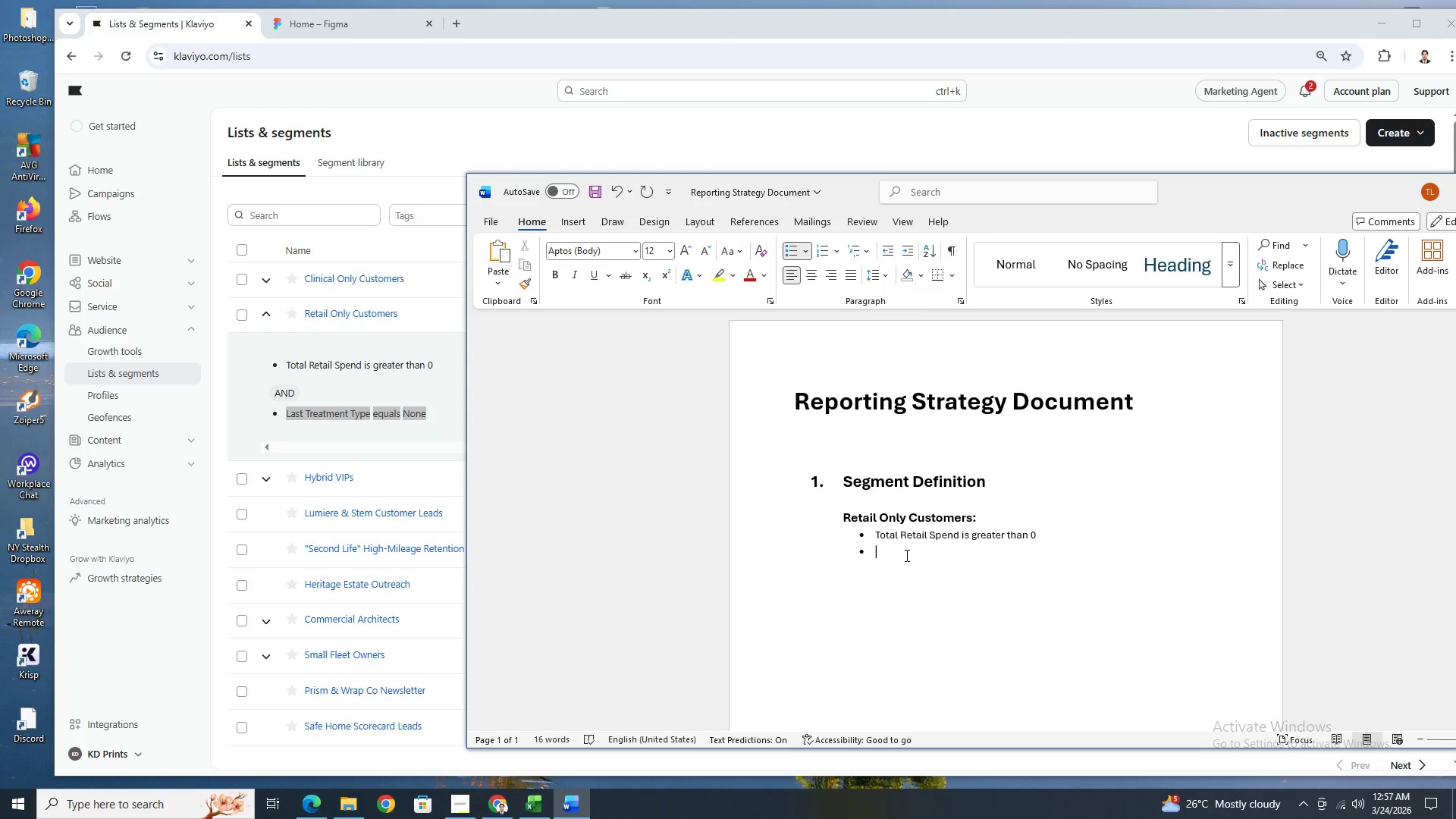 
wait(9.62)
 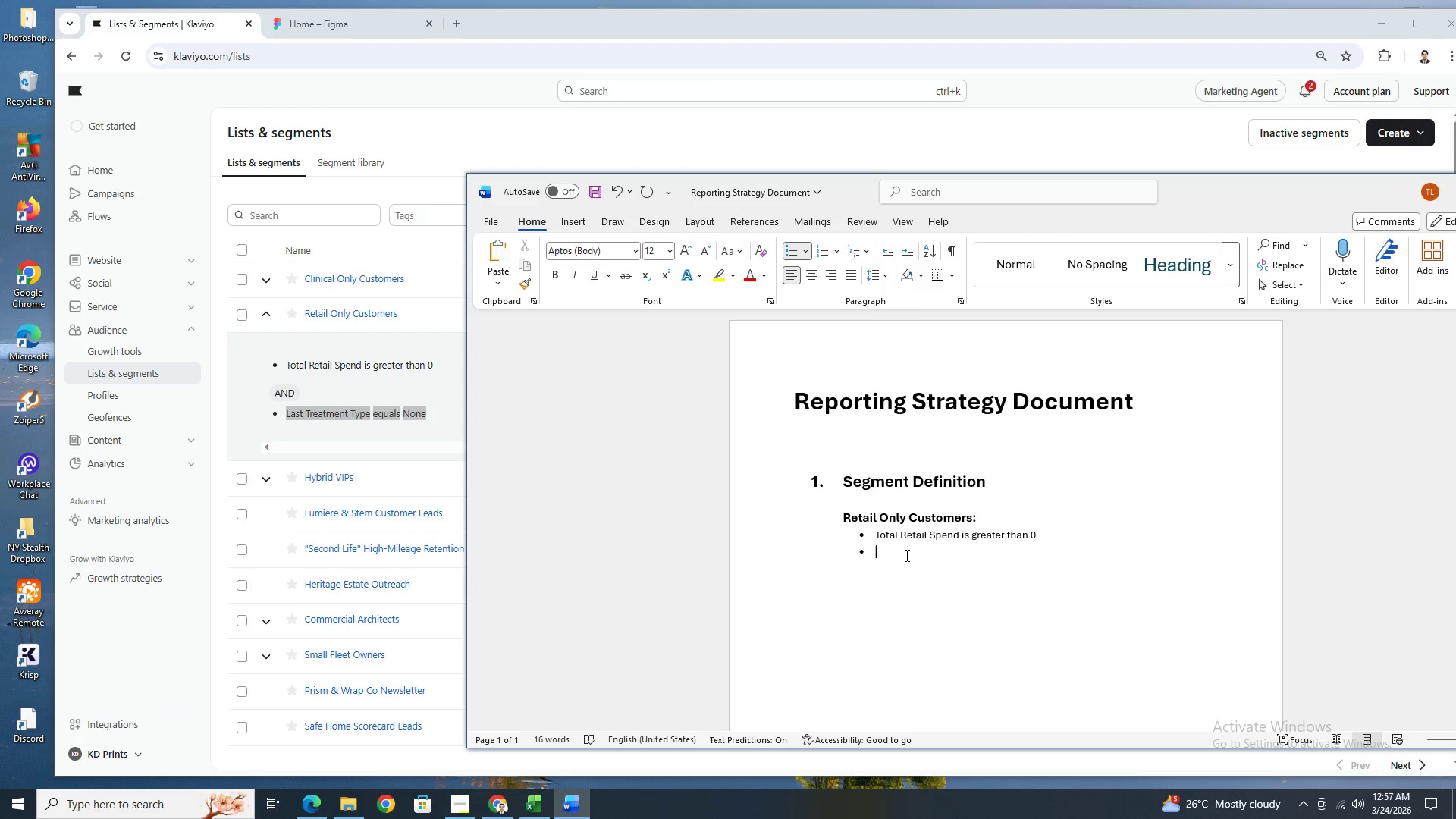 
key(Backspace)
type(and)
 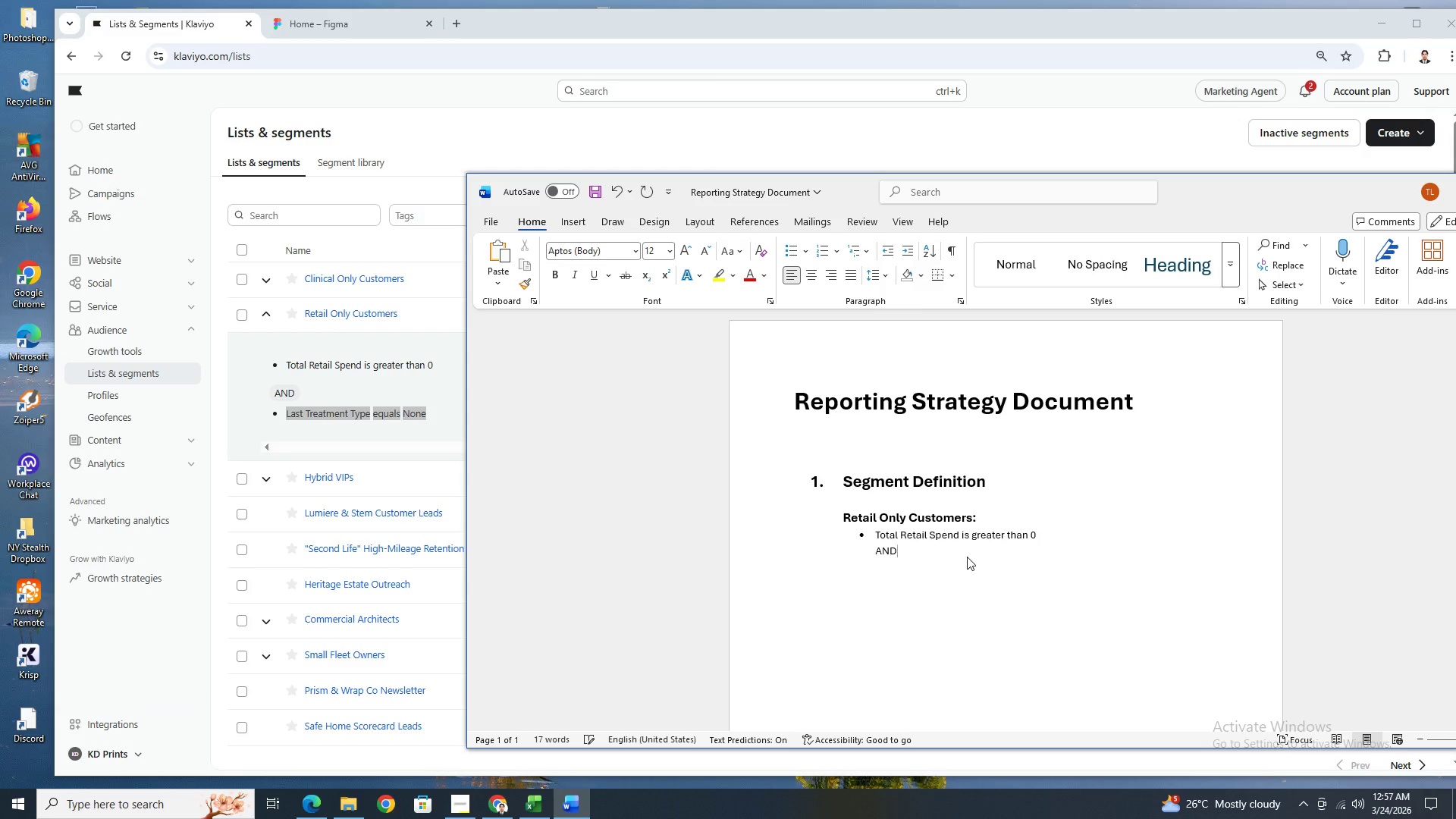 
hold_key(key=CapsLock, duration=0.52)
 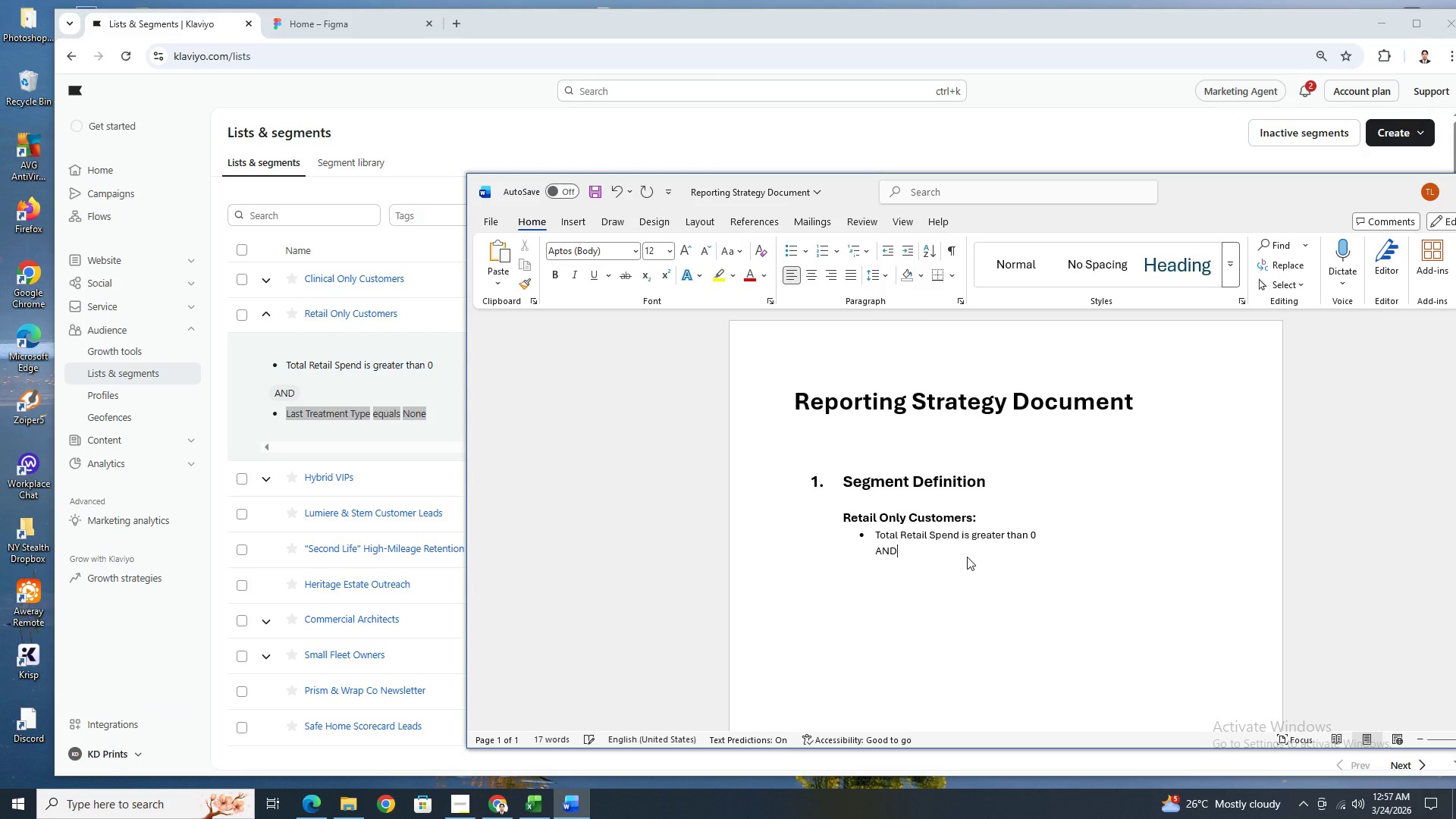 
key(Enter)
 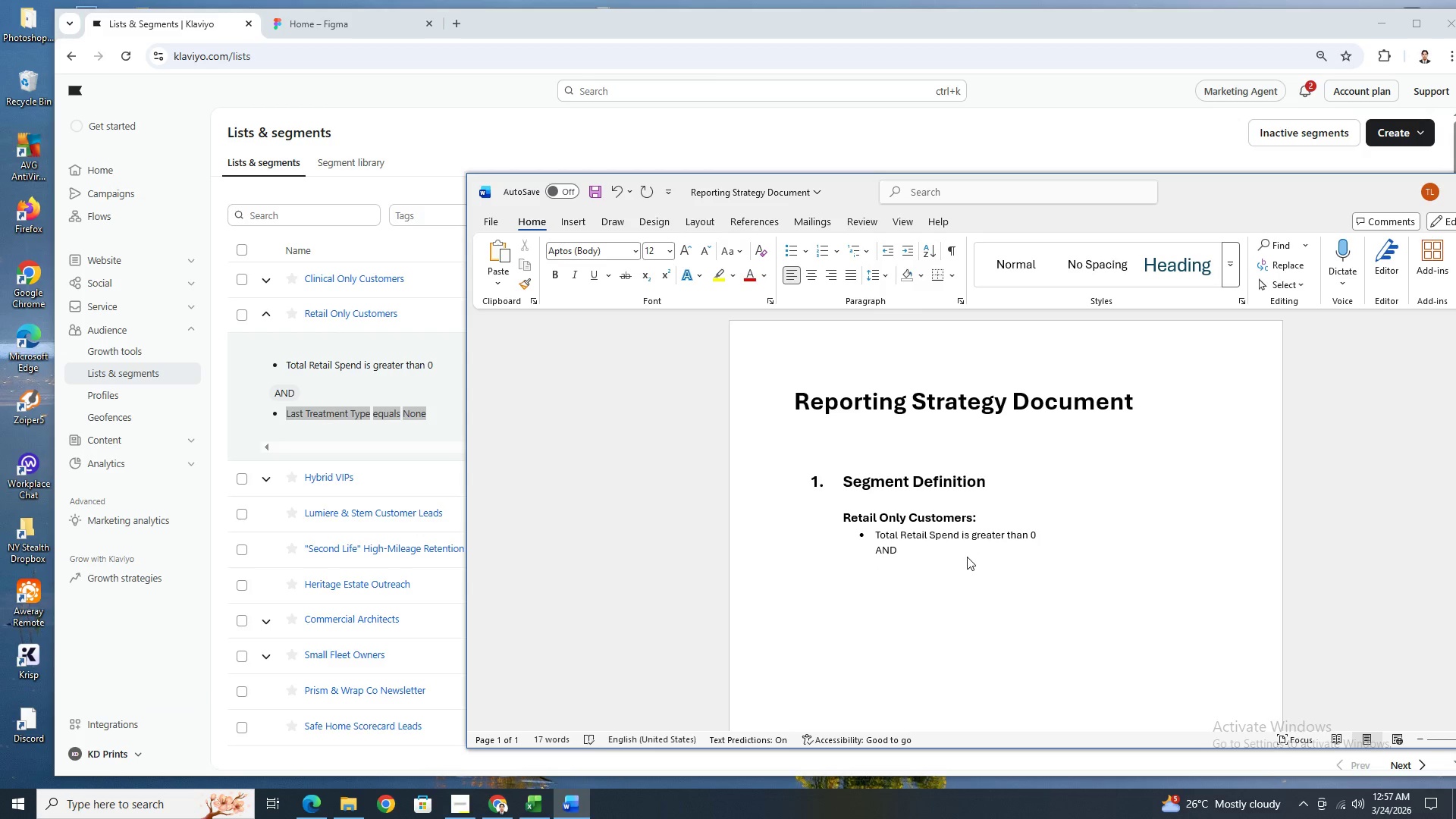 
key(CapsLock)
 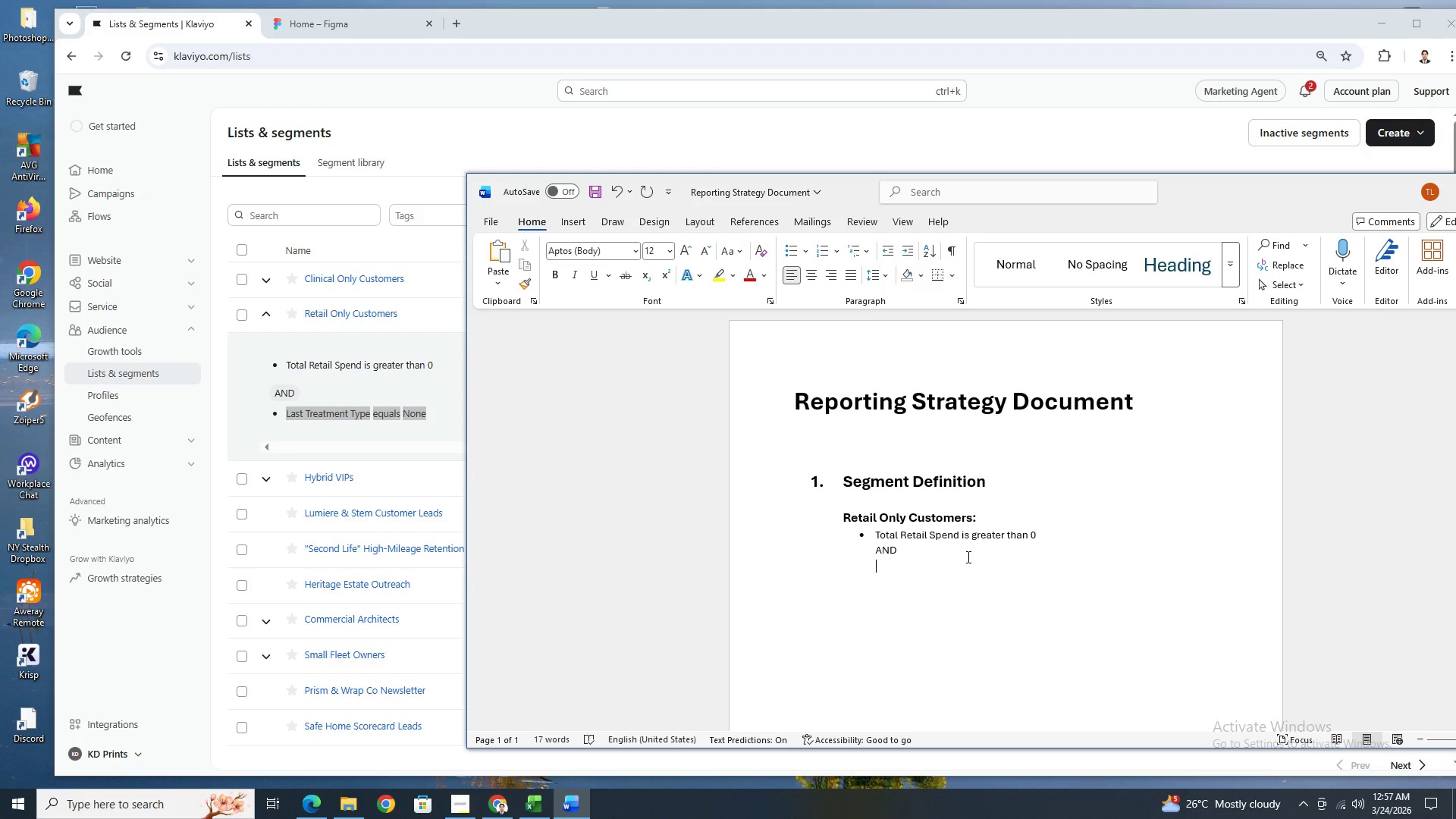 
key(Control+V)
 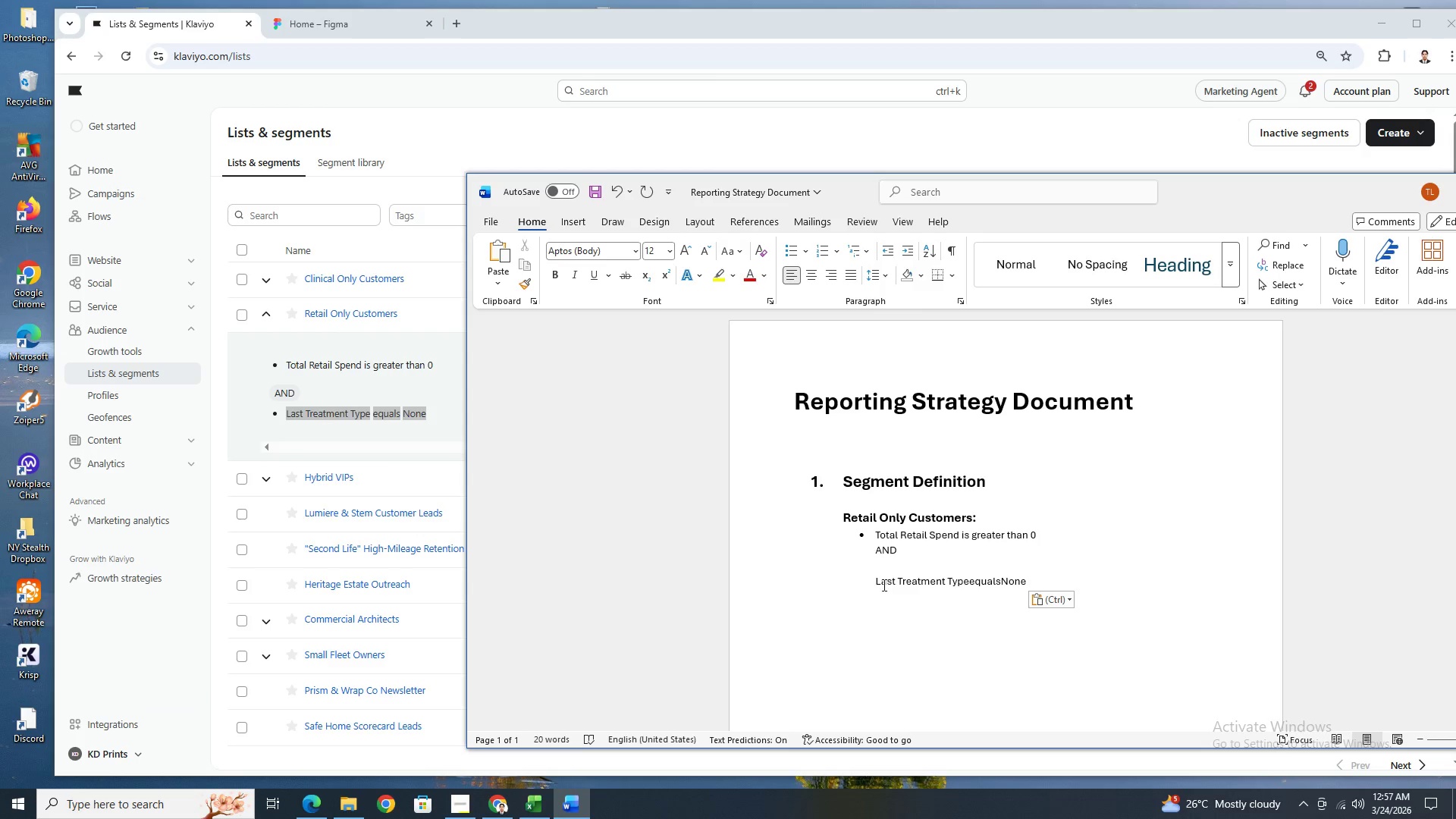 
left_click([867, 575])
 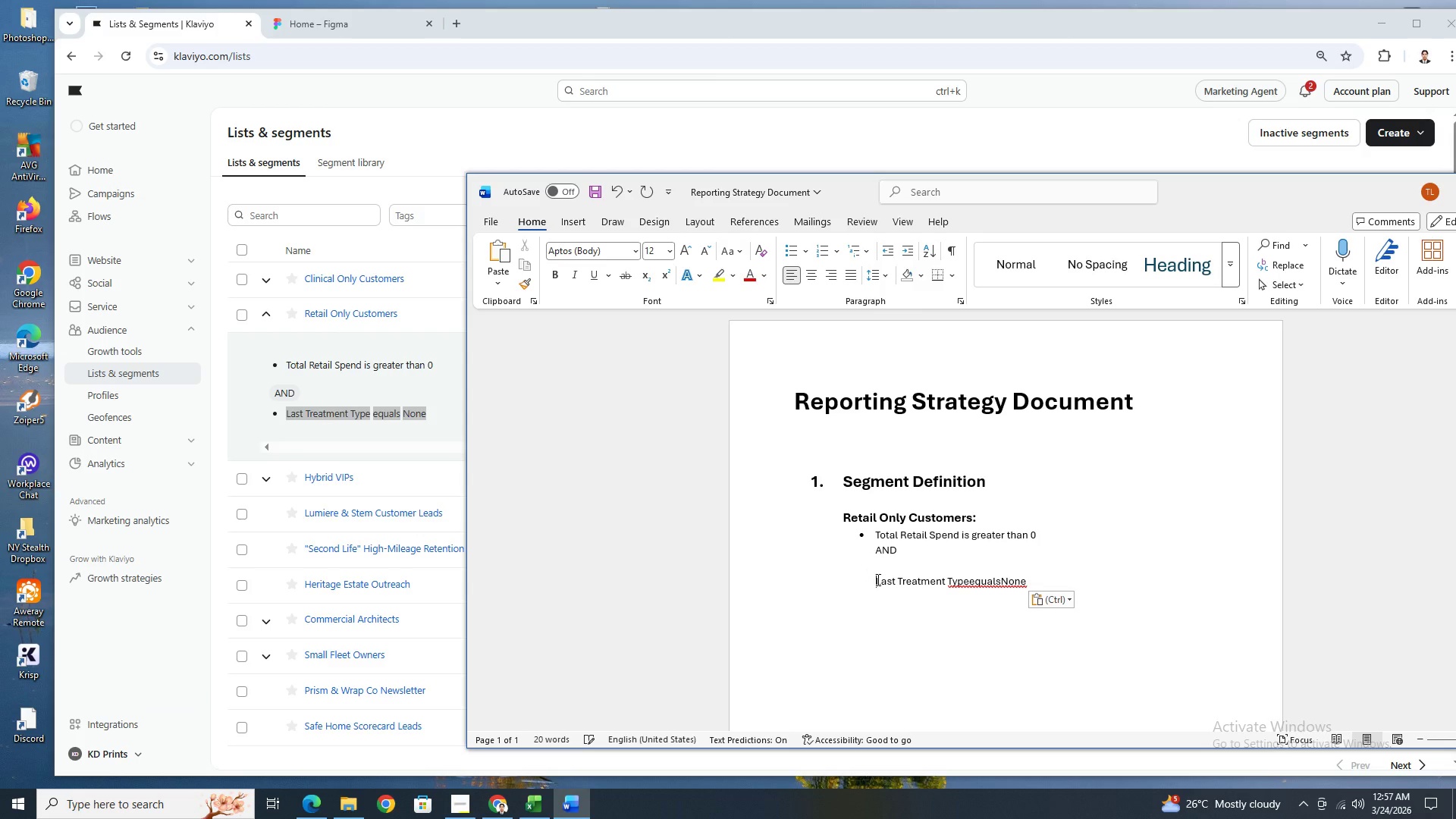 
key(Backspace)
 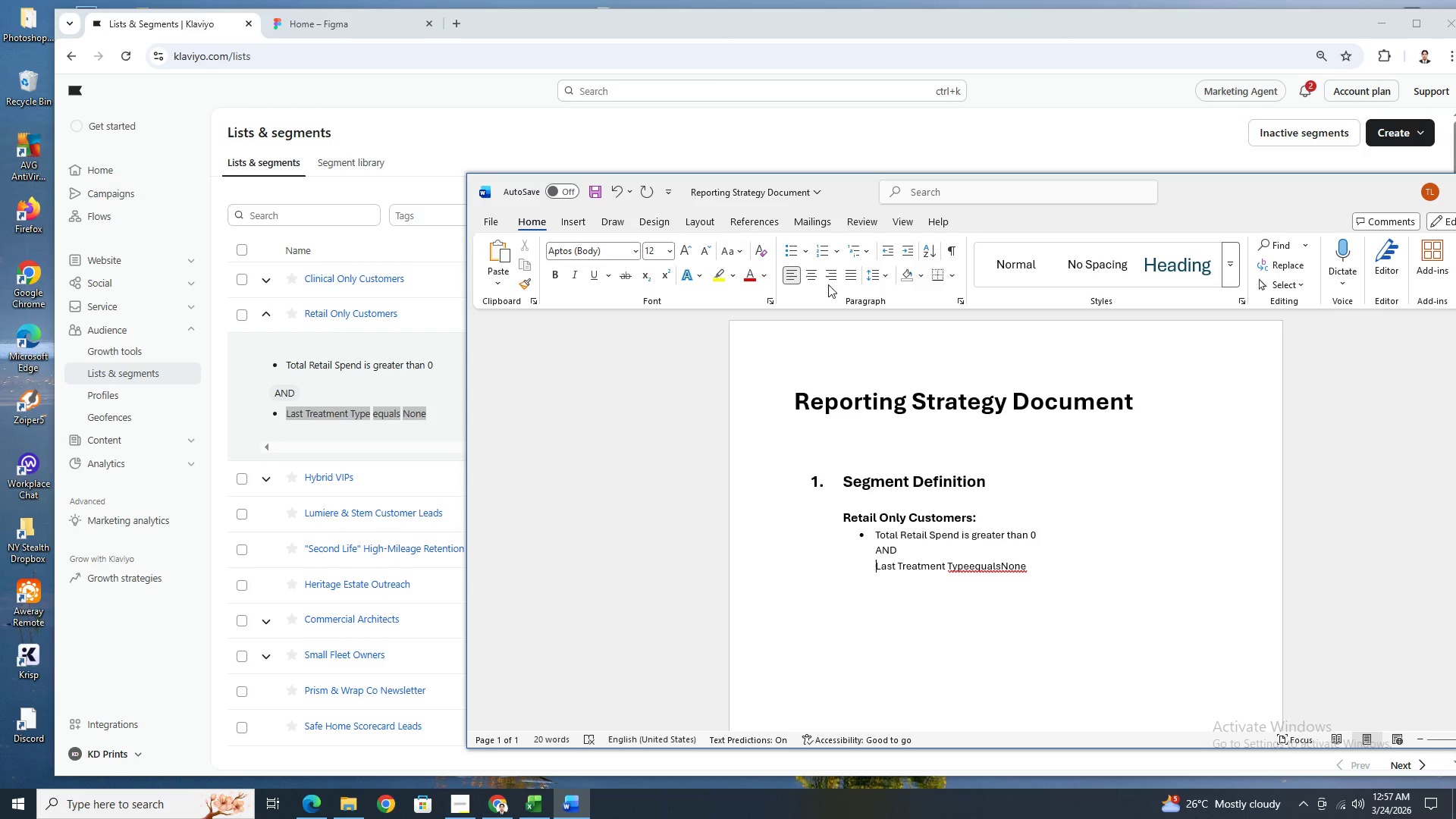 
left_click([783, 250])
 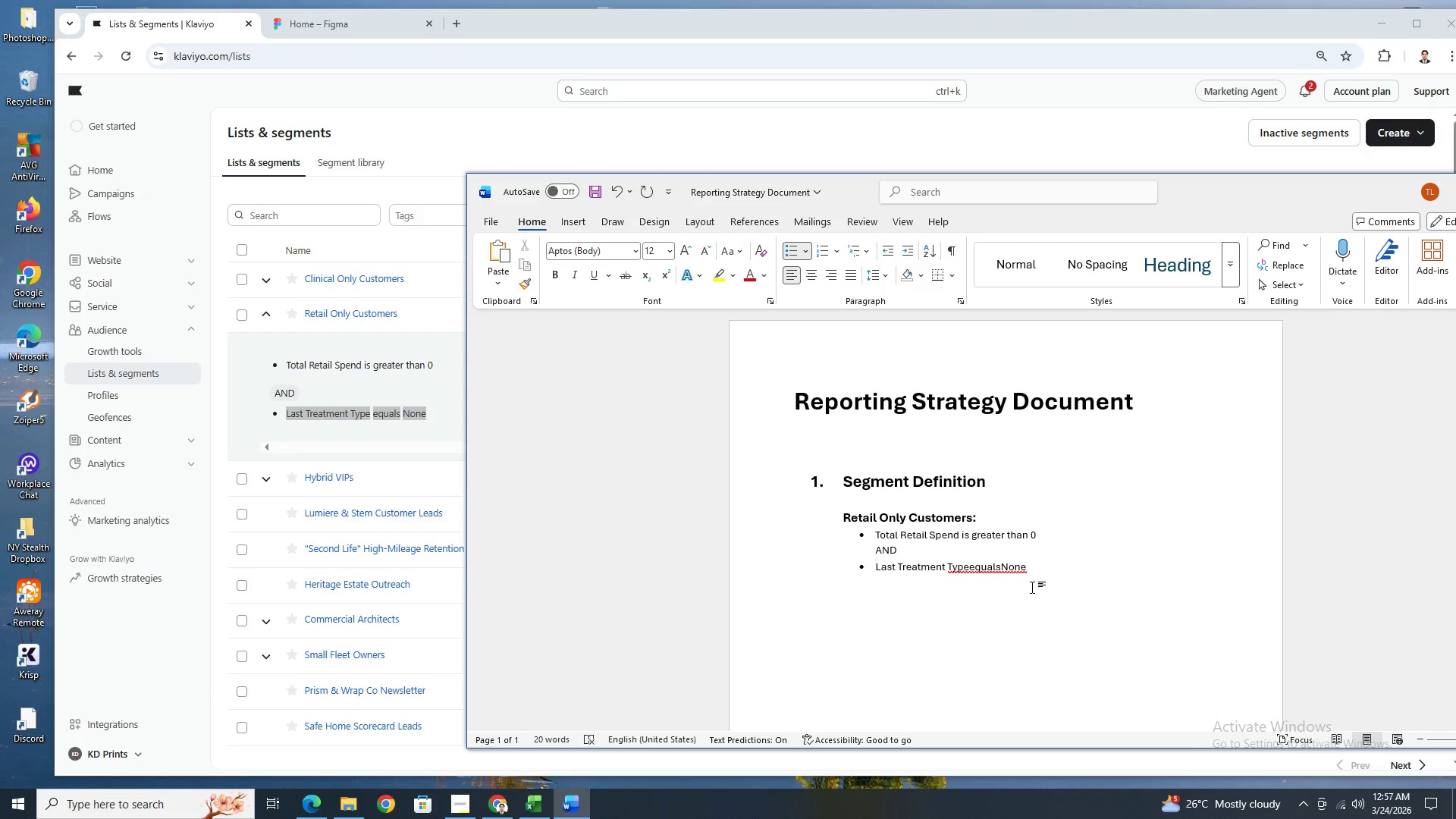 
left_click([1071, 570])
 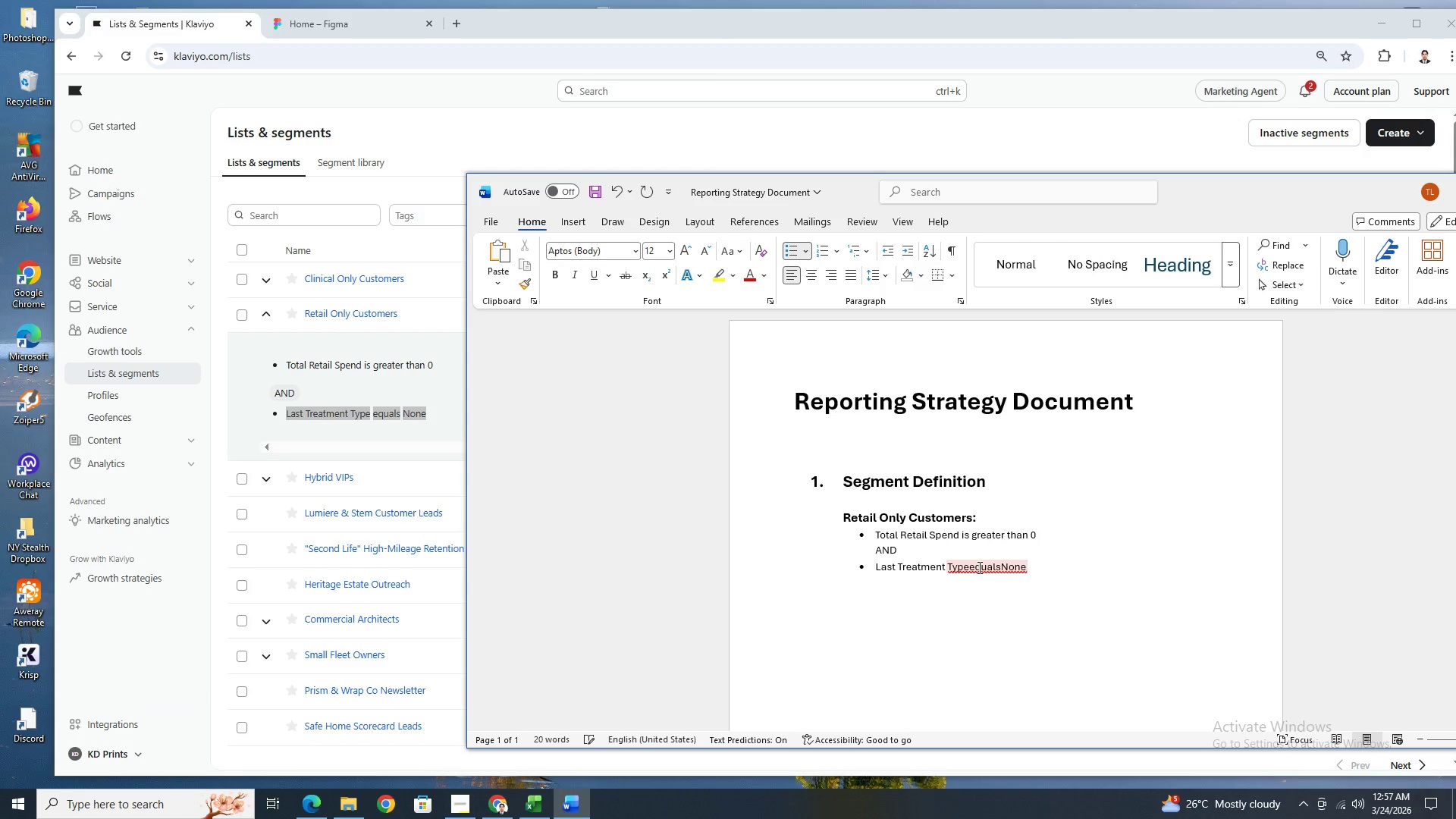 
left_click([977, 566])
 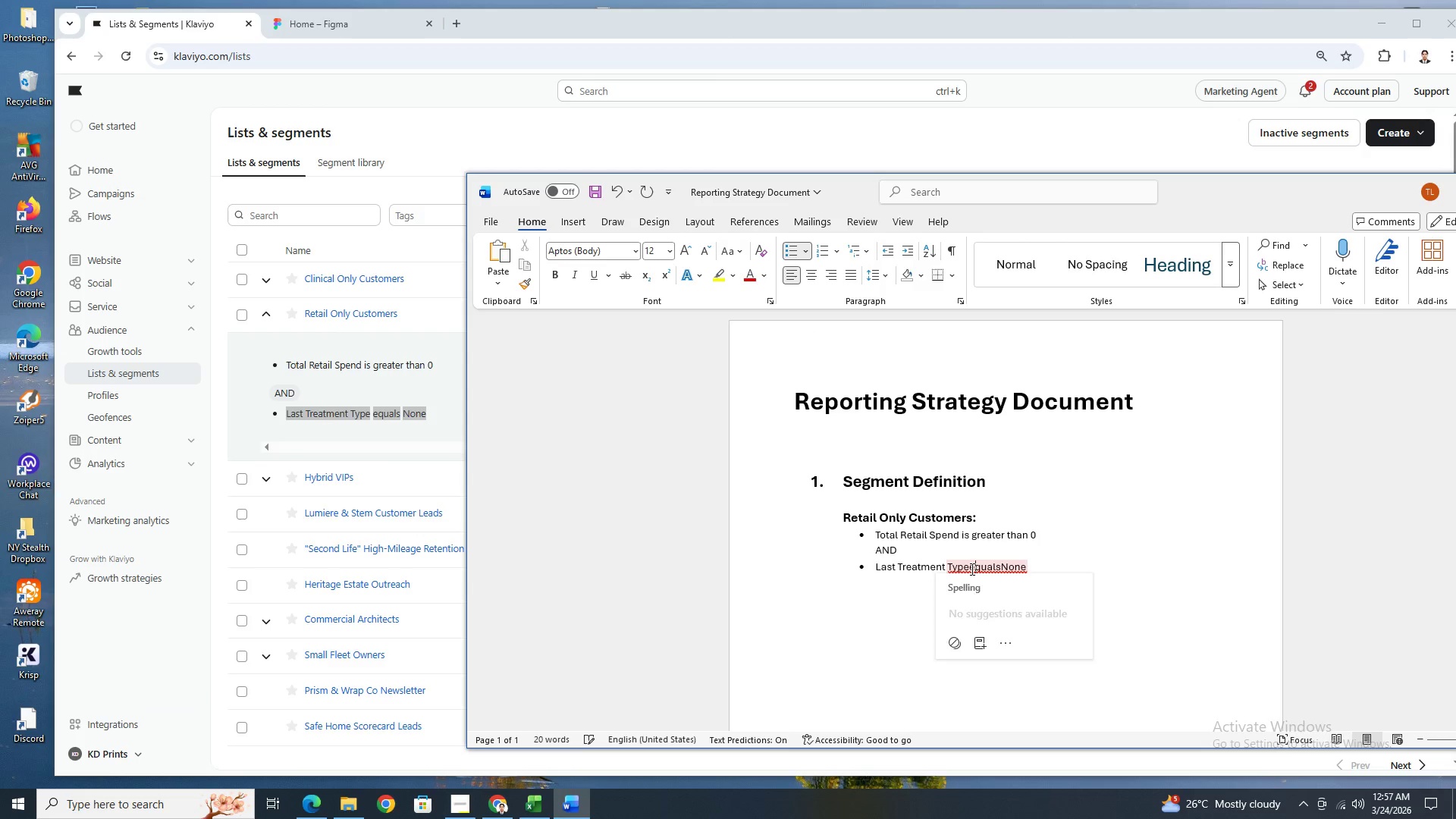 
left_click([971, 569])
 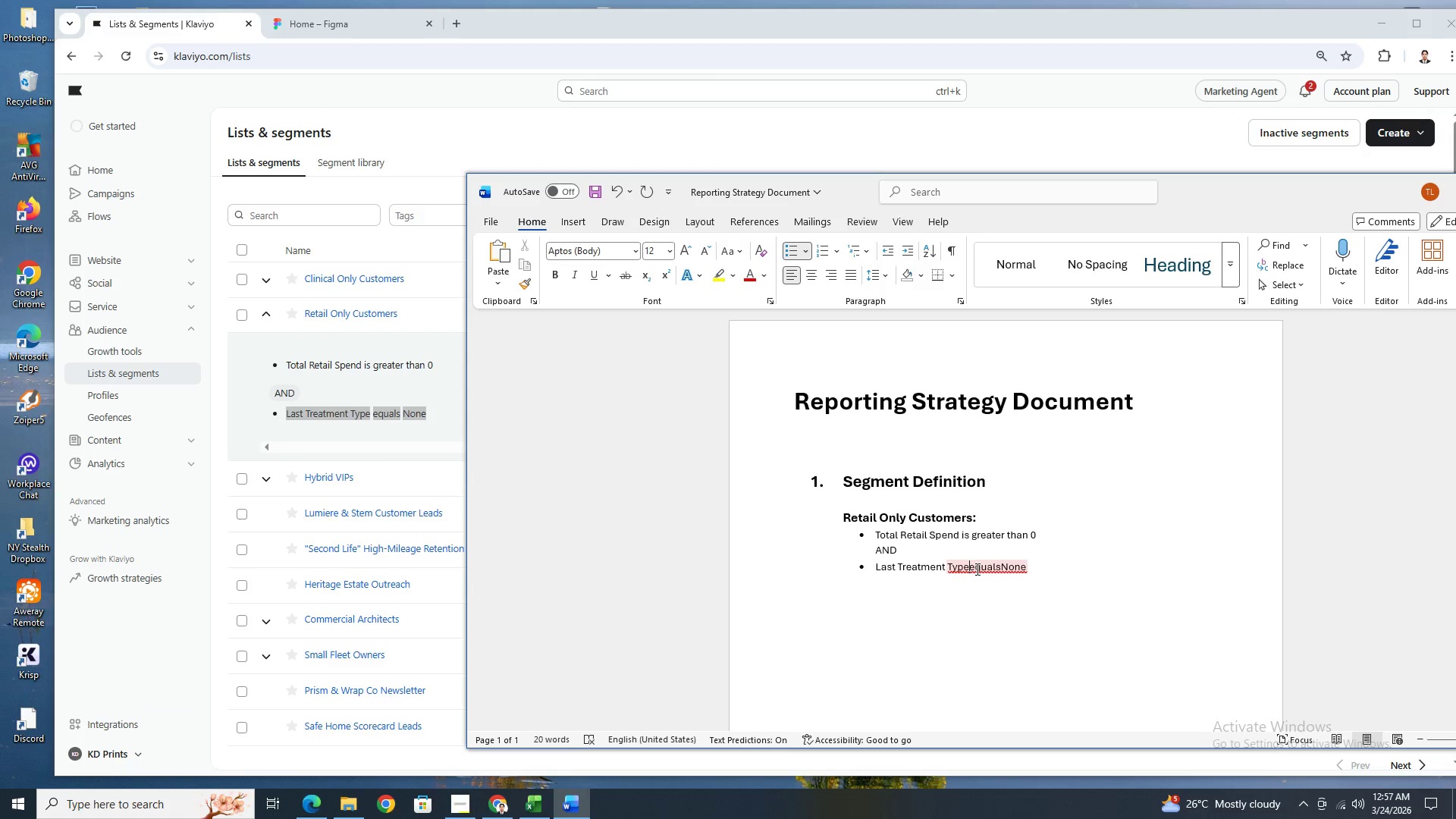 
key(Space)
 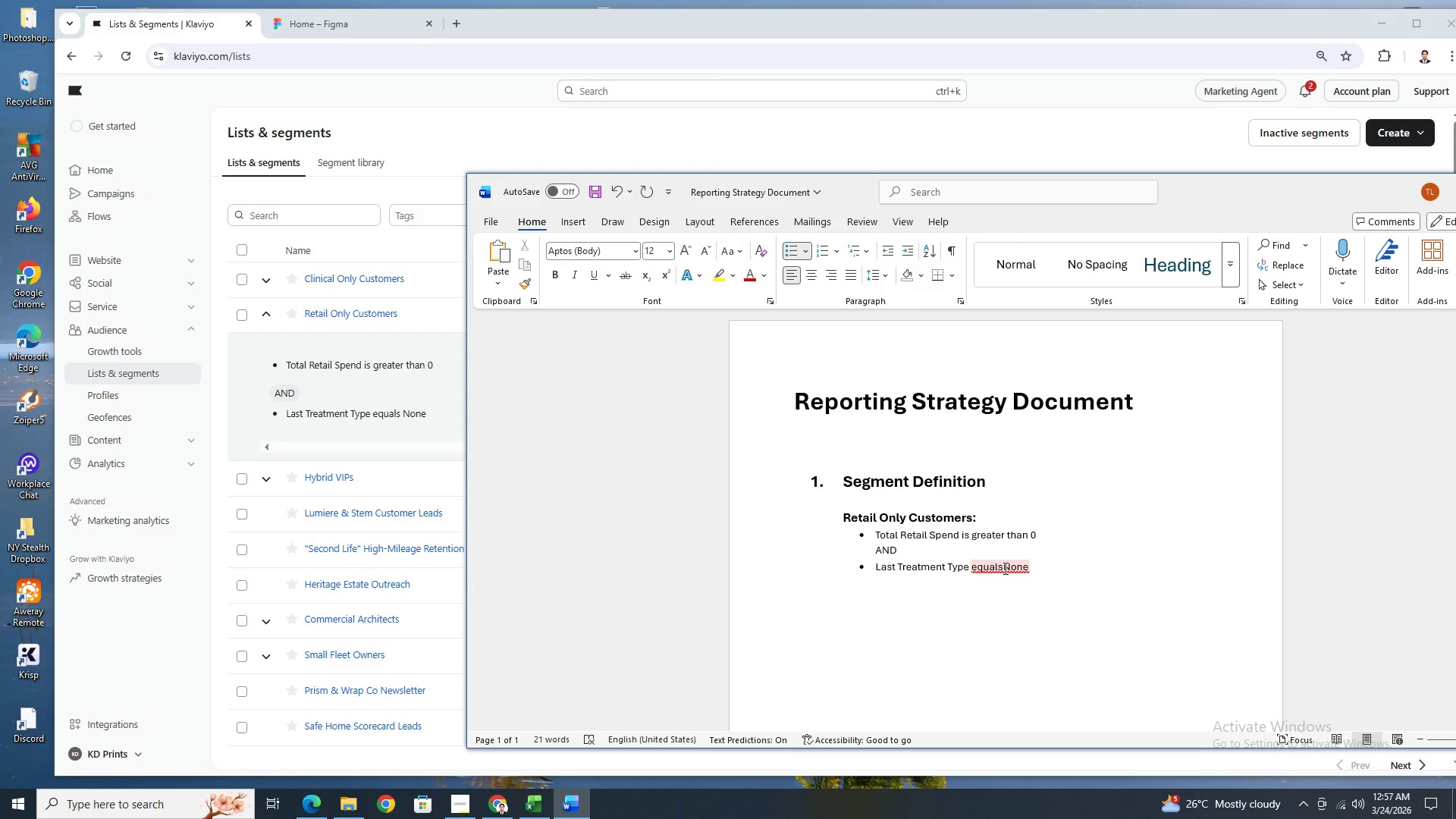 
left_click([1003, 568])
 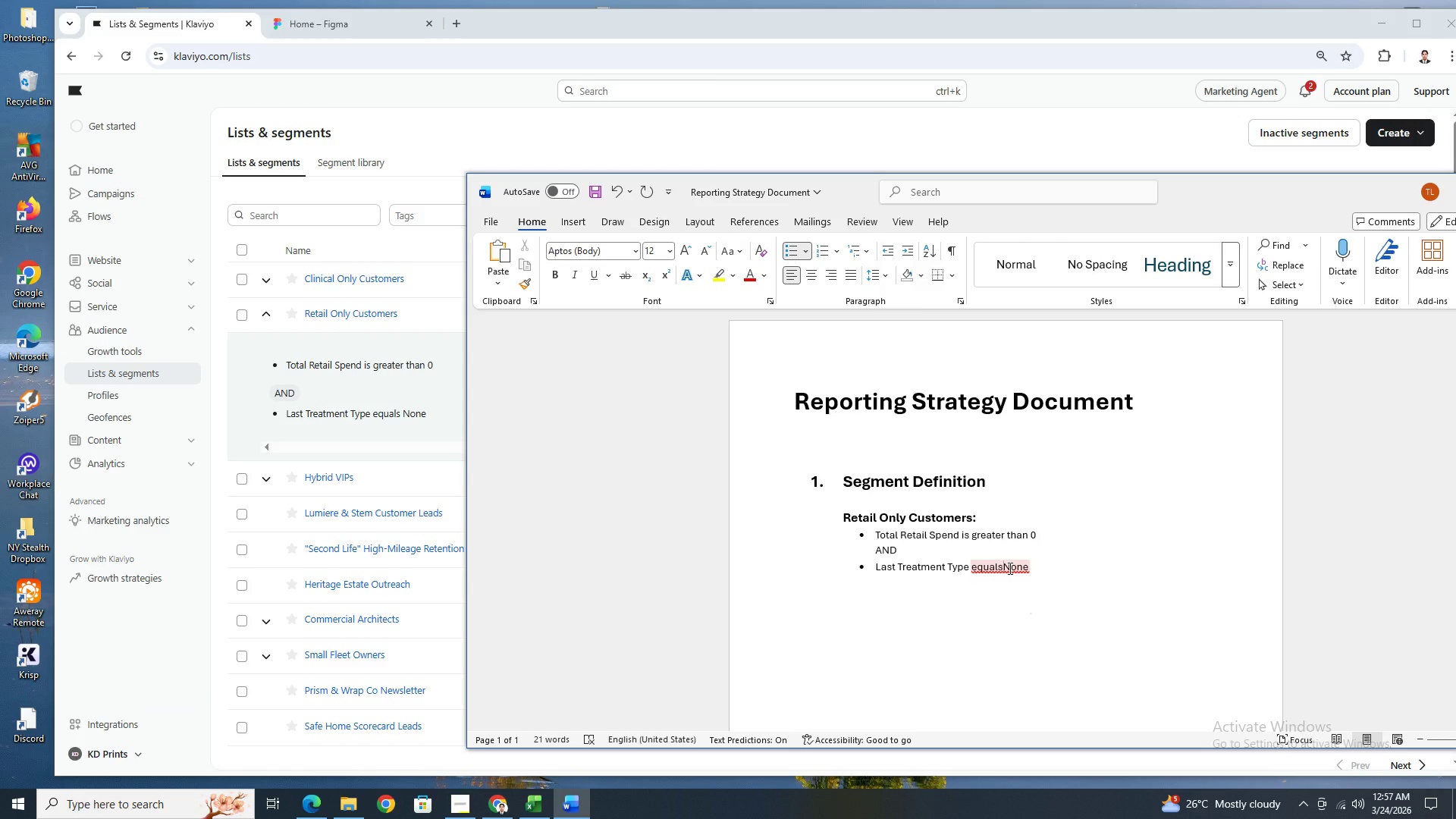 
key(Space)
 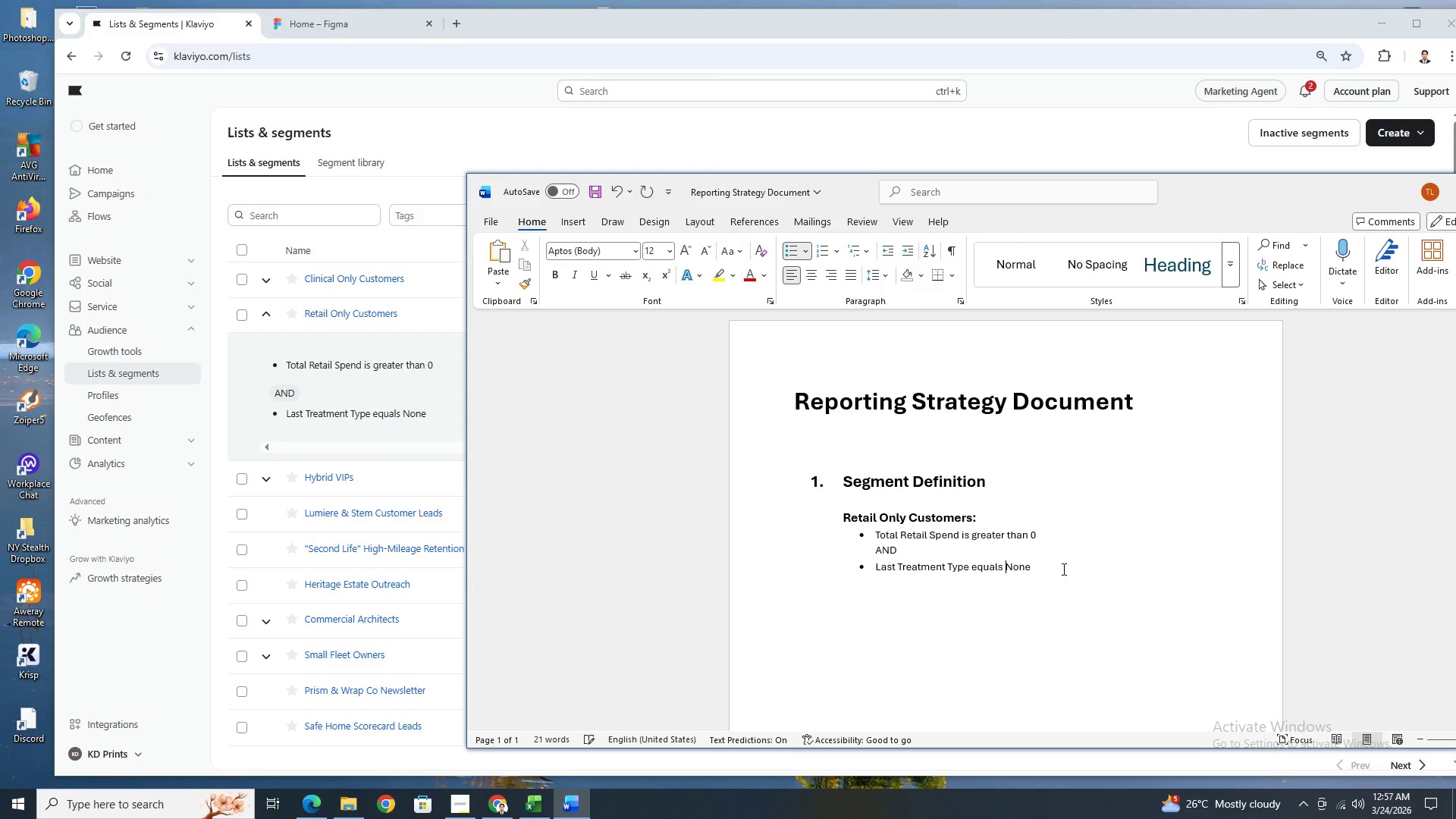 
double_click([1063, 569])
 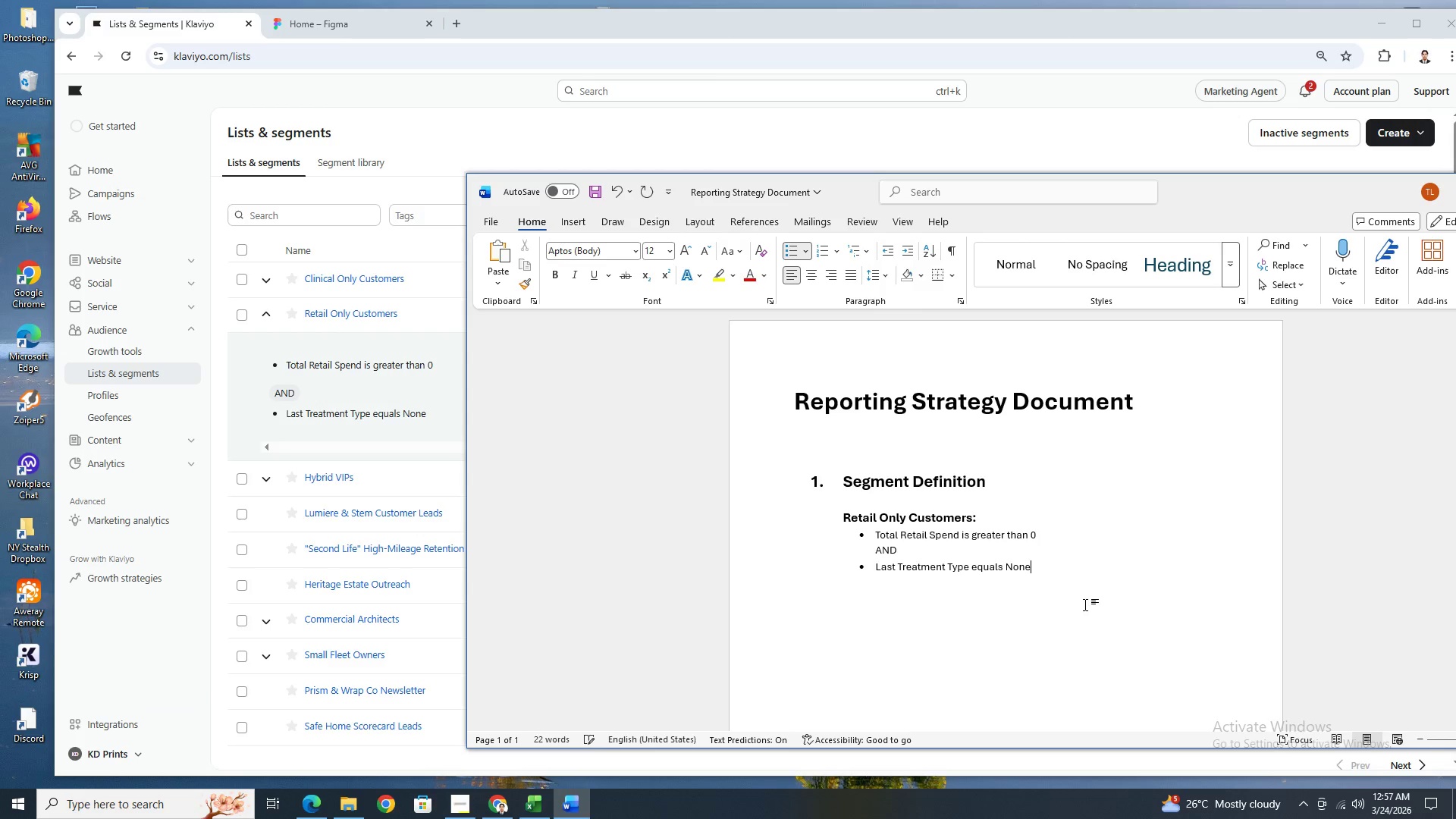 
left_click([1087, 607])
 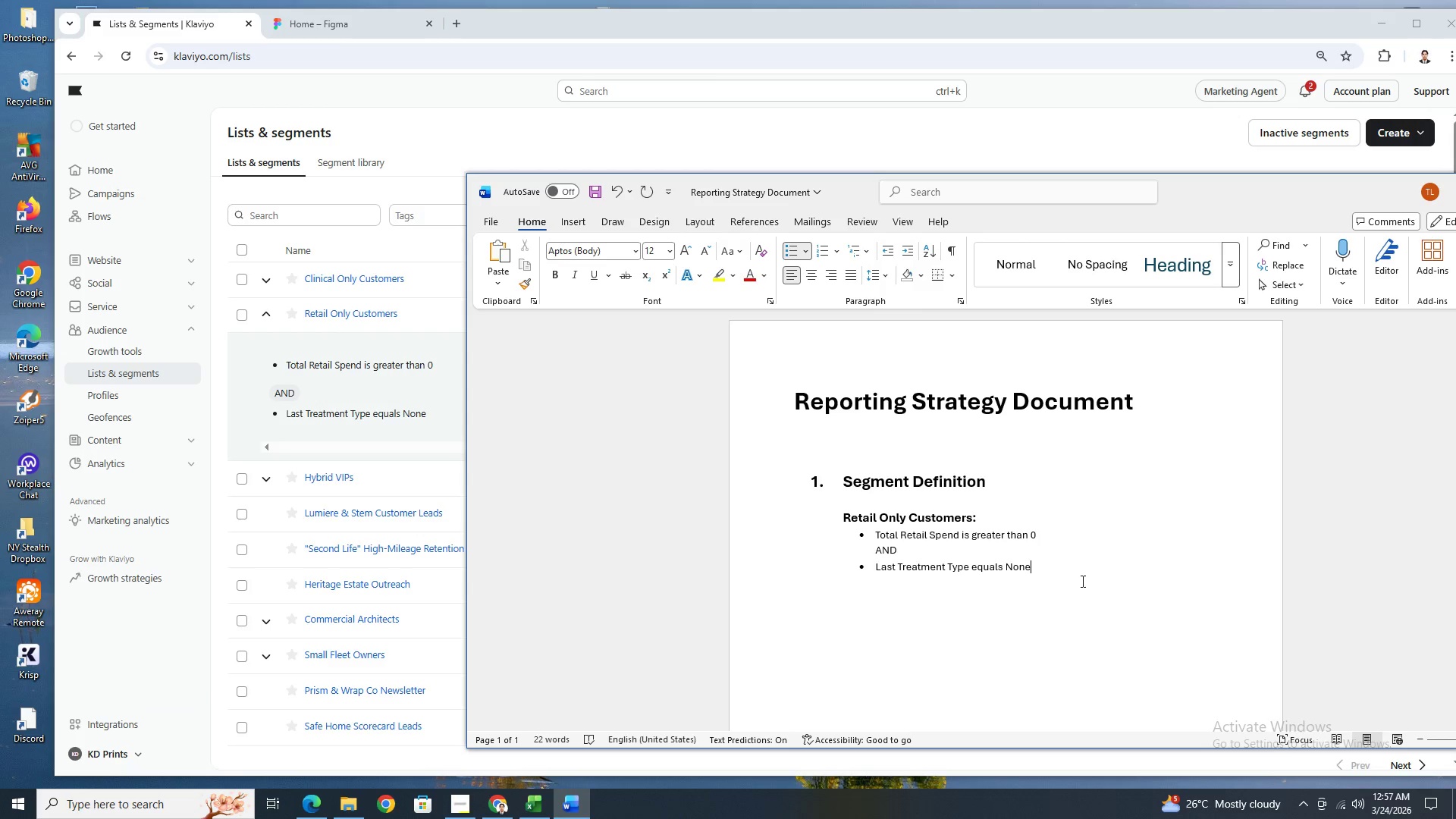 
scroll: coordinate [1081, 579], scroll_direction: down, amount: 2.0
 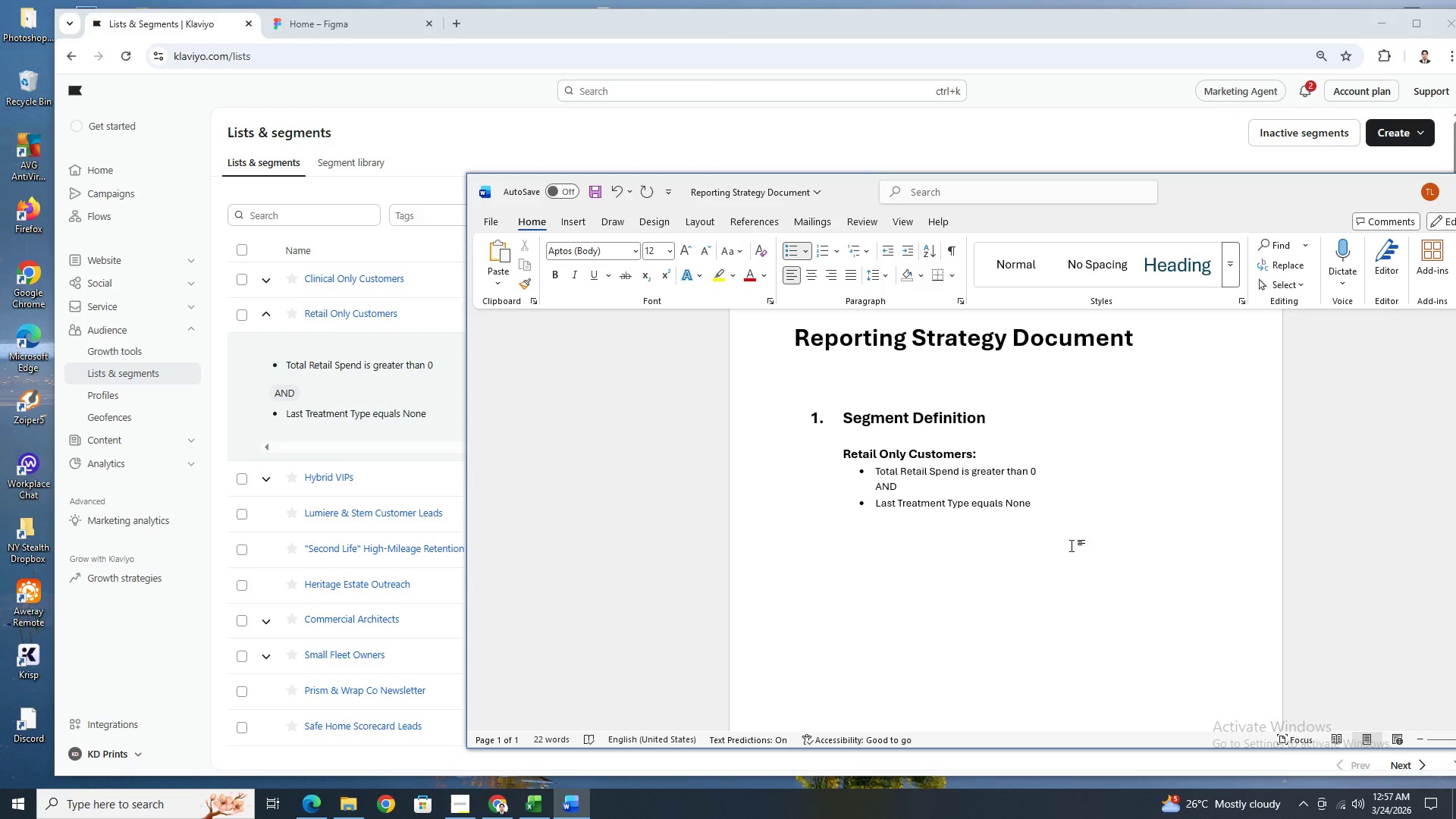 
left_click_drag(start_coordinate=[897, 488], to_coordinate=[883, 489])
 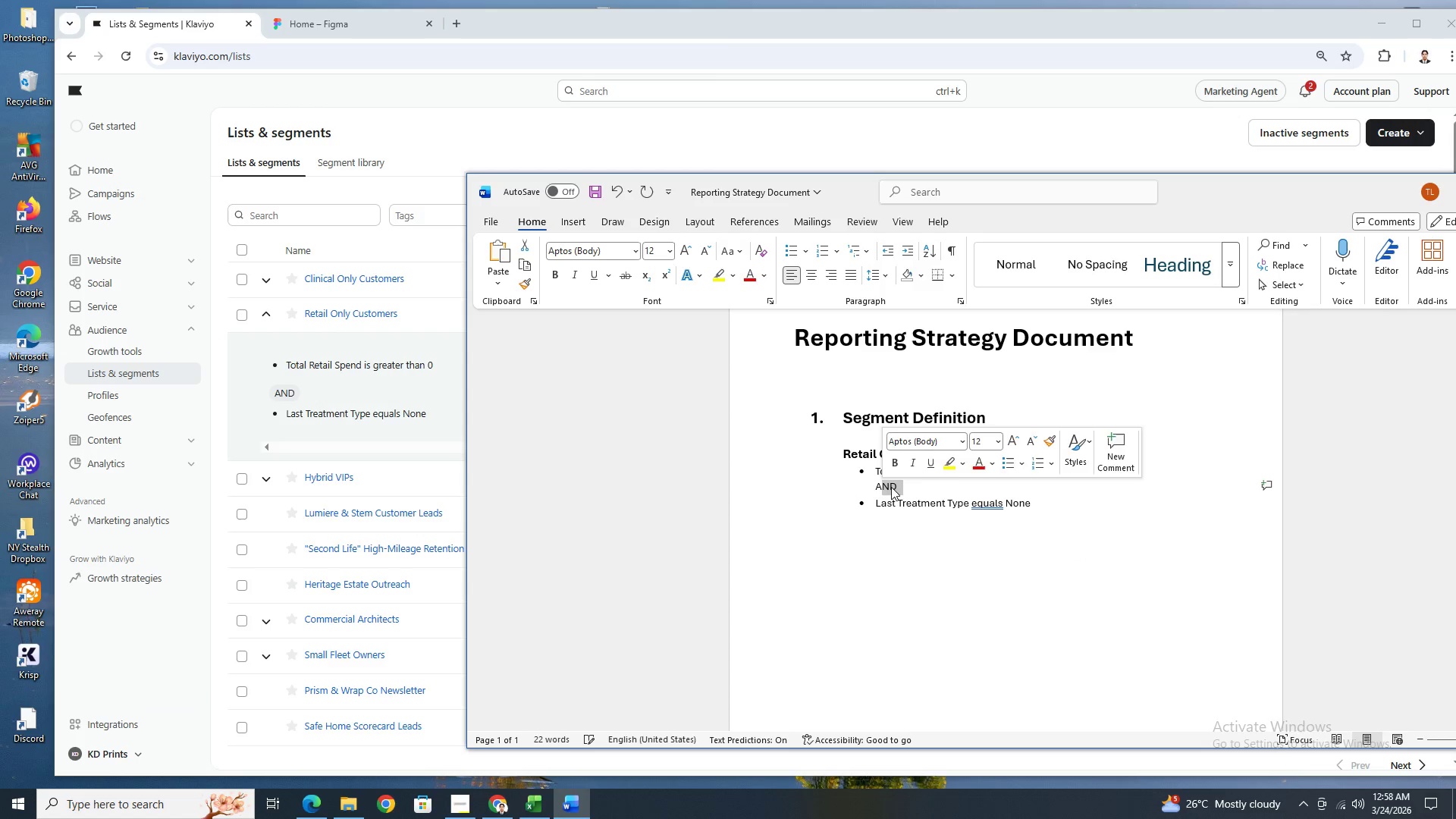 
left_click([892, 486])
 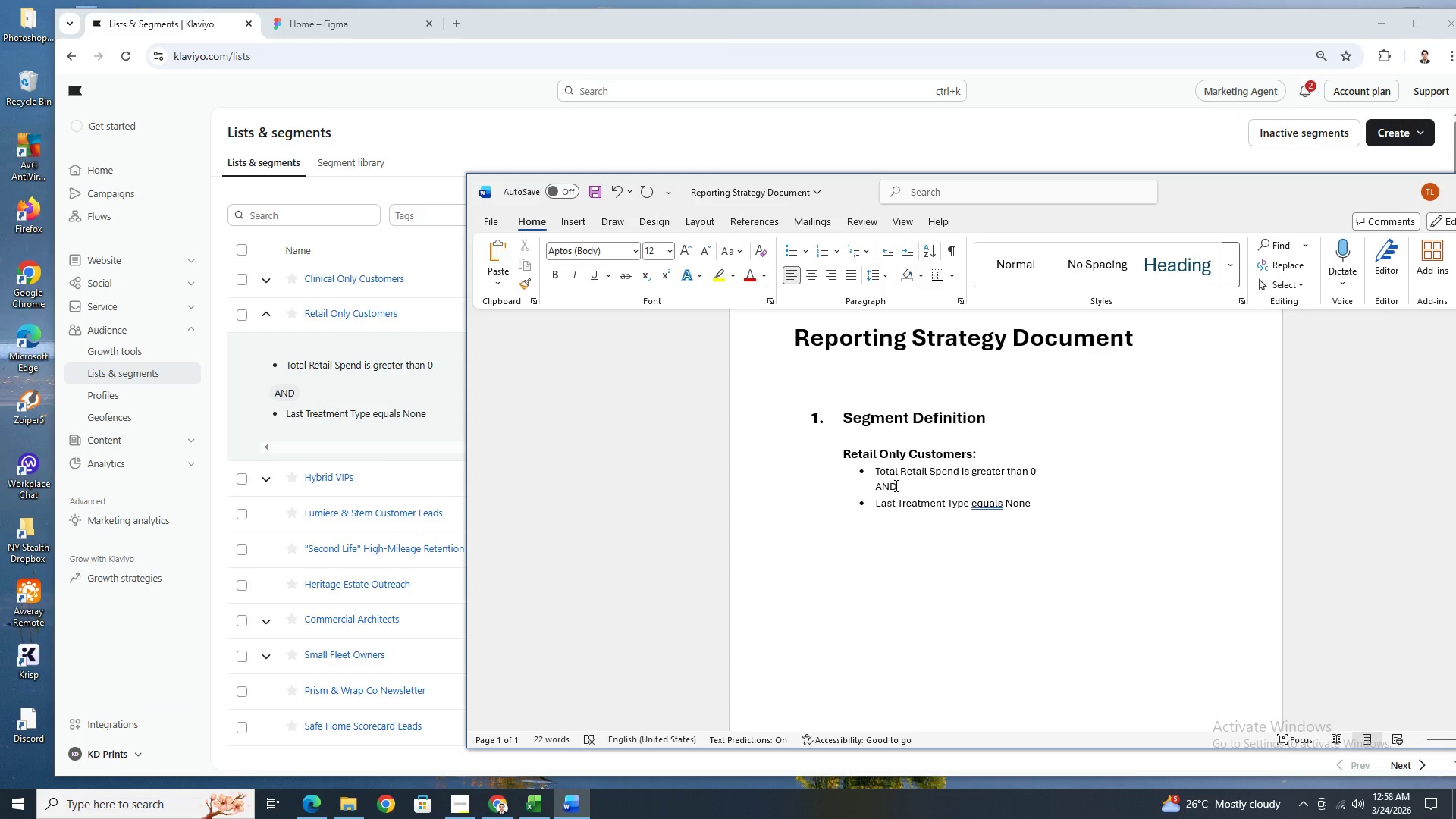 
left_click([895, 485])
 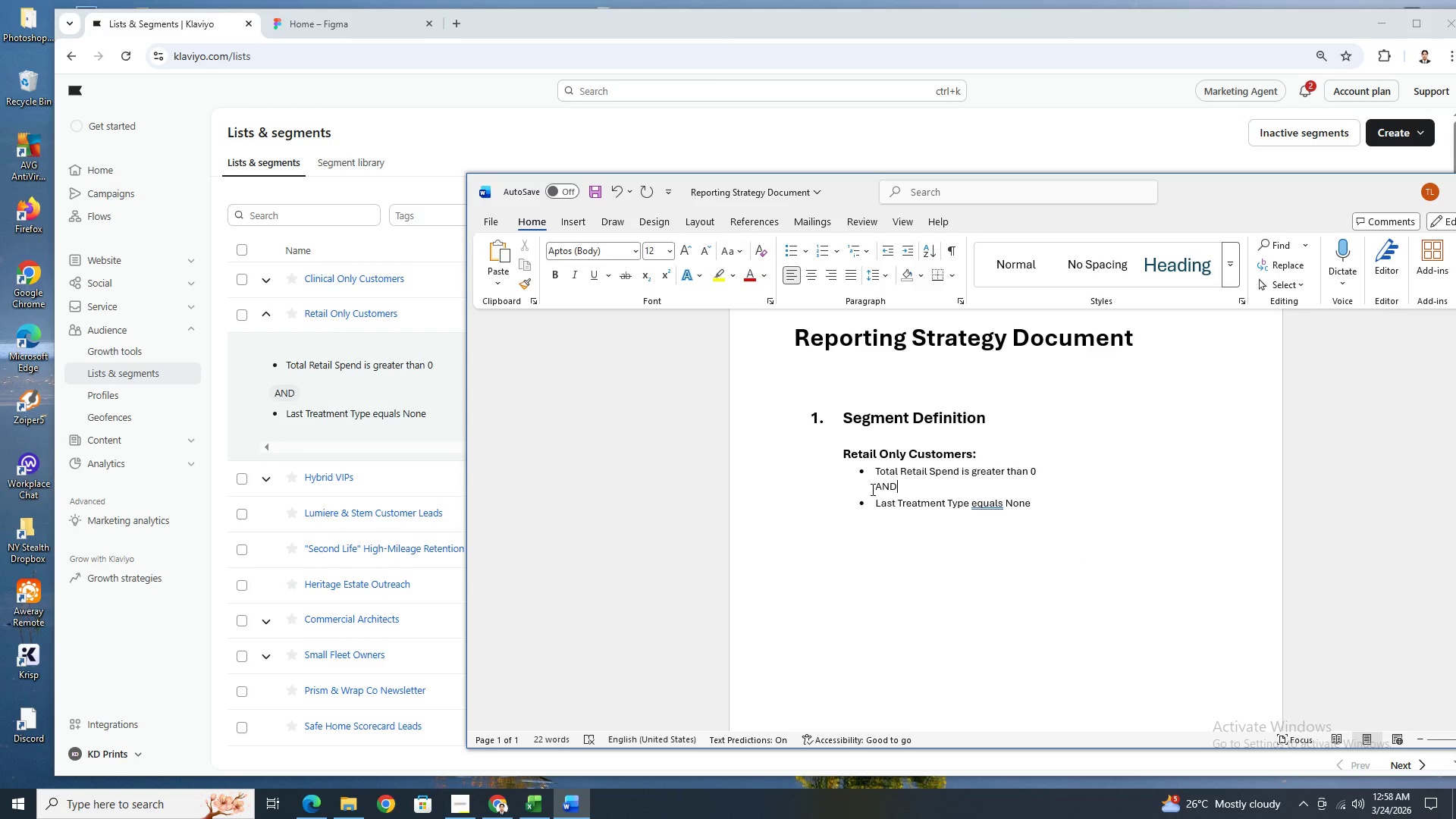 
hold_key(key=ShiftLeft, duration=0.77)
left_click([877, 486])
 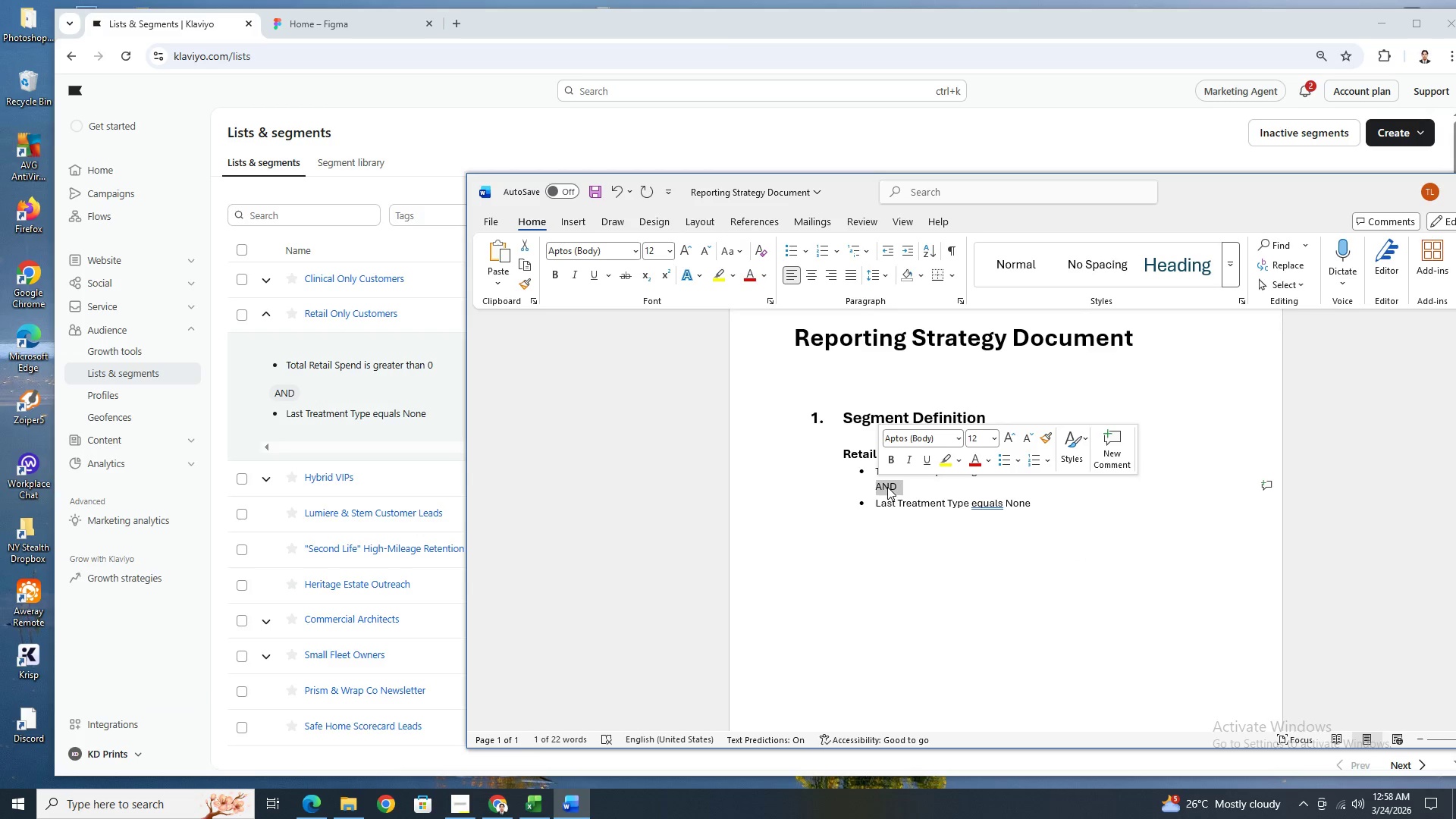 
key(Control+B)
 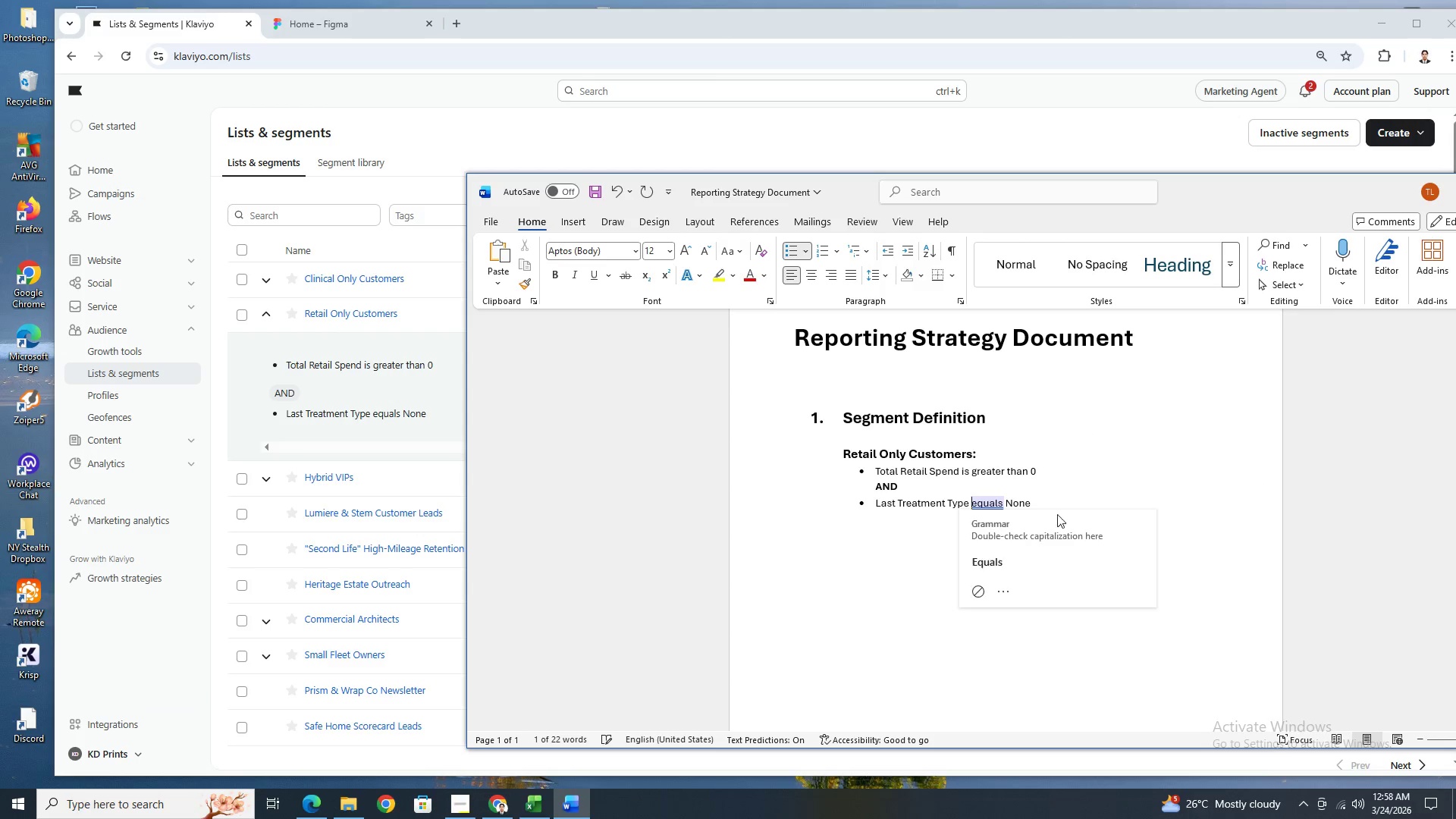 
double_click([1064, 509])
 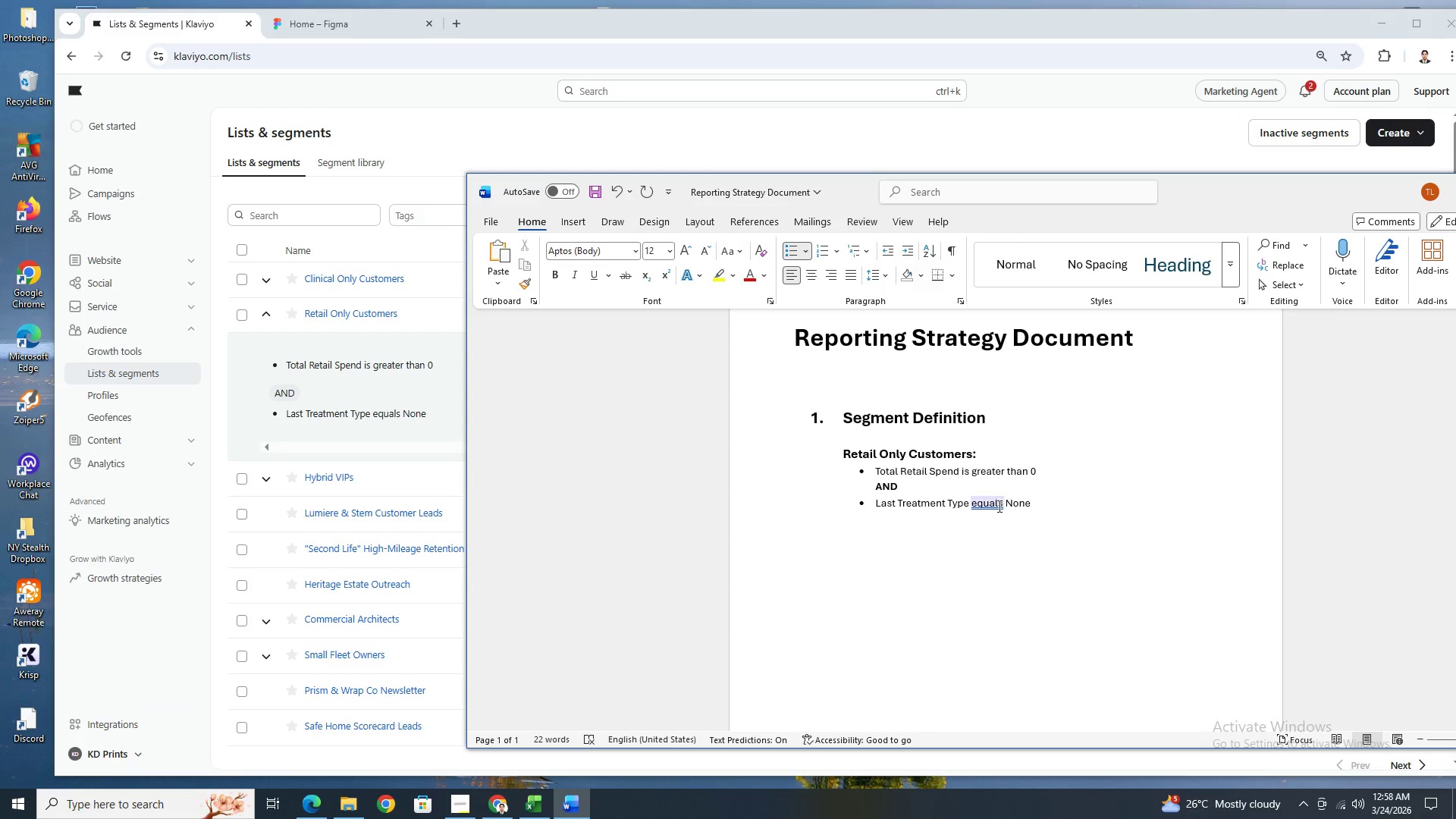 
left_click([998, 505])
 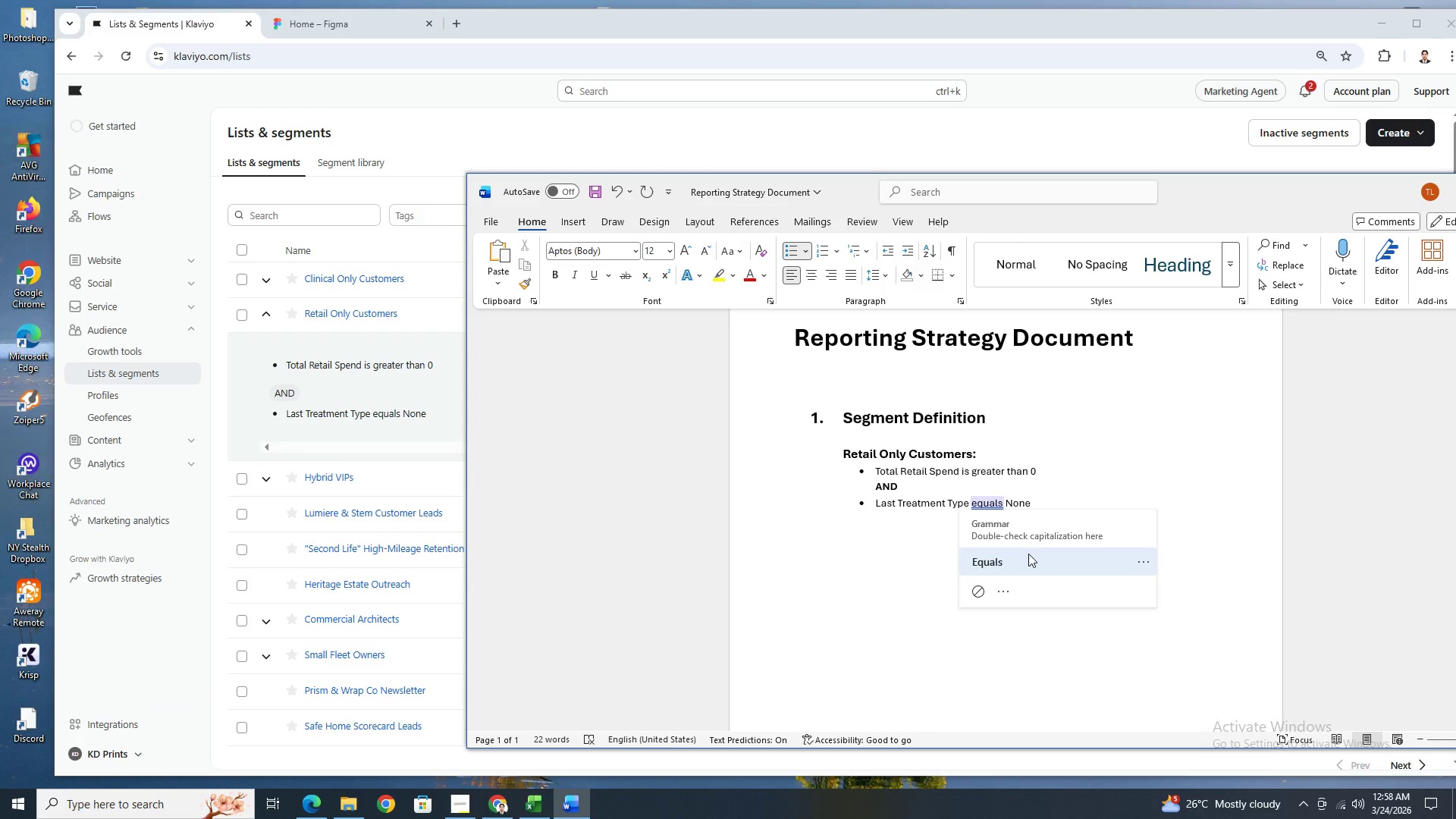 
left_click([1115, 466])
 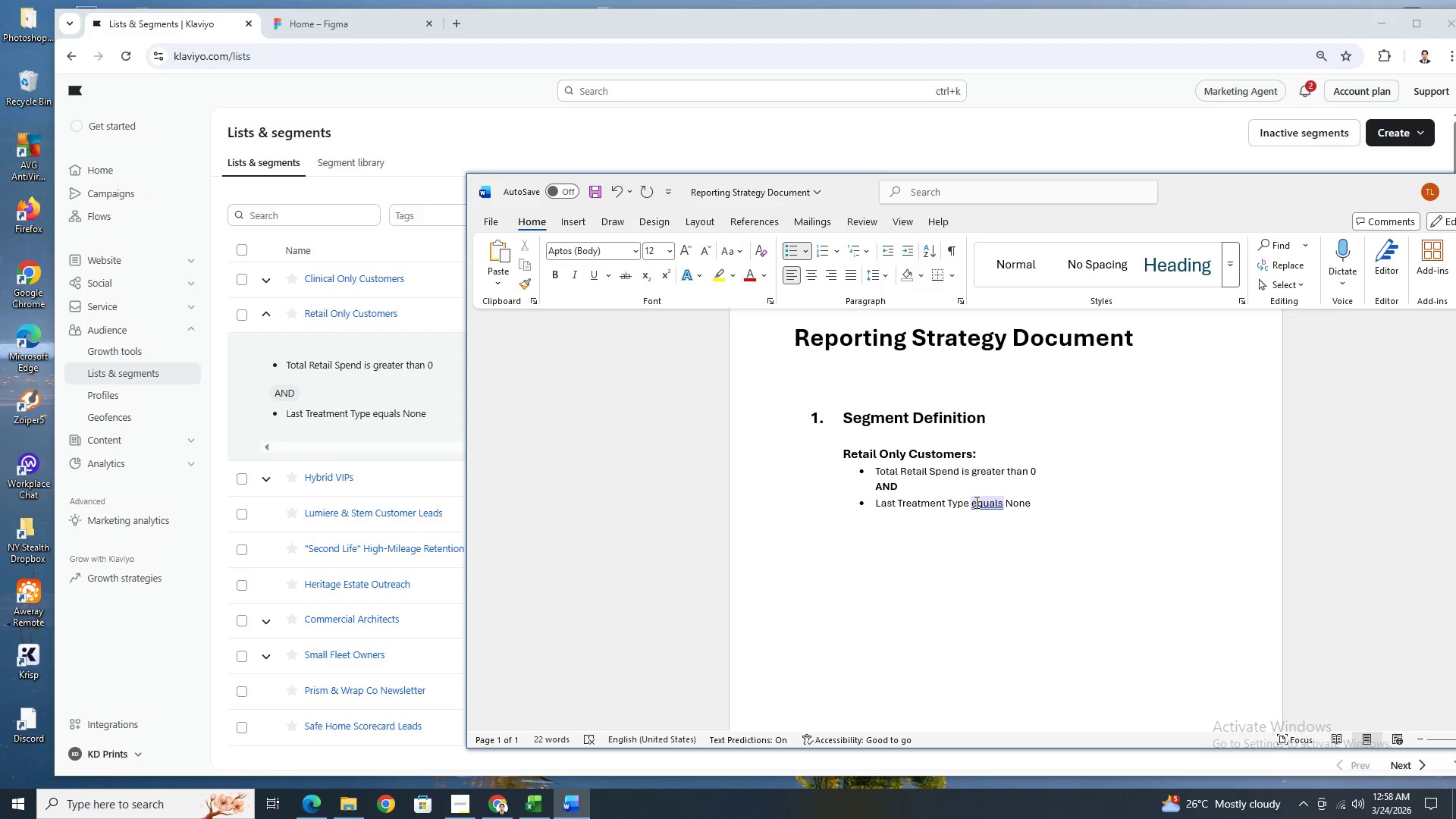 
left_click([971, 504])
 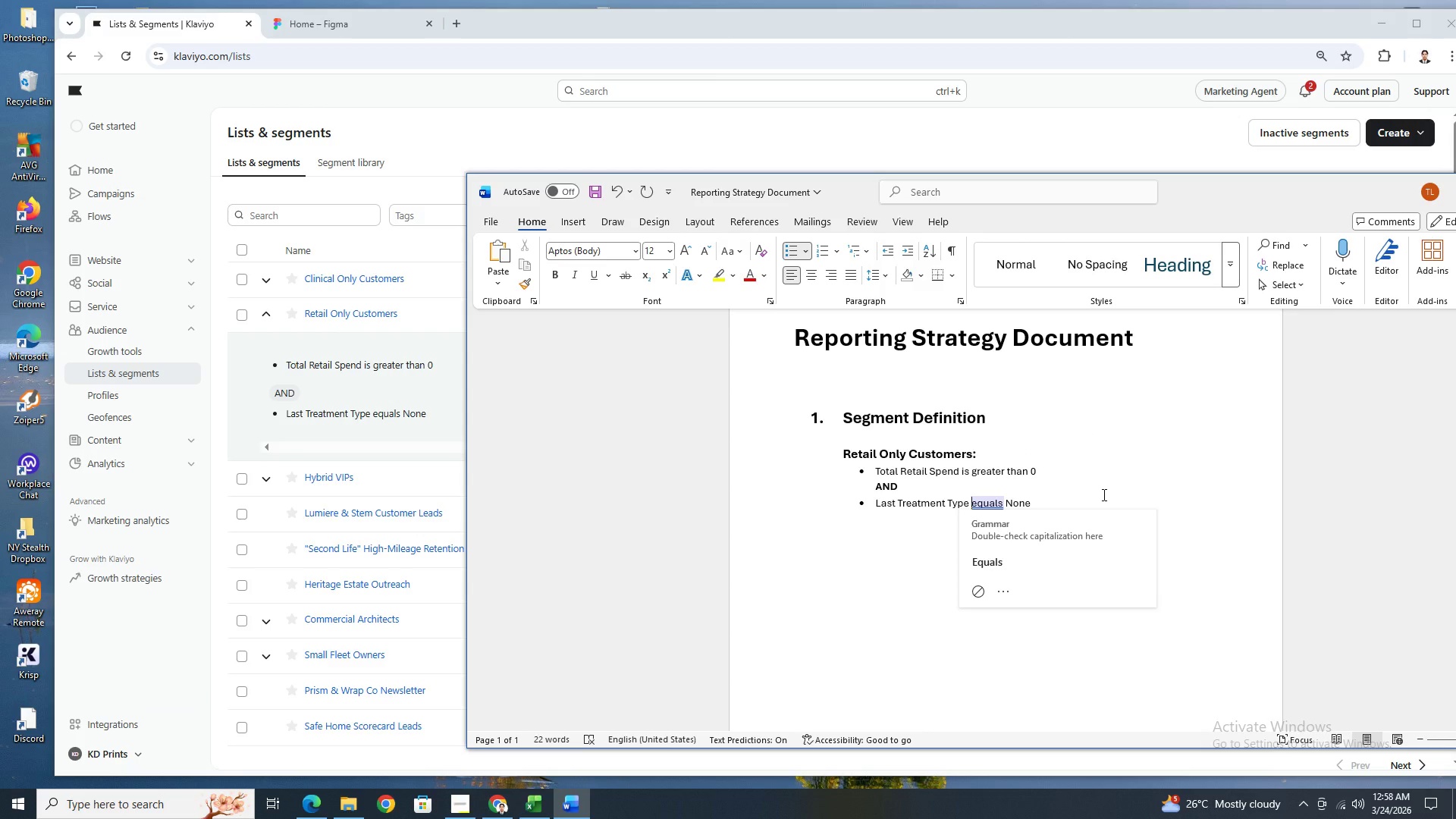 
key(Backspace)
 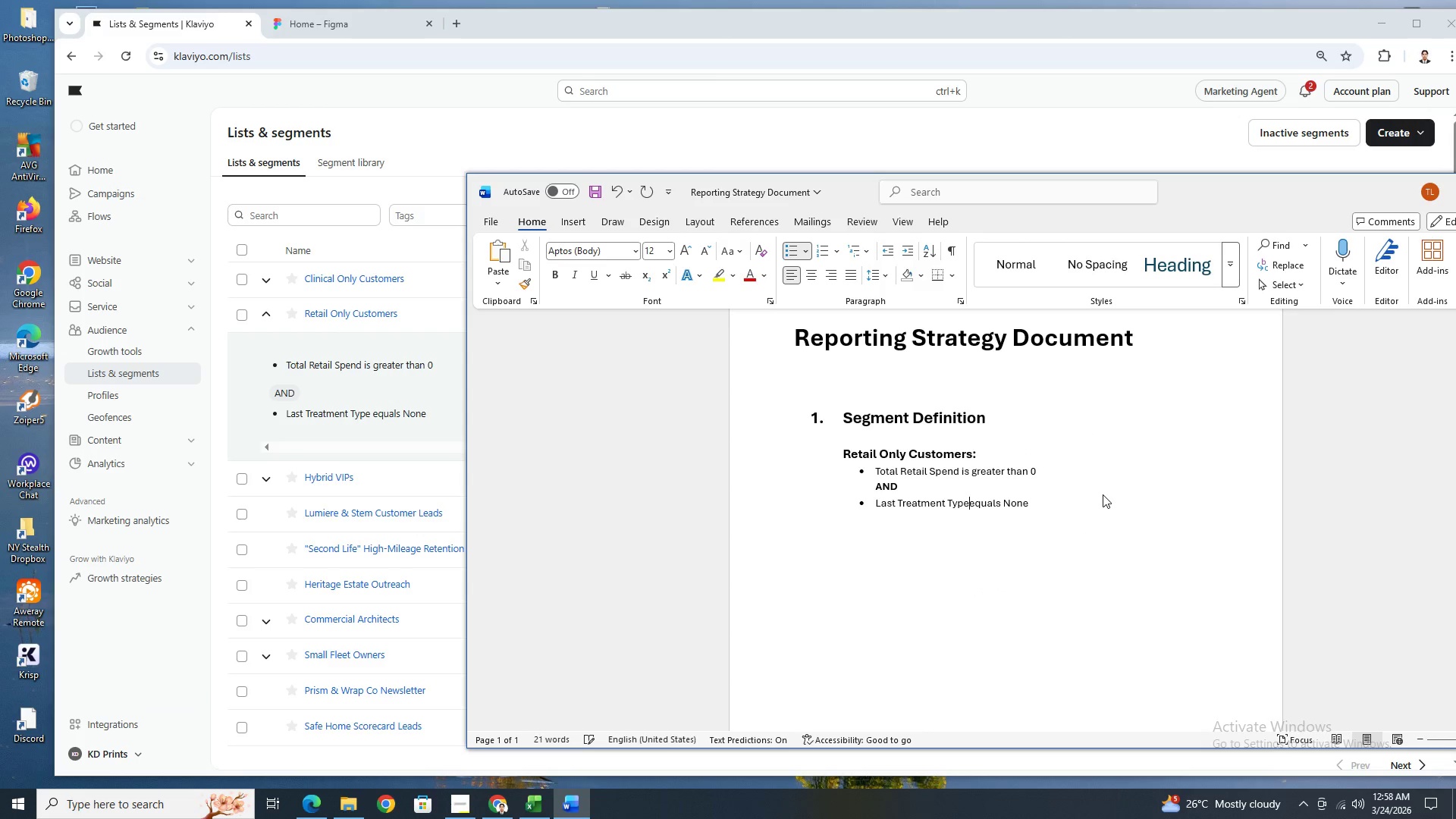 
key(Space)
 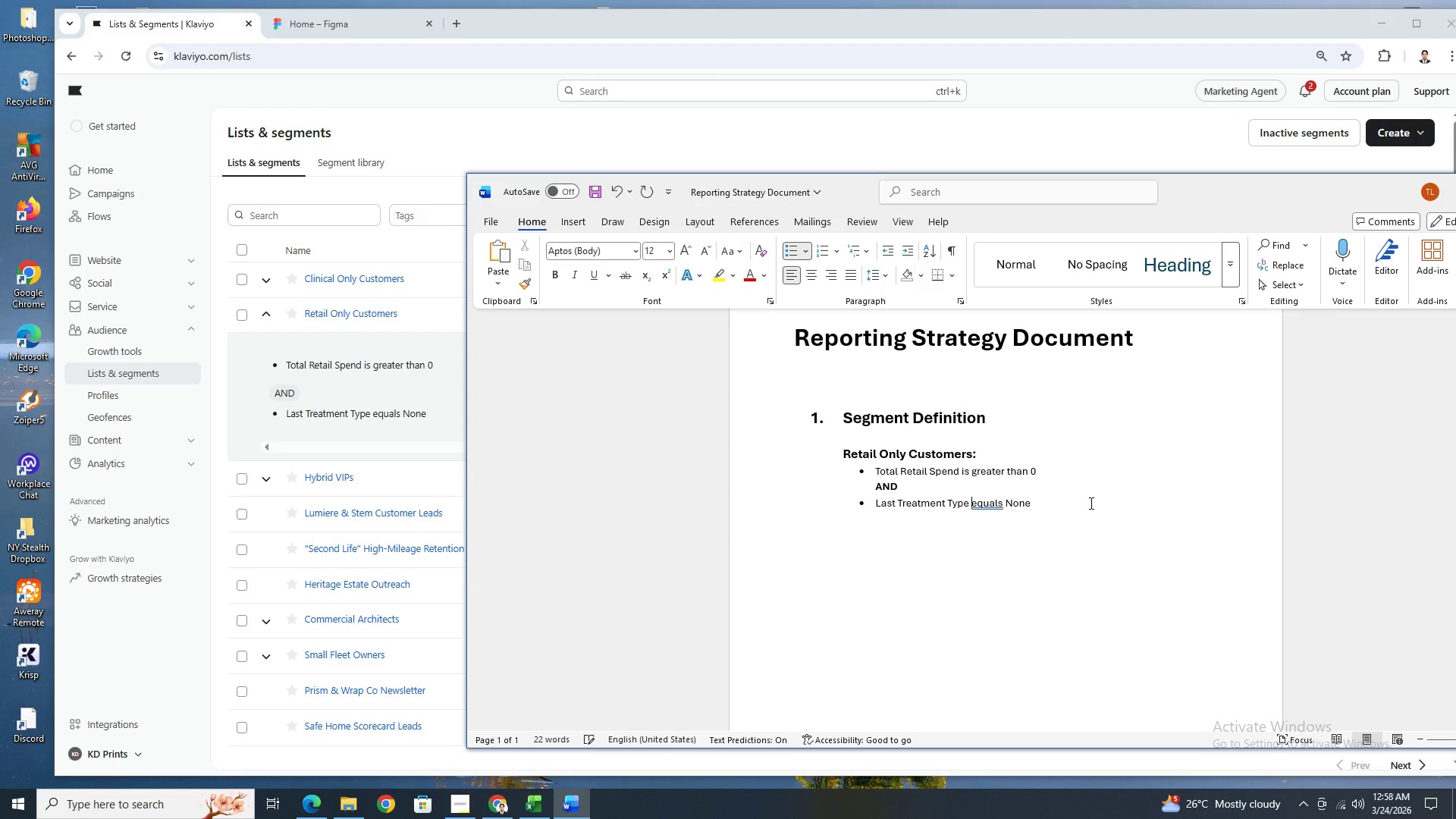 
left_click([1090, 503])
 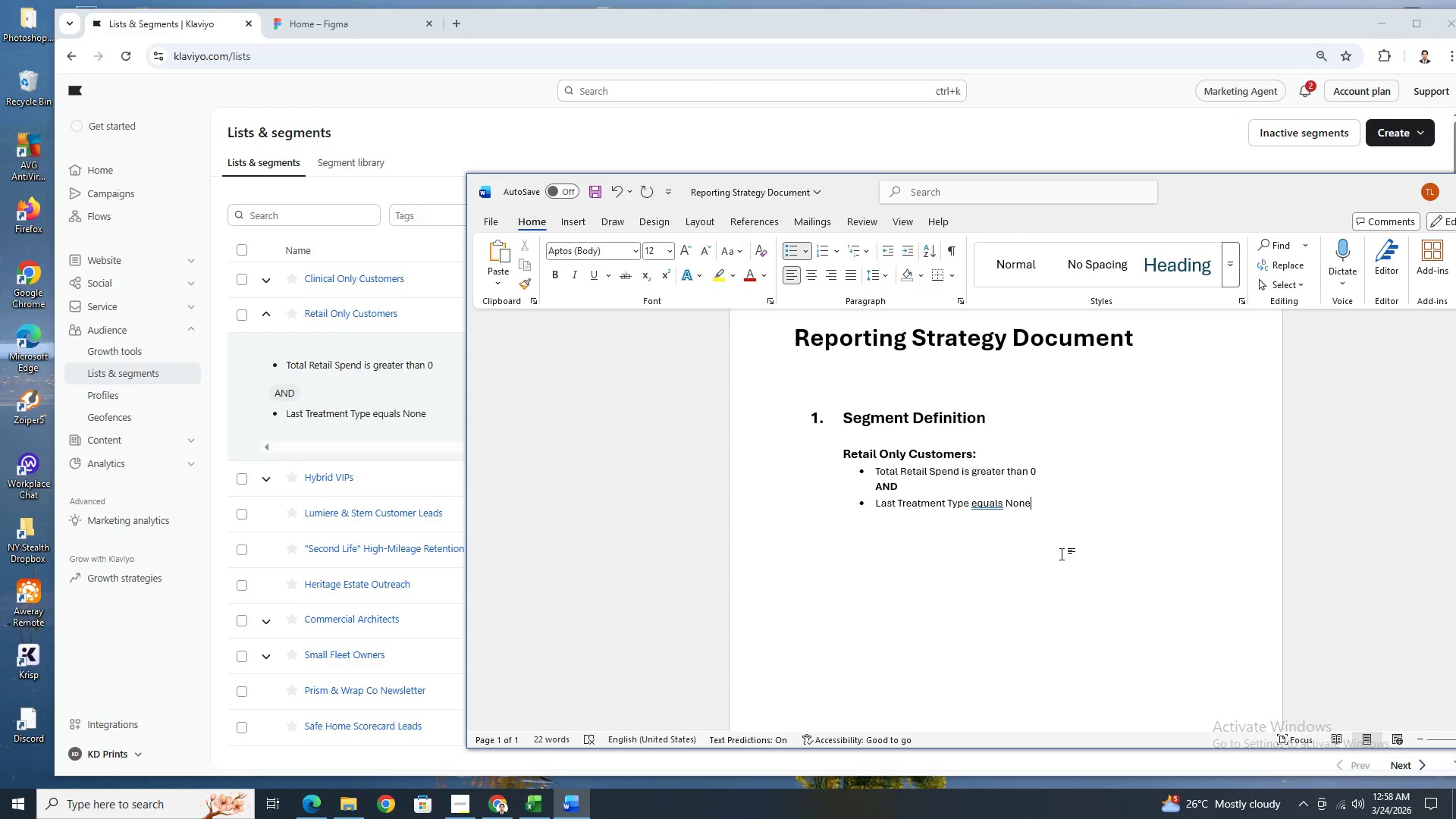 
wait(38.42)
 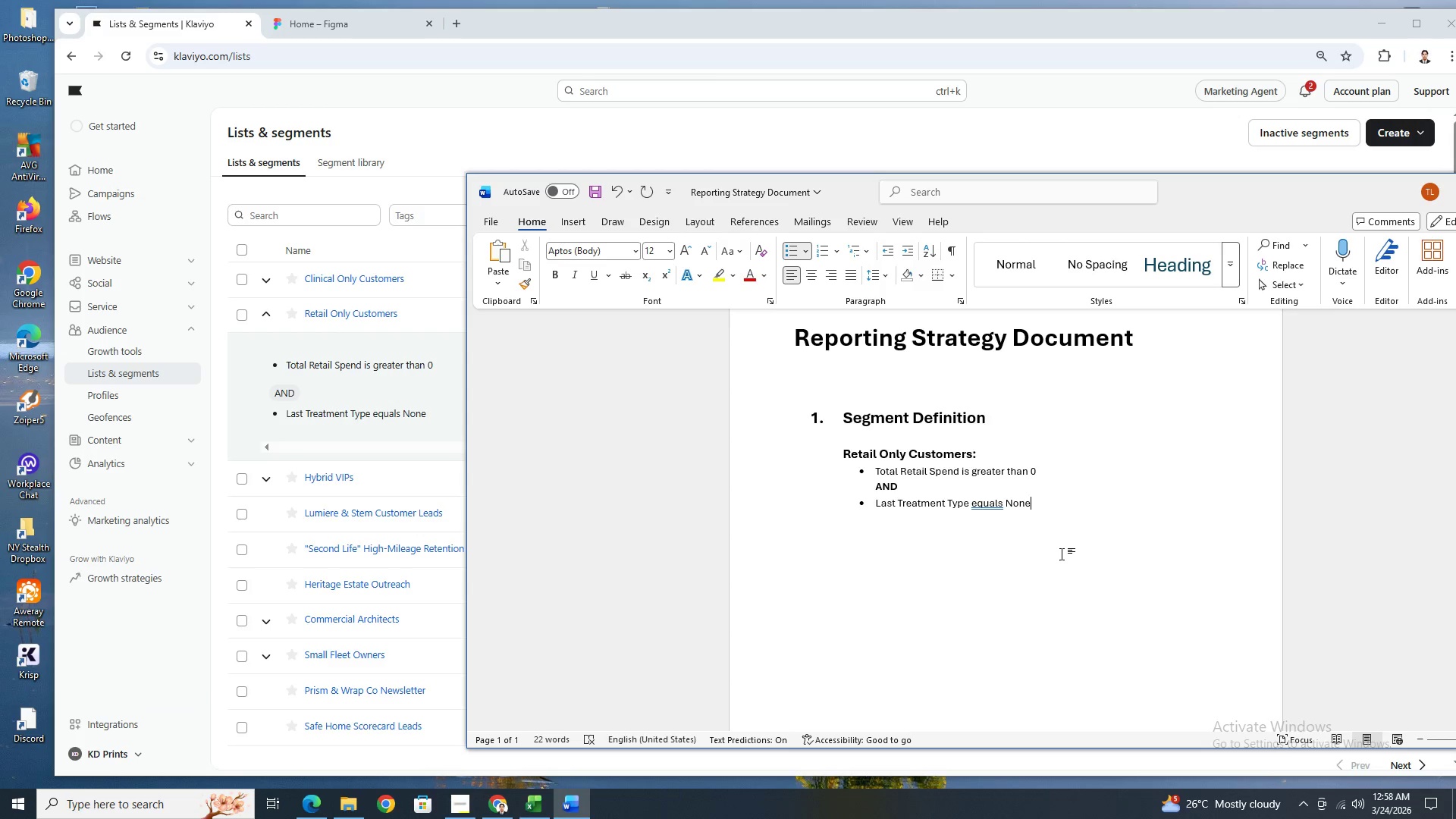 
key(Enter)
 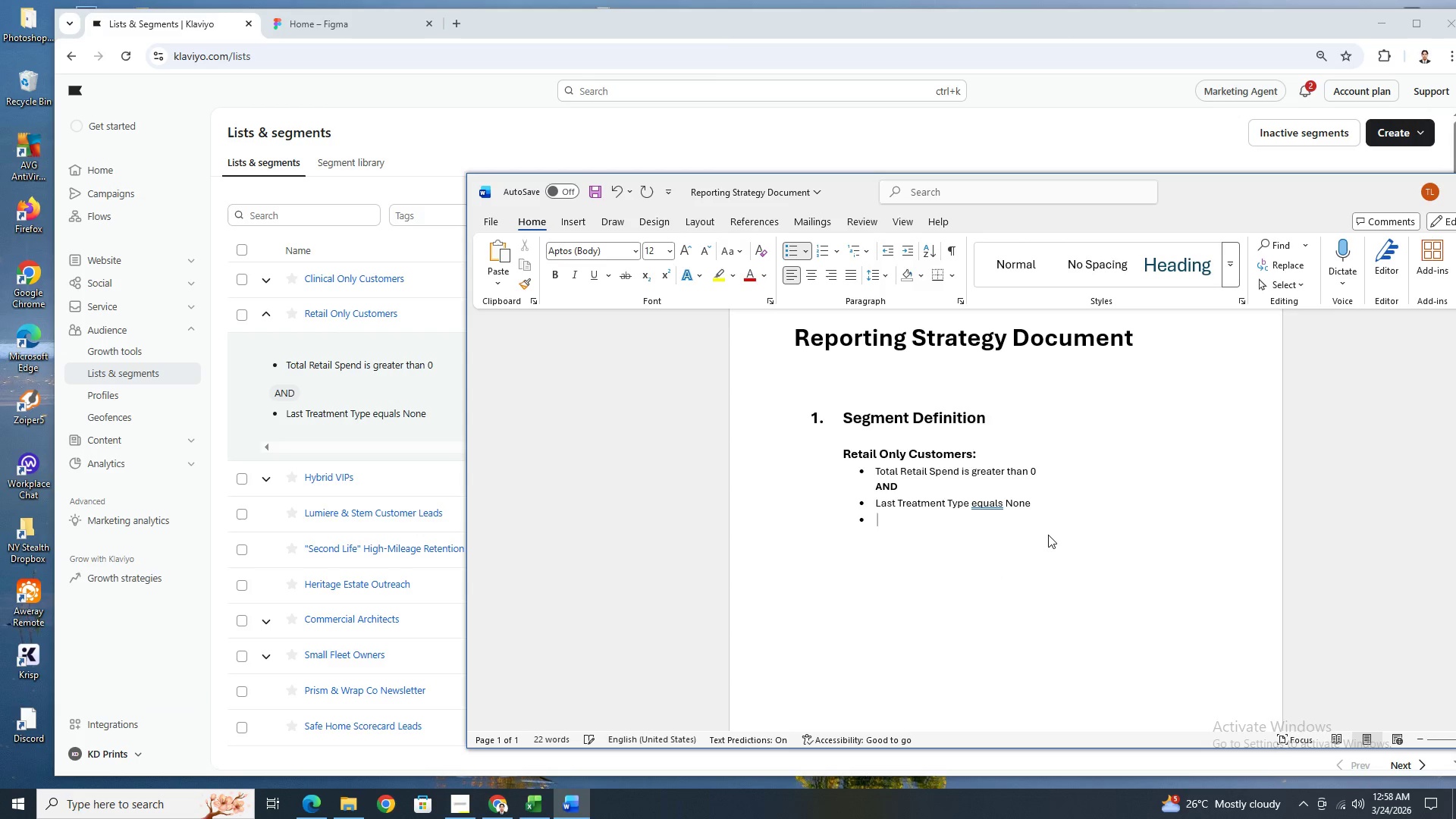 
key(Enter)
 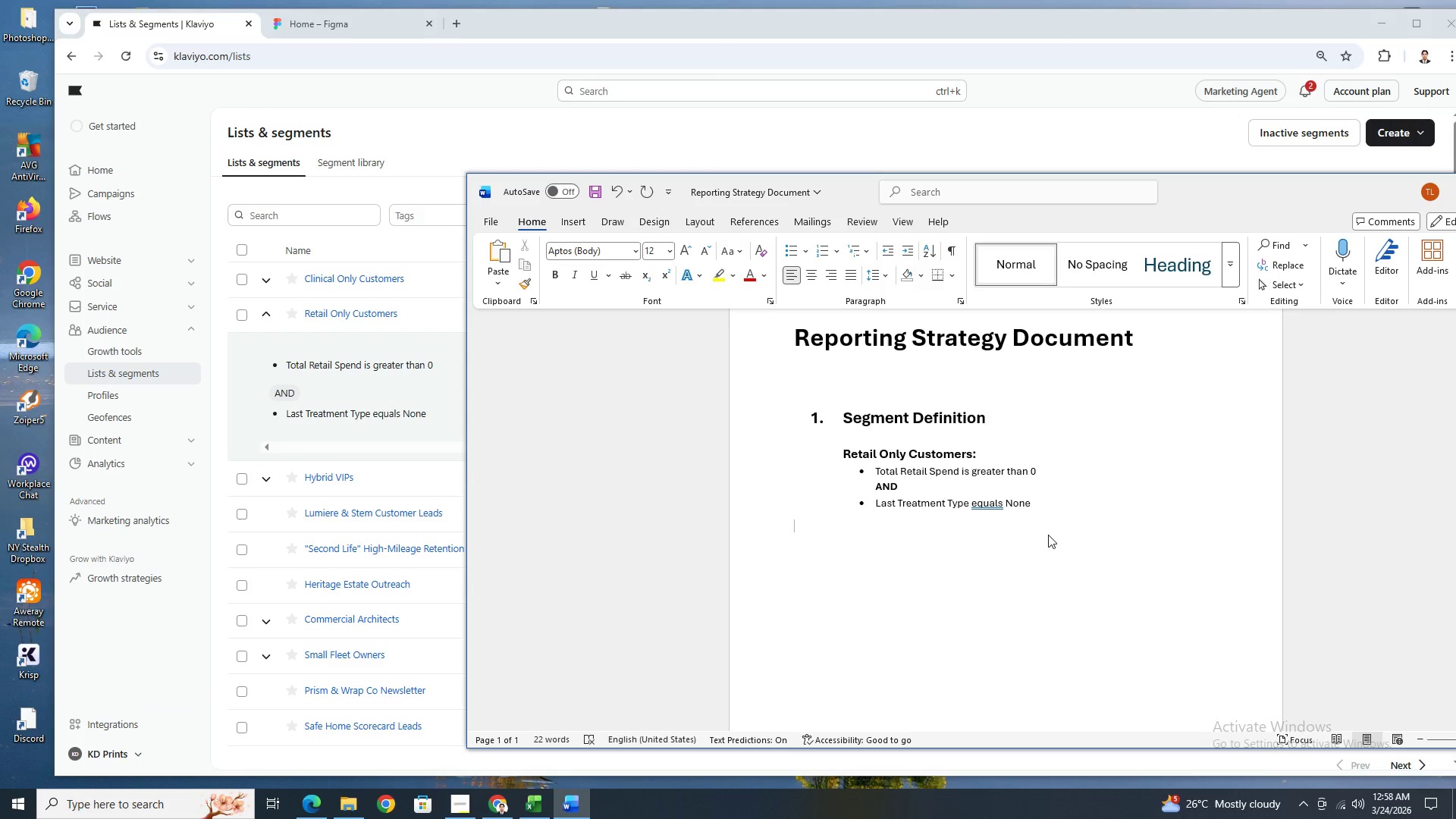 
key(Enter)
 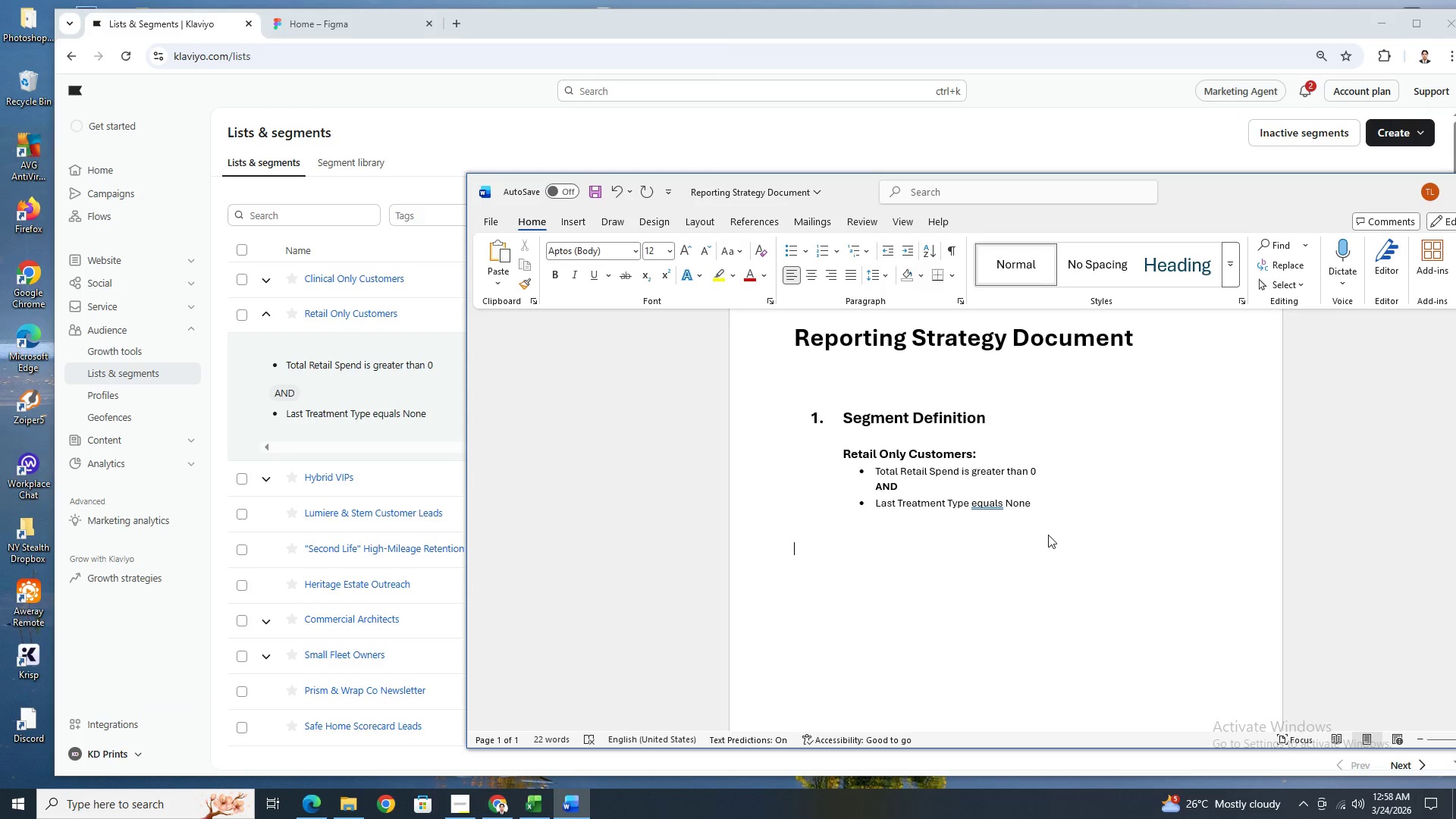 
key(Tab)
 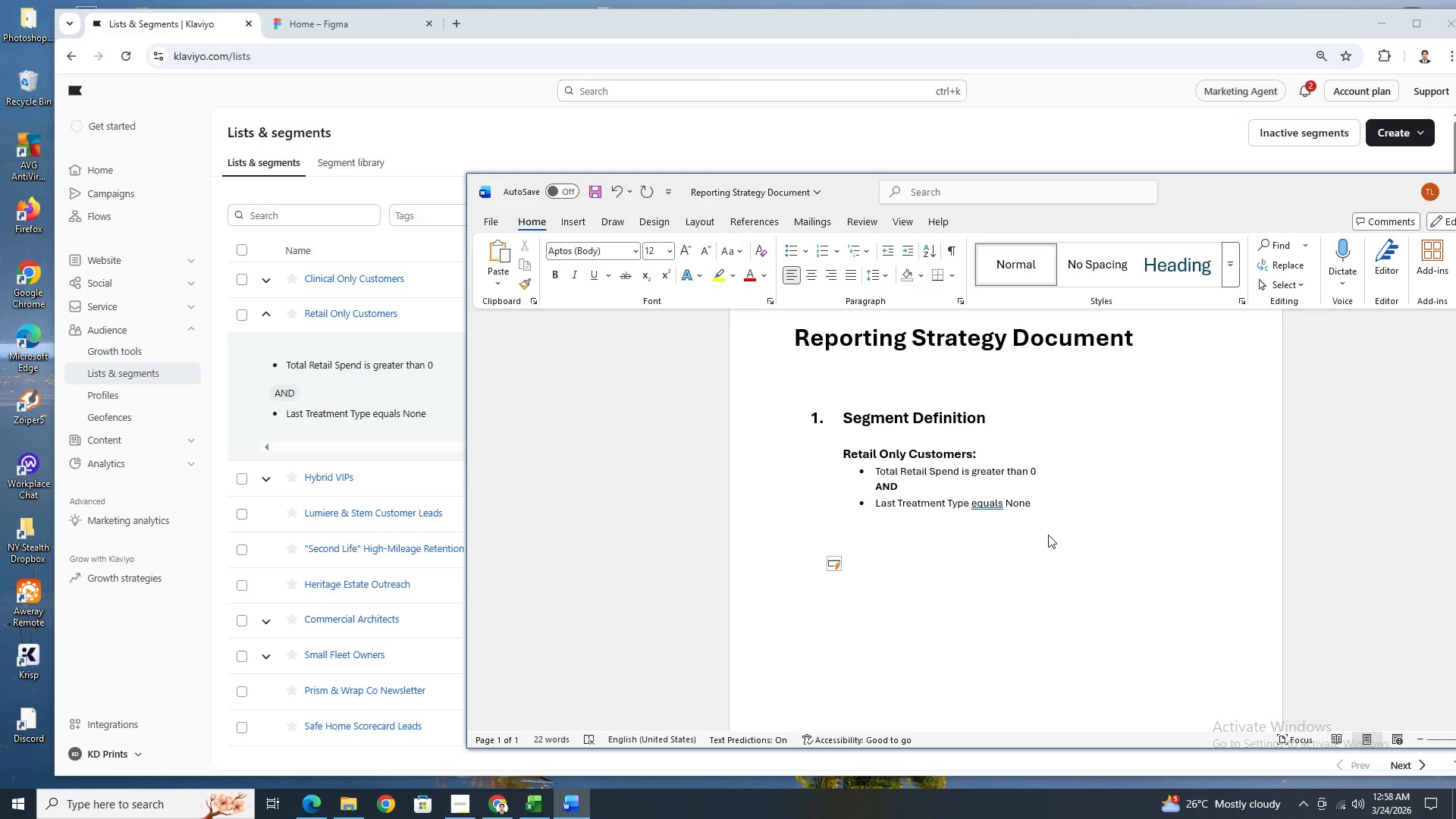 
key(Backspace)
 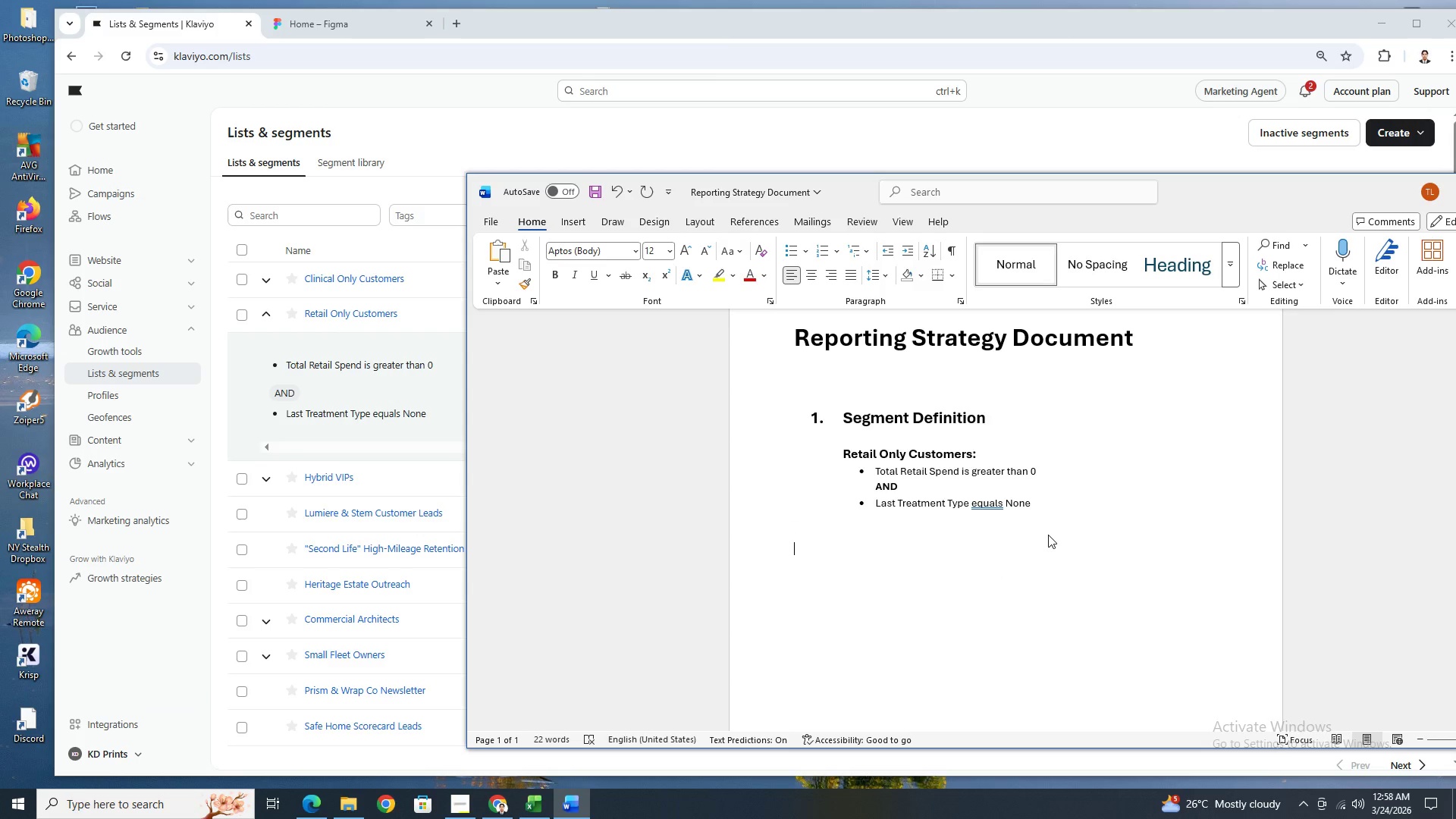 
key(Backspace)
 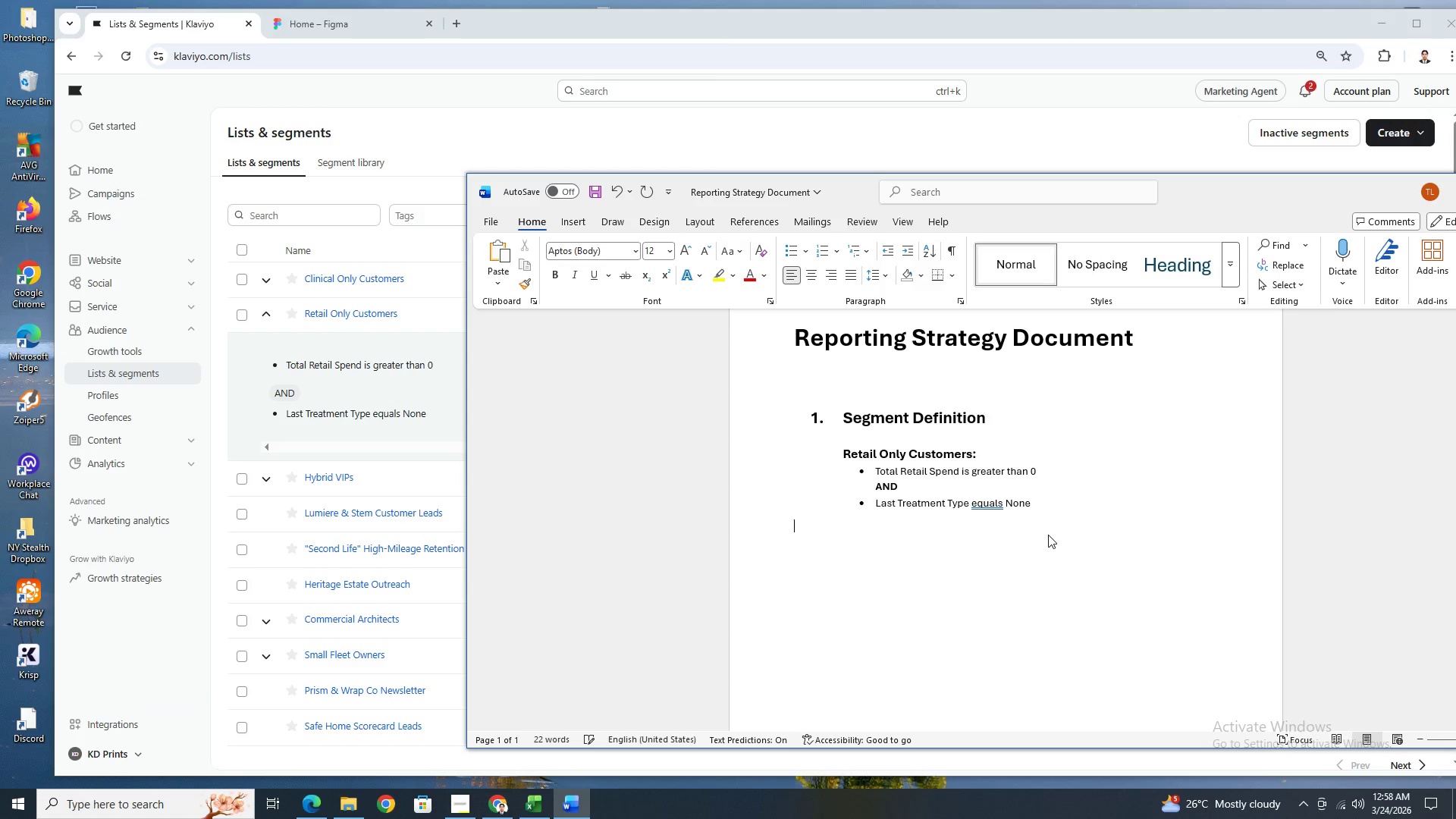 
key(Backspace)
 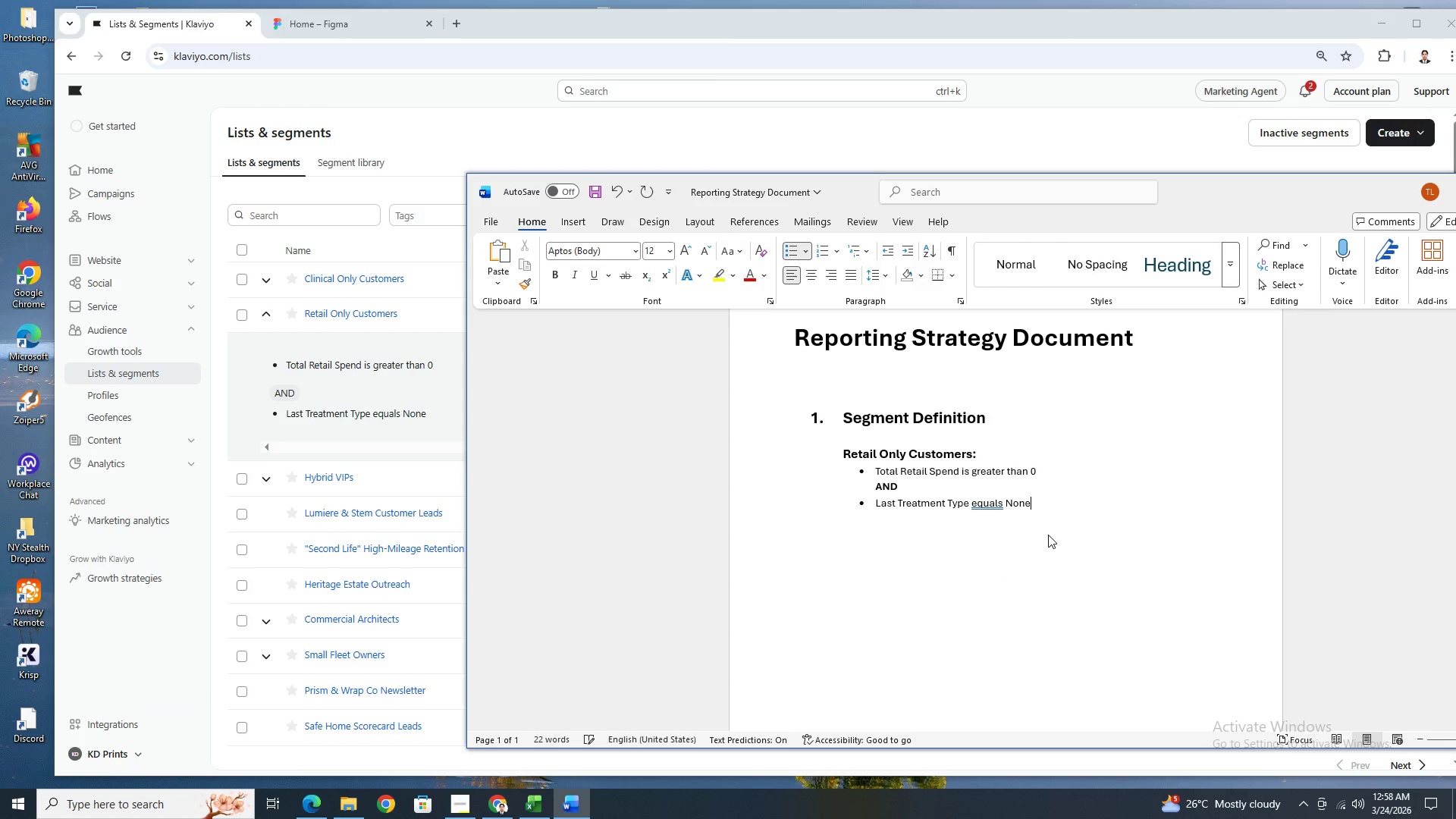 
key(Enter)
 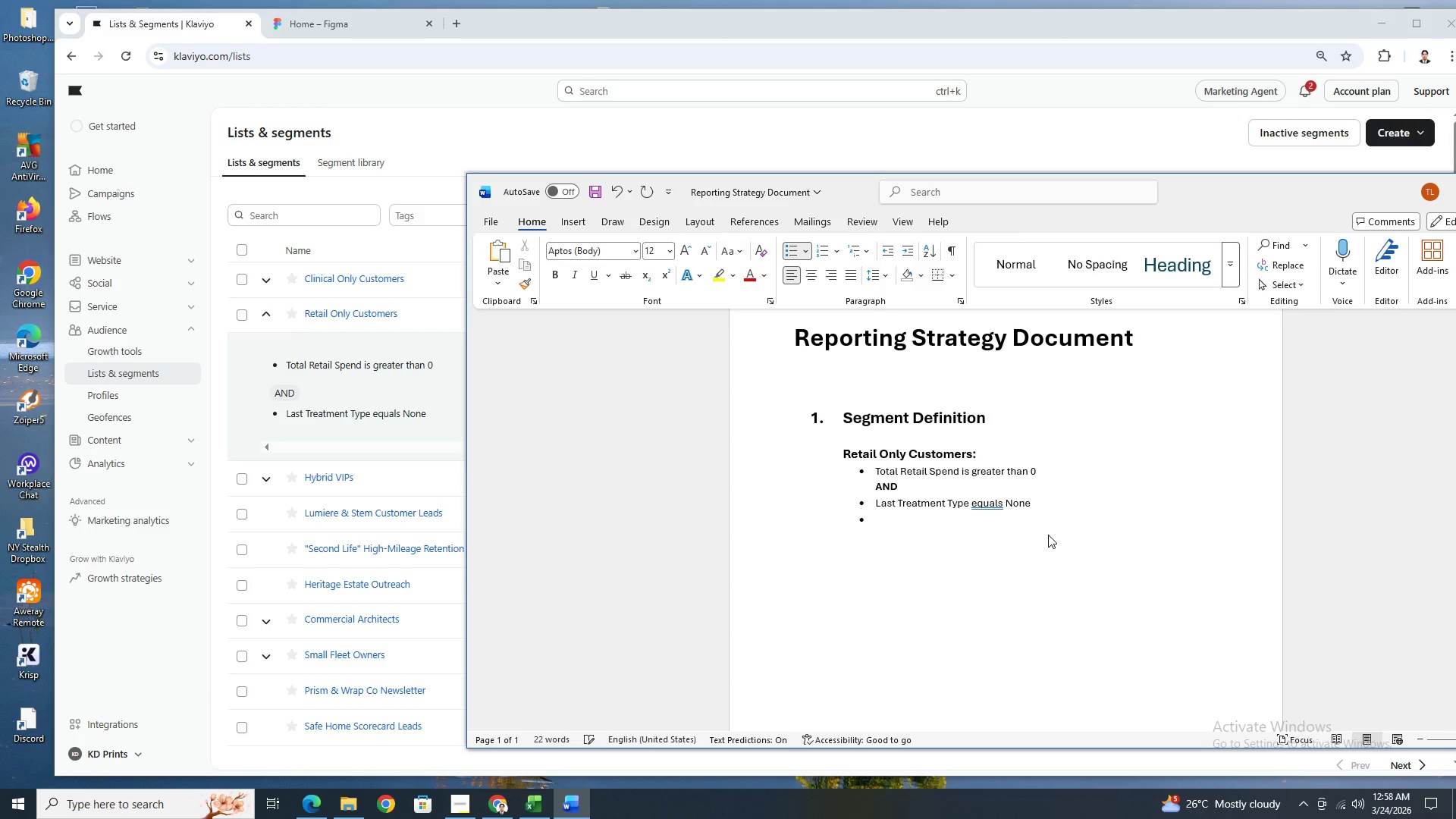 
key(Enter)
 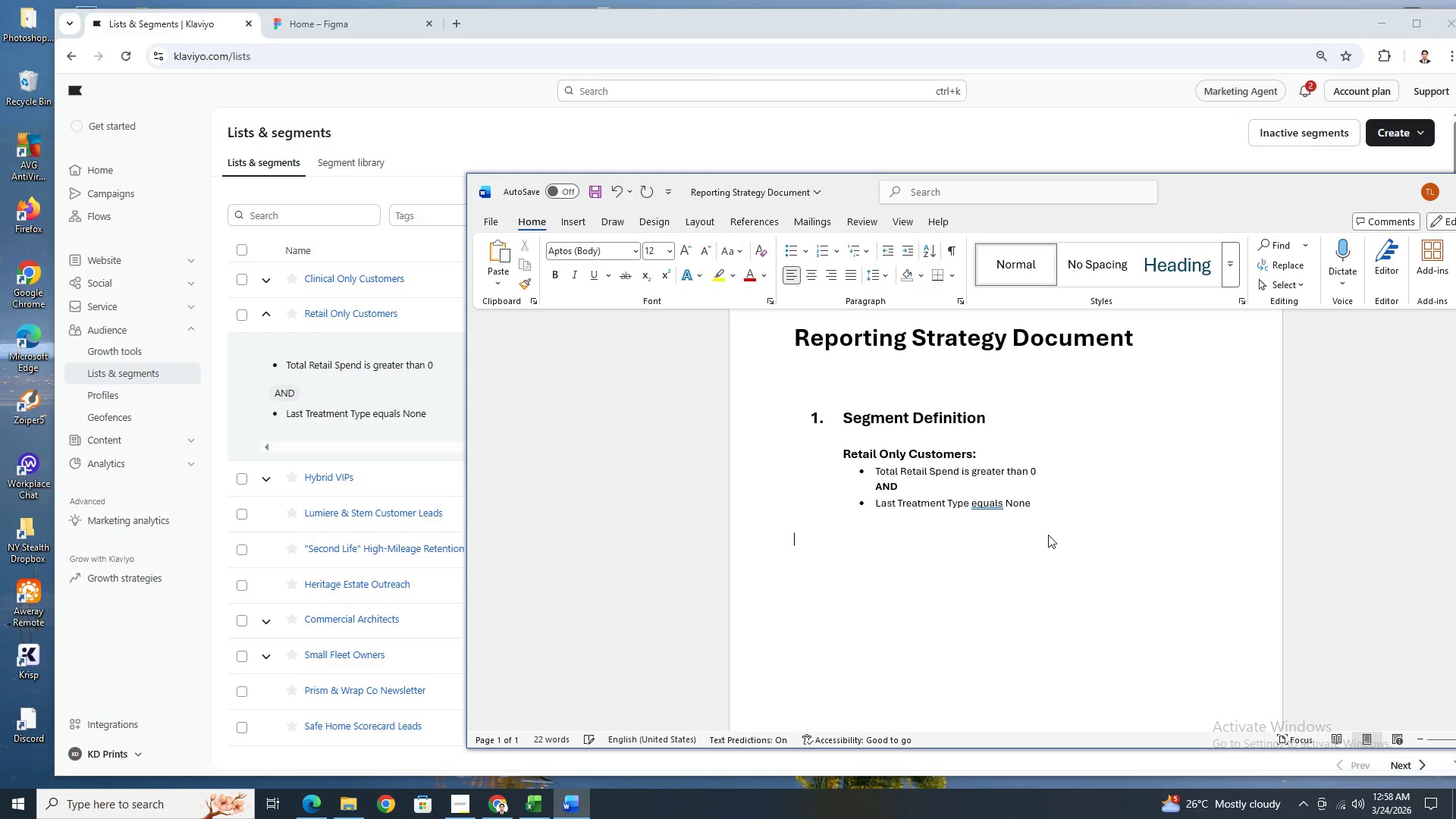 
key(Enter)
 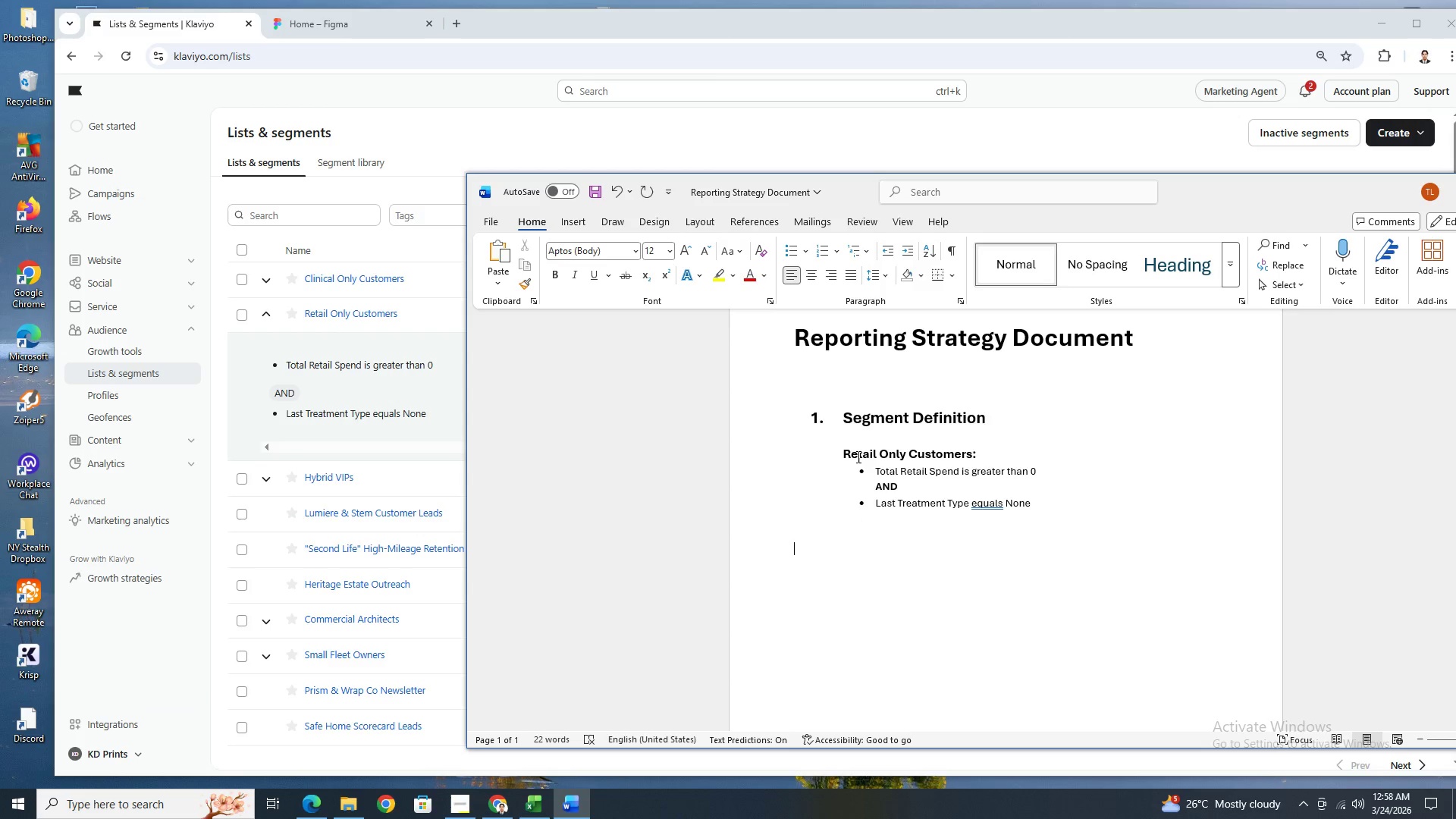 
left_click_drag(start_coordinate=[844, 454], to_coordinate=[974, 448])
 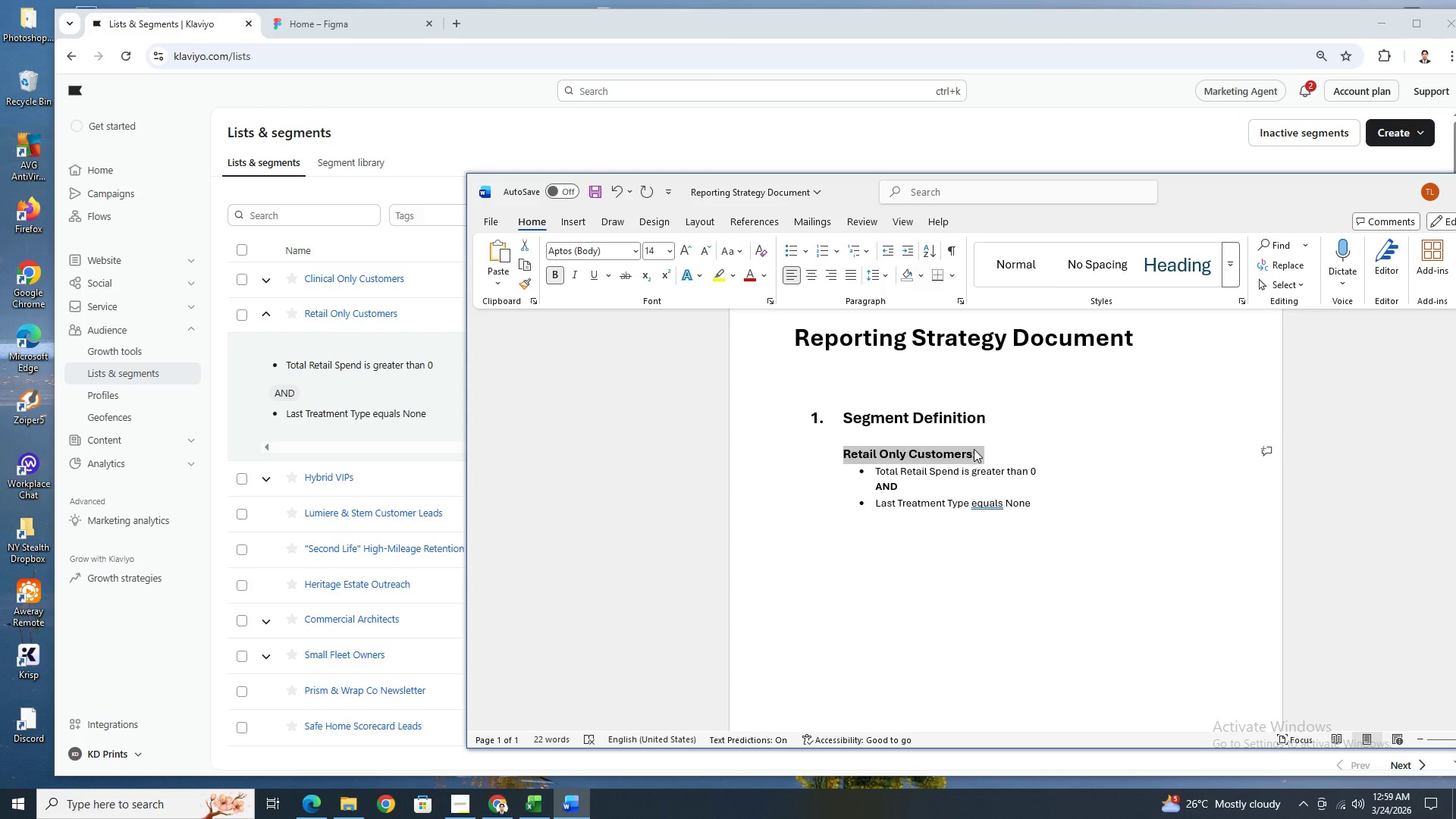 
key(Control+C)
 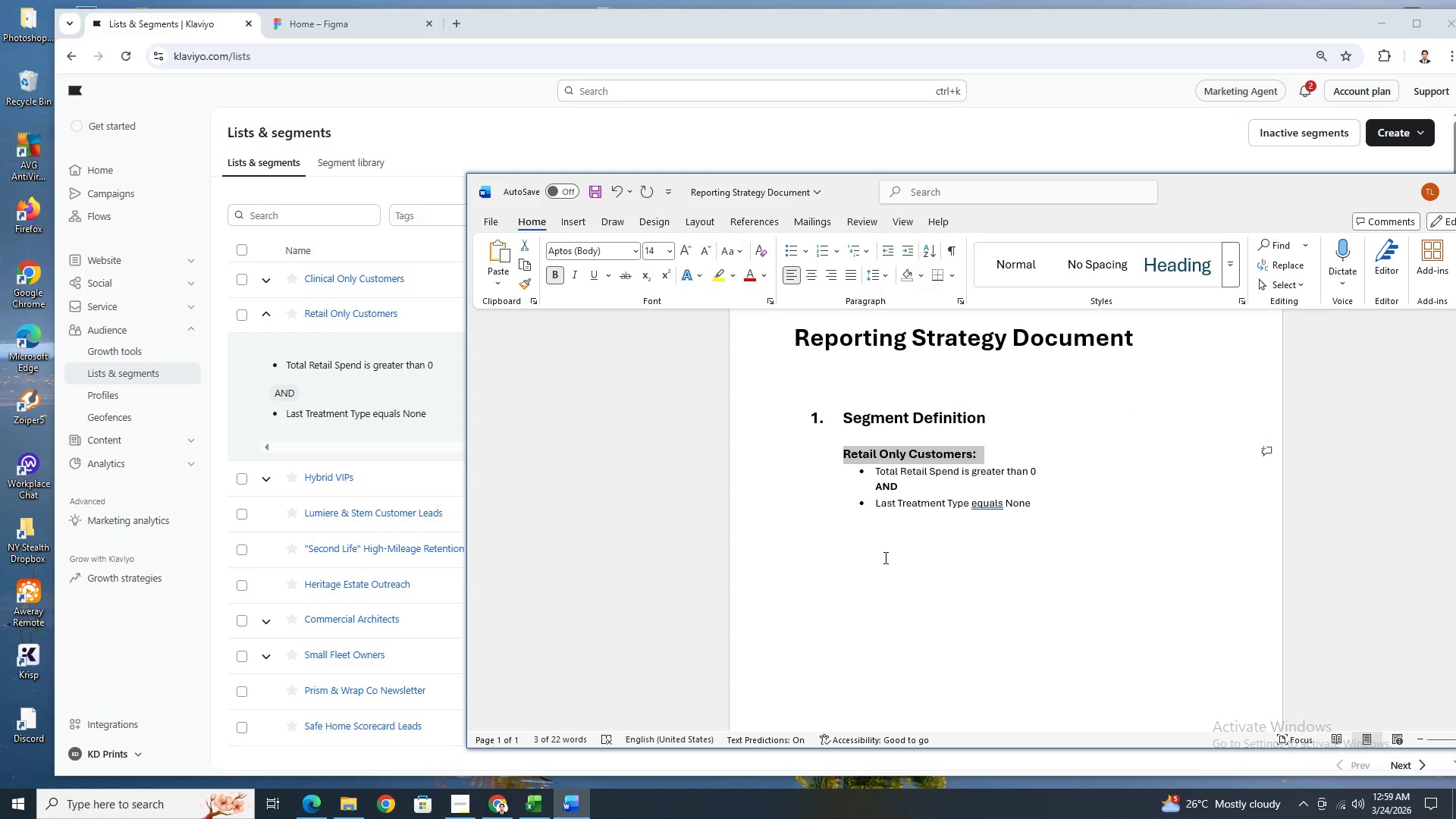 
left_click([888, 547])
 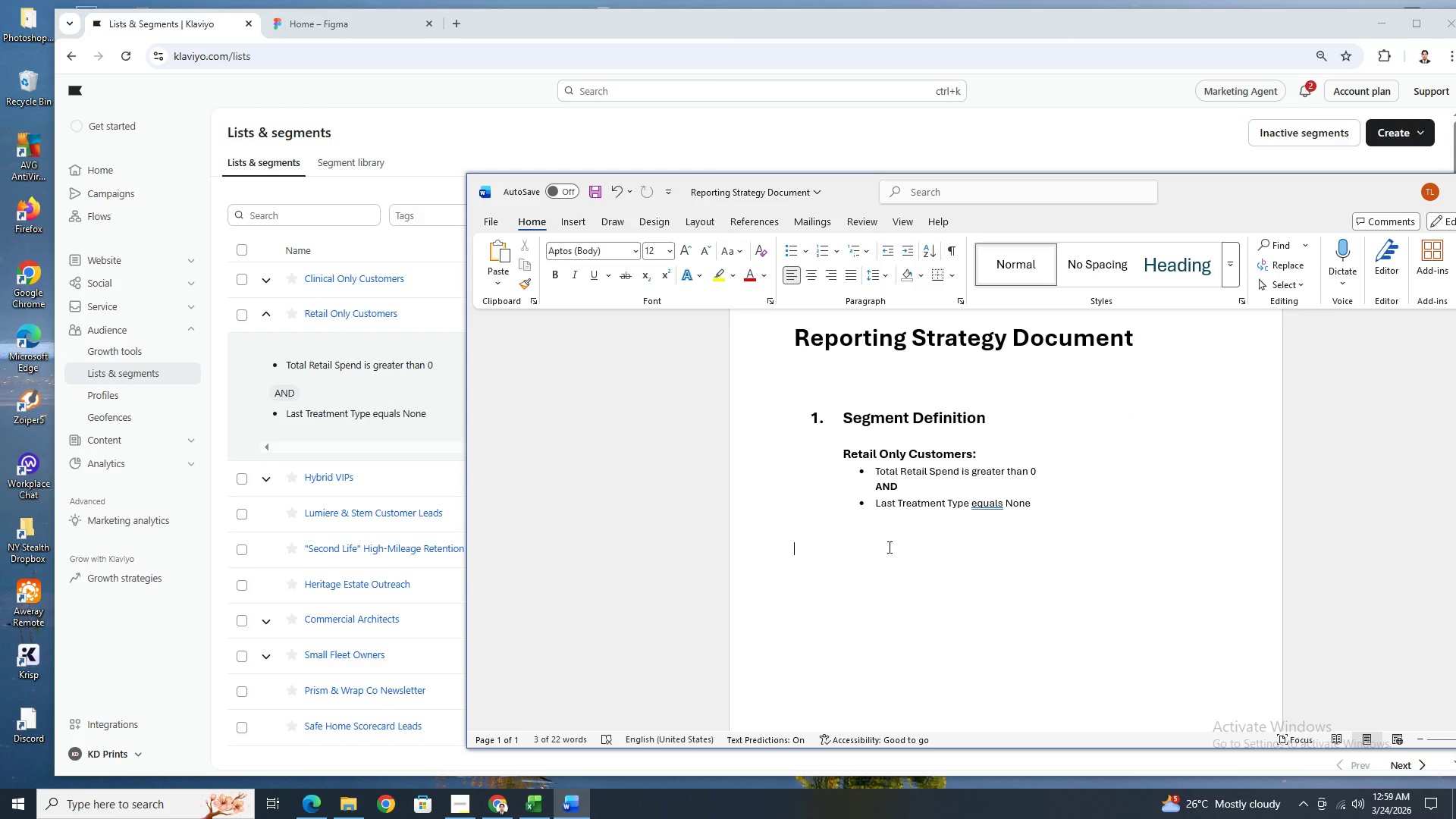 
key(Control+ControlLeft)
 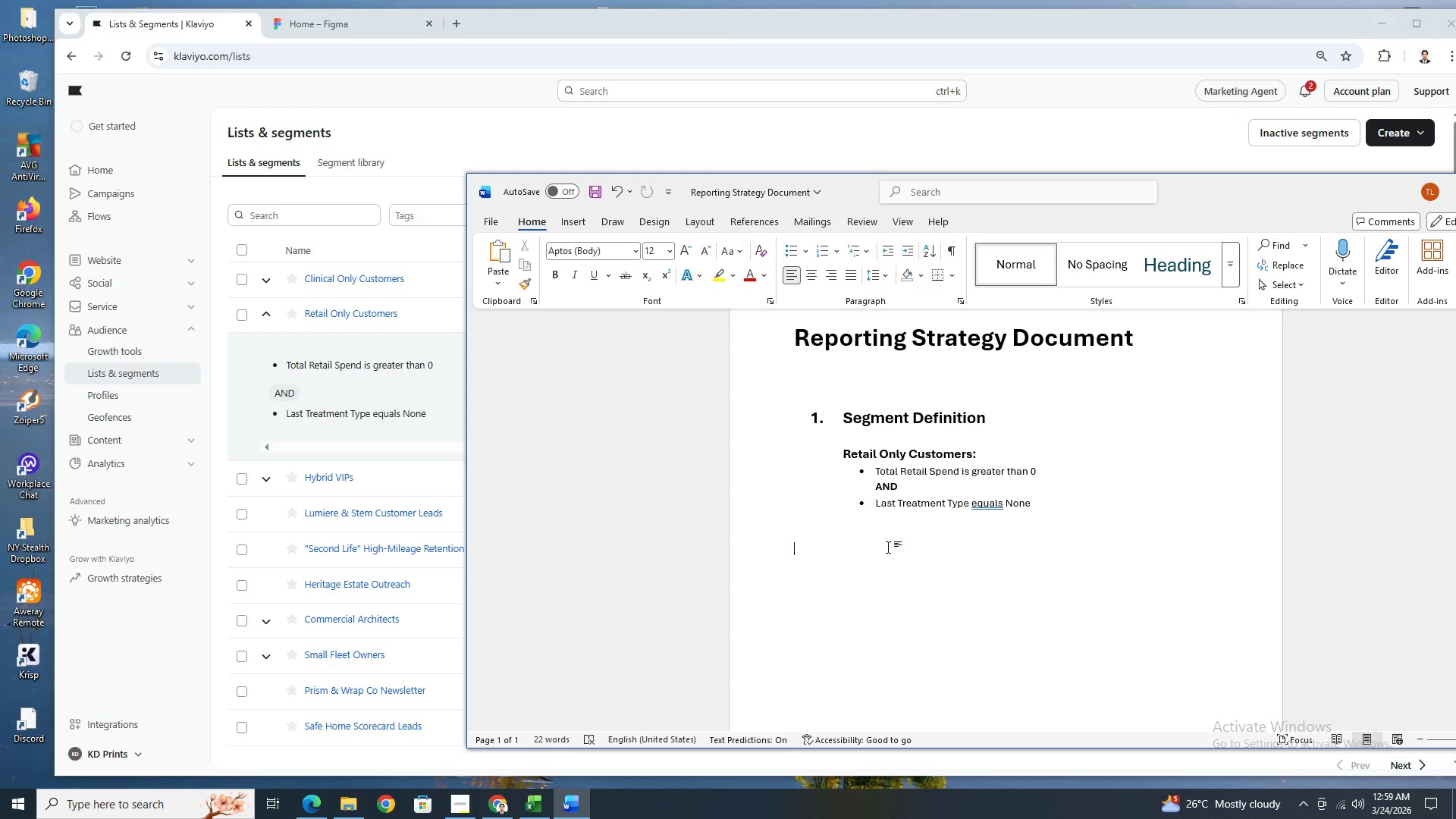 
key(Control+V)
 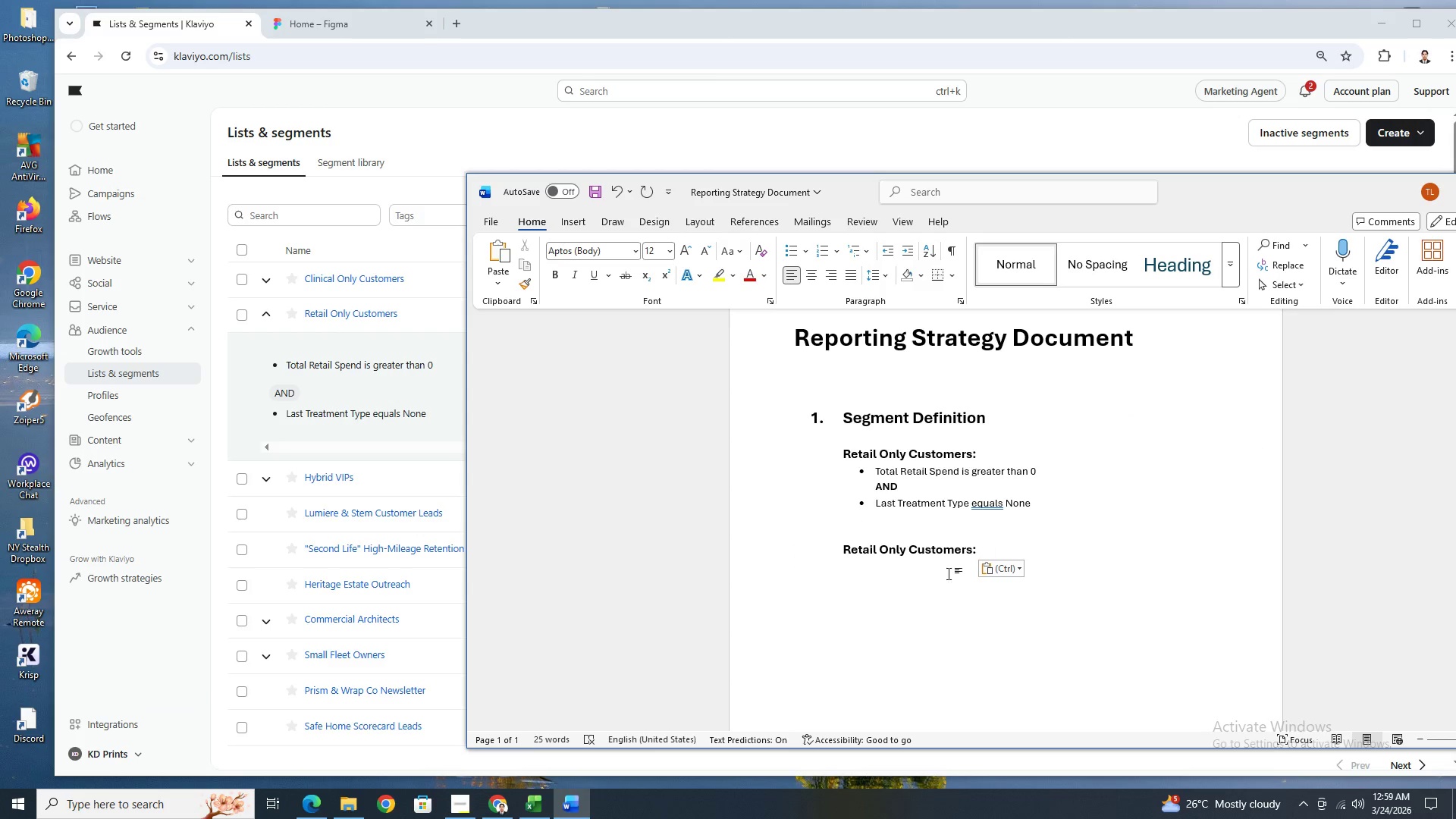 
left_click([937, 577])
 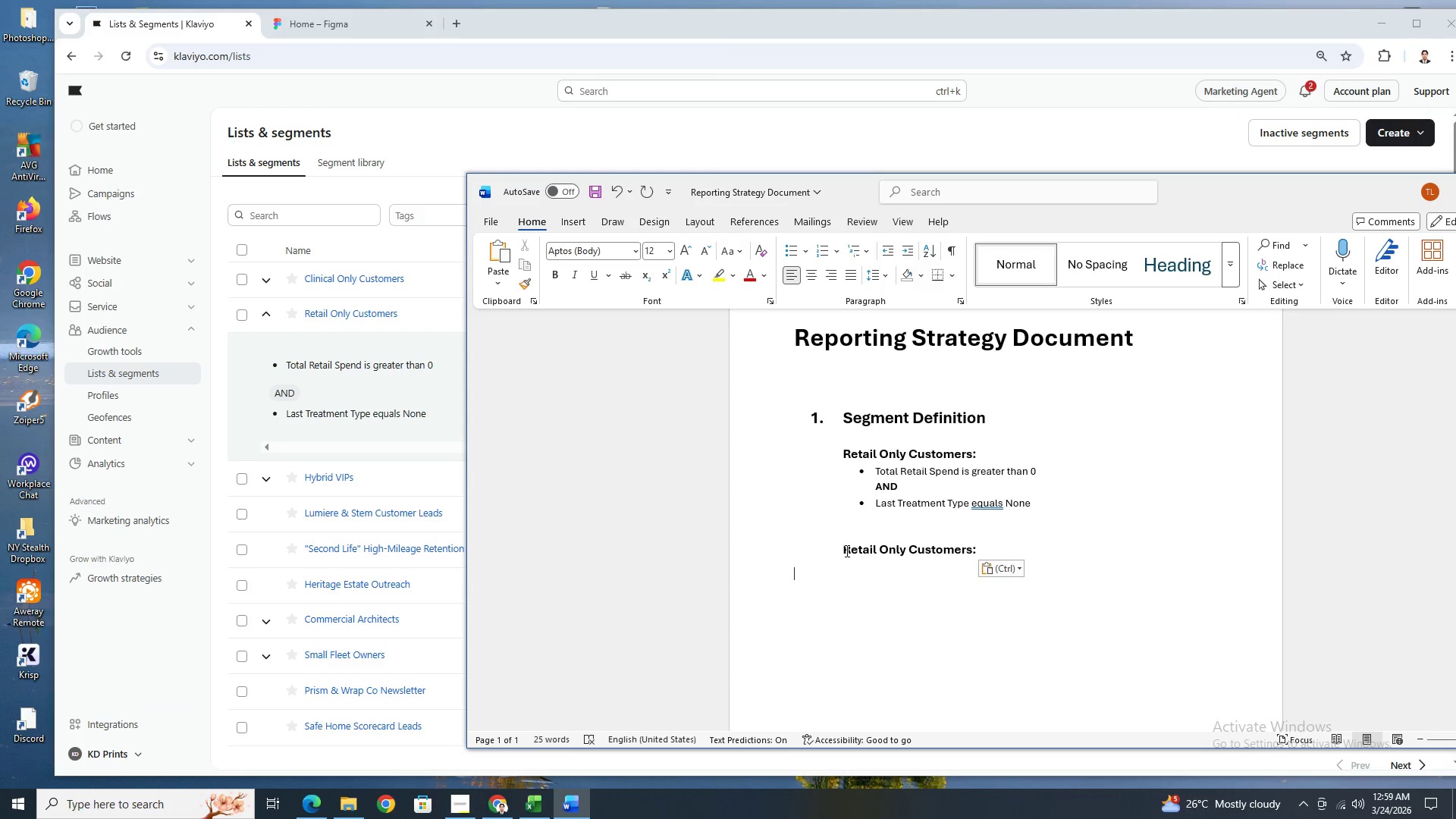 
left_click_drag(start_coordinate=[844, 548], to_coordinate=[877, 547])
 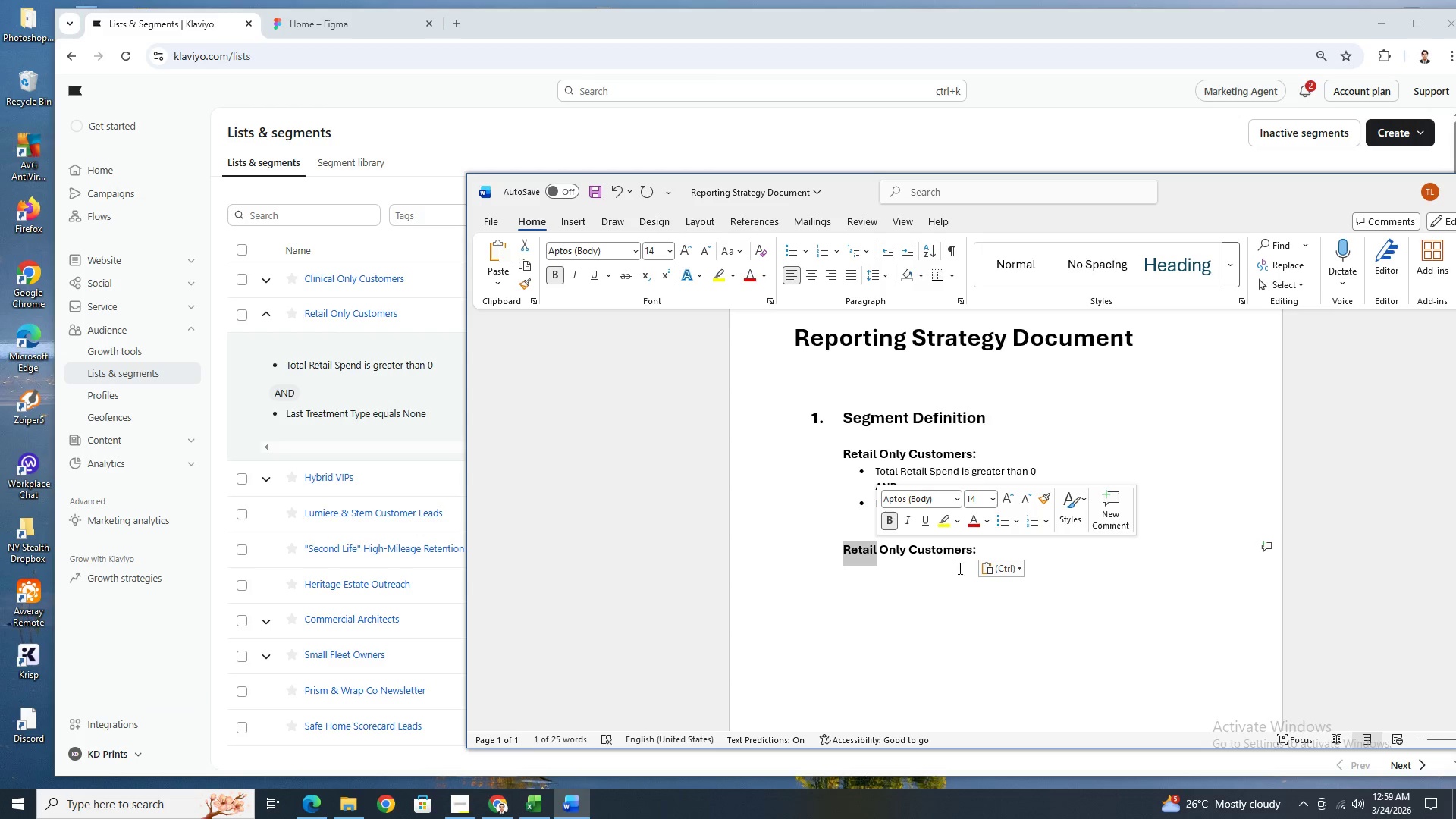 
type(Clinical)
 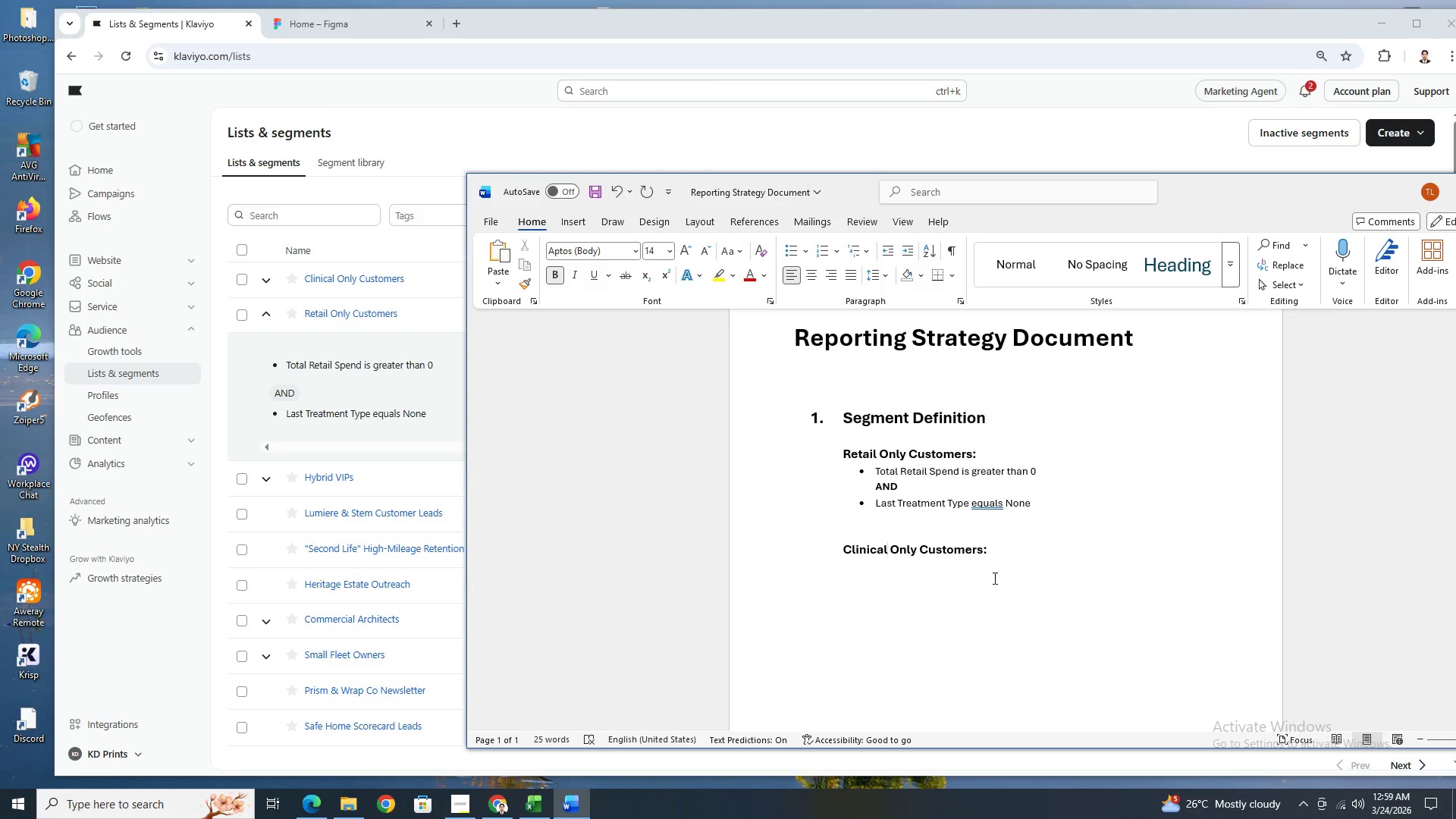 
left_click([1002, 550])
 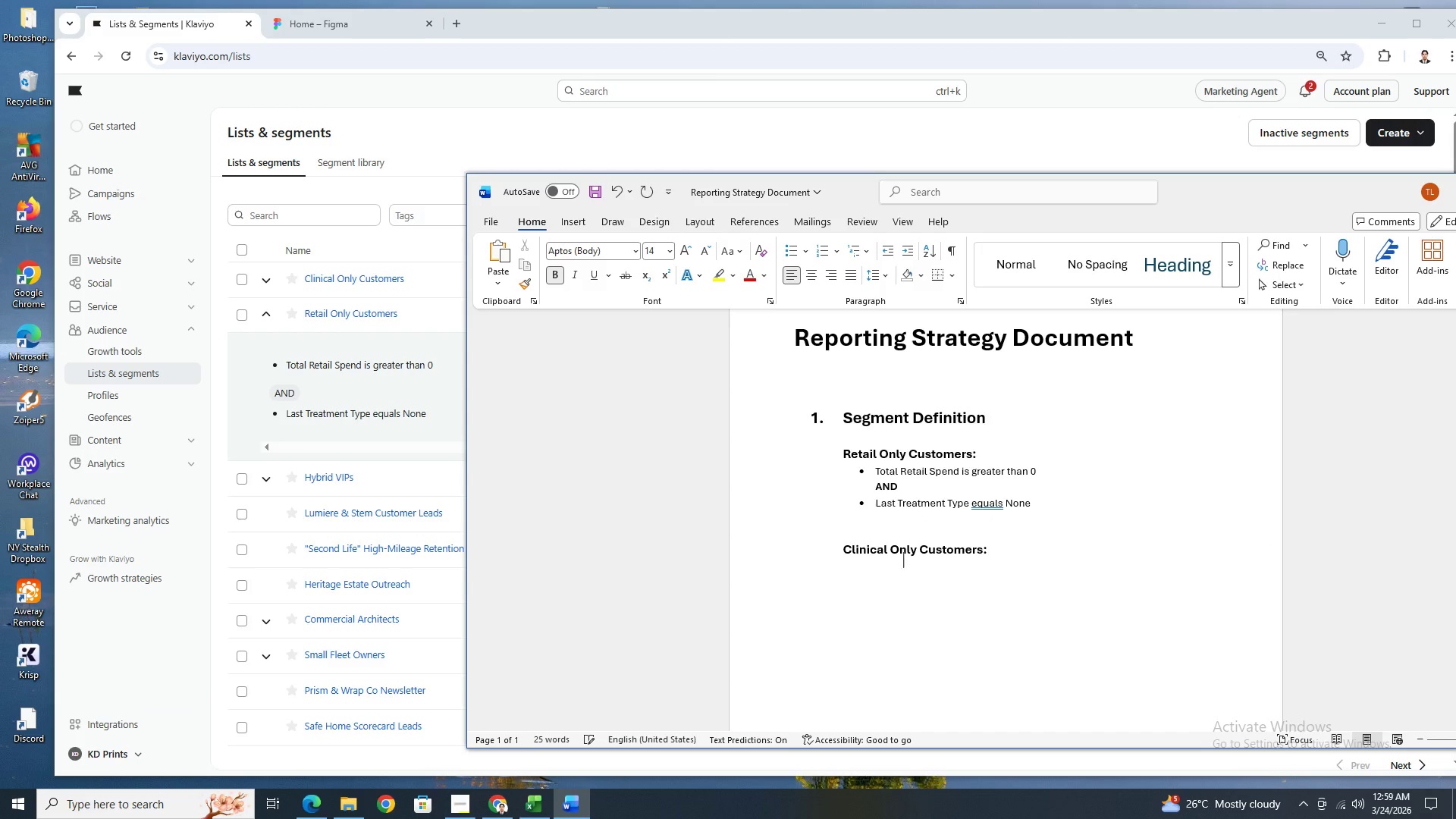 
key(Enter)
 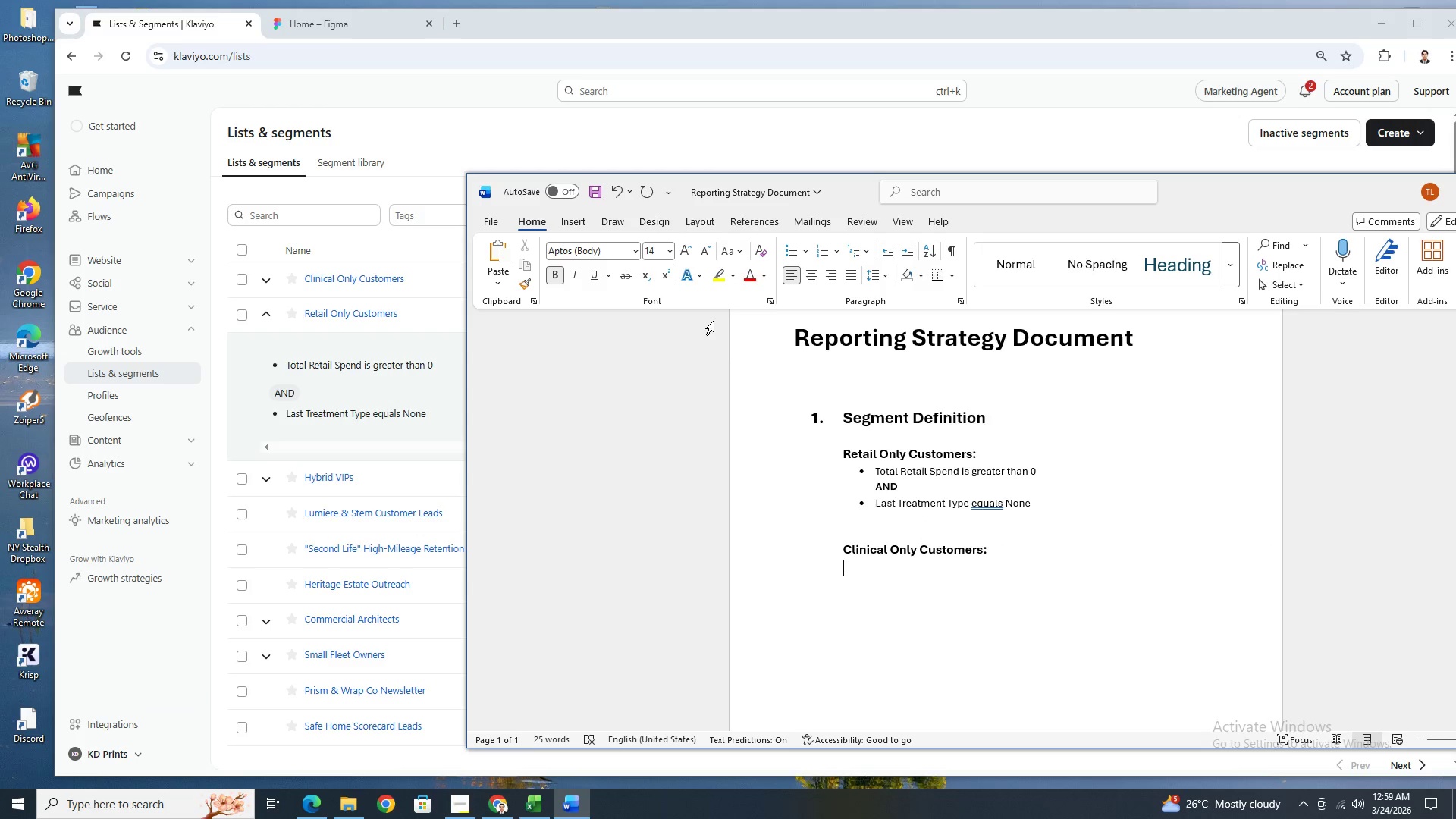 
left_click([791, 253])
 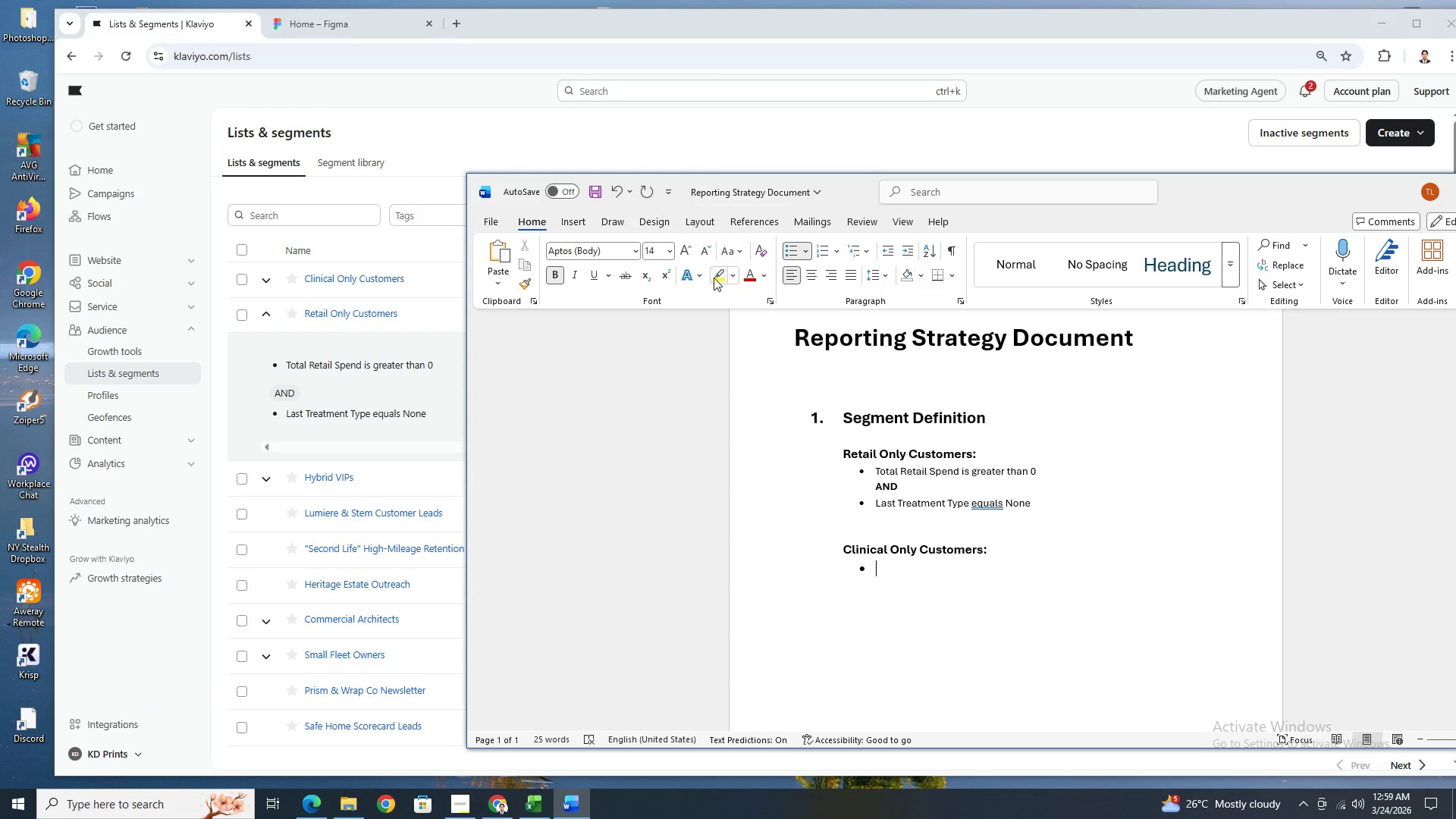 
left_click([556, 274])
 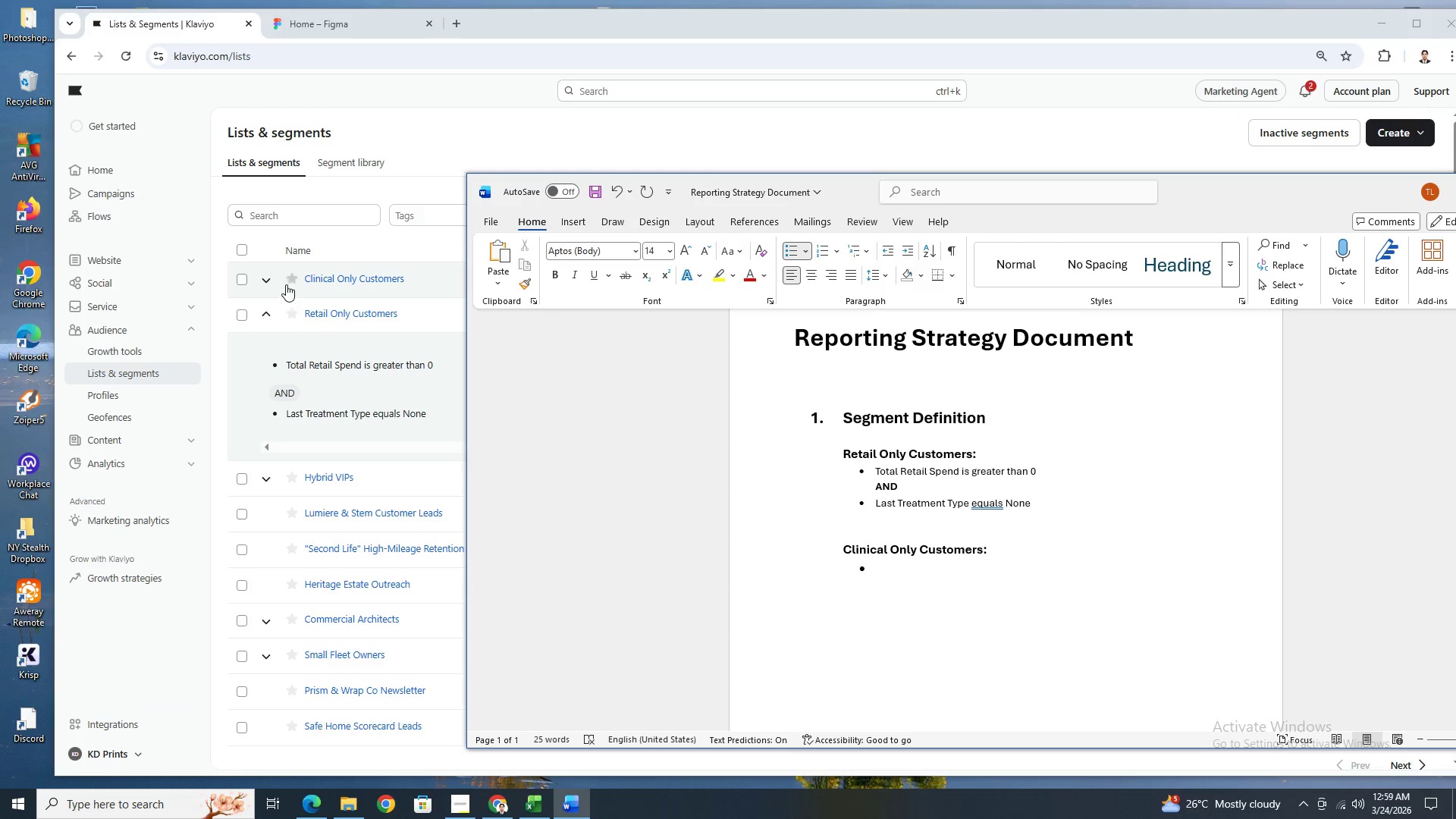 
left_click([265, 281])
 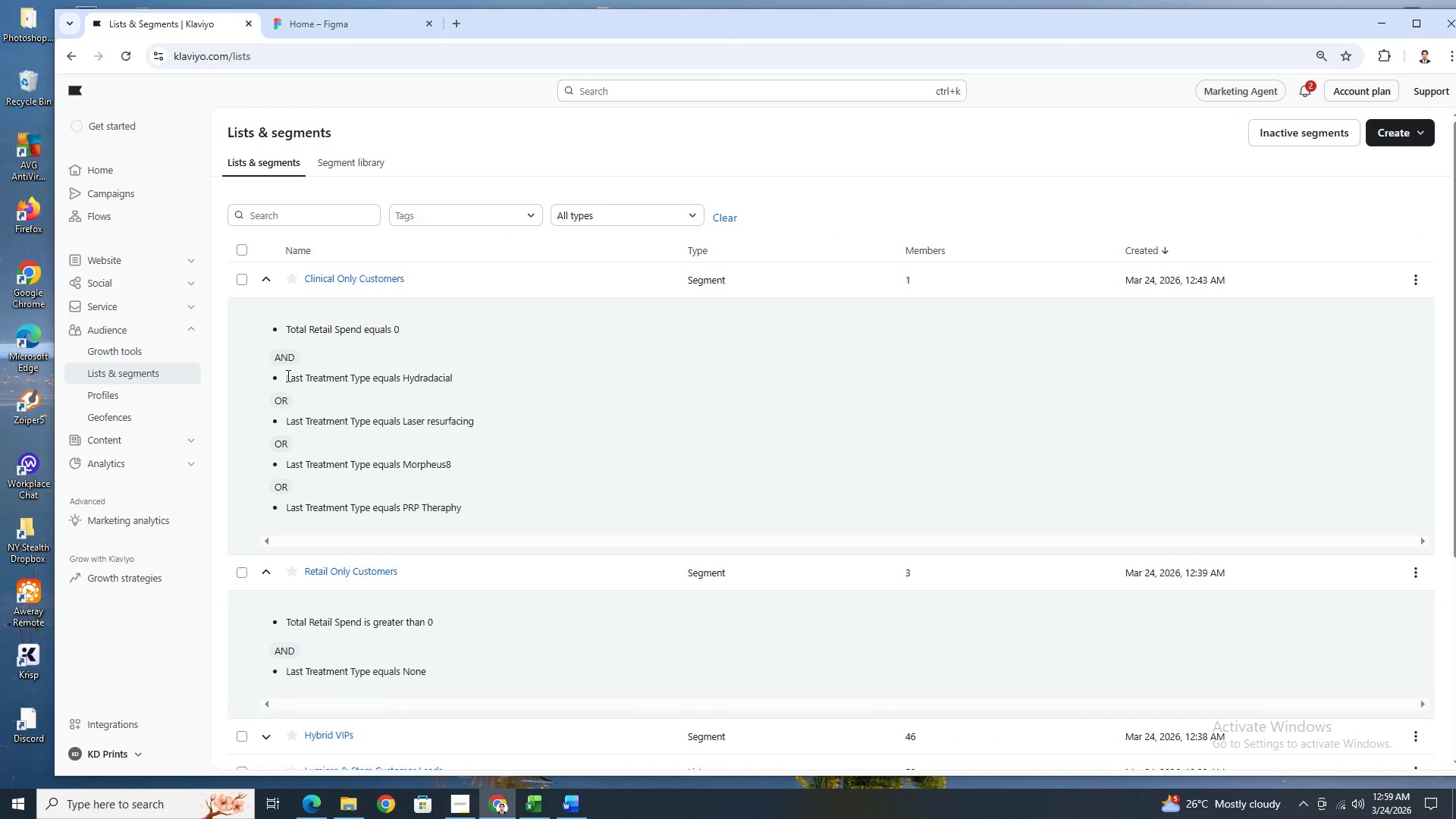 
left_click_drag(start_coordinate=[287, 328], to_coordinate=[399, 325])
 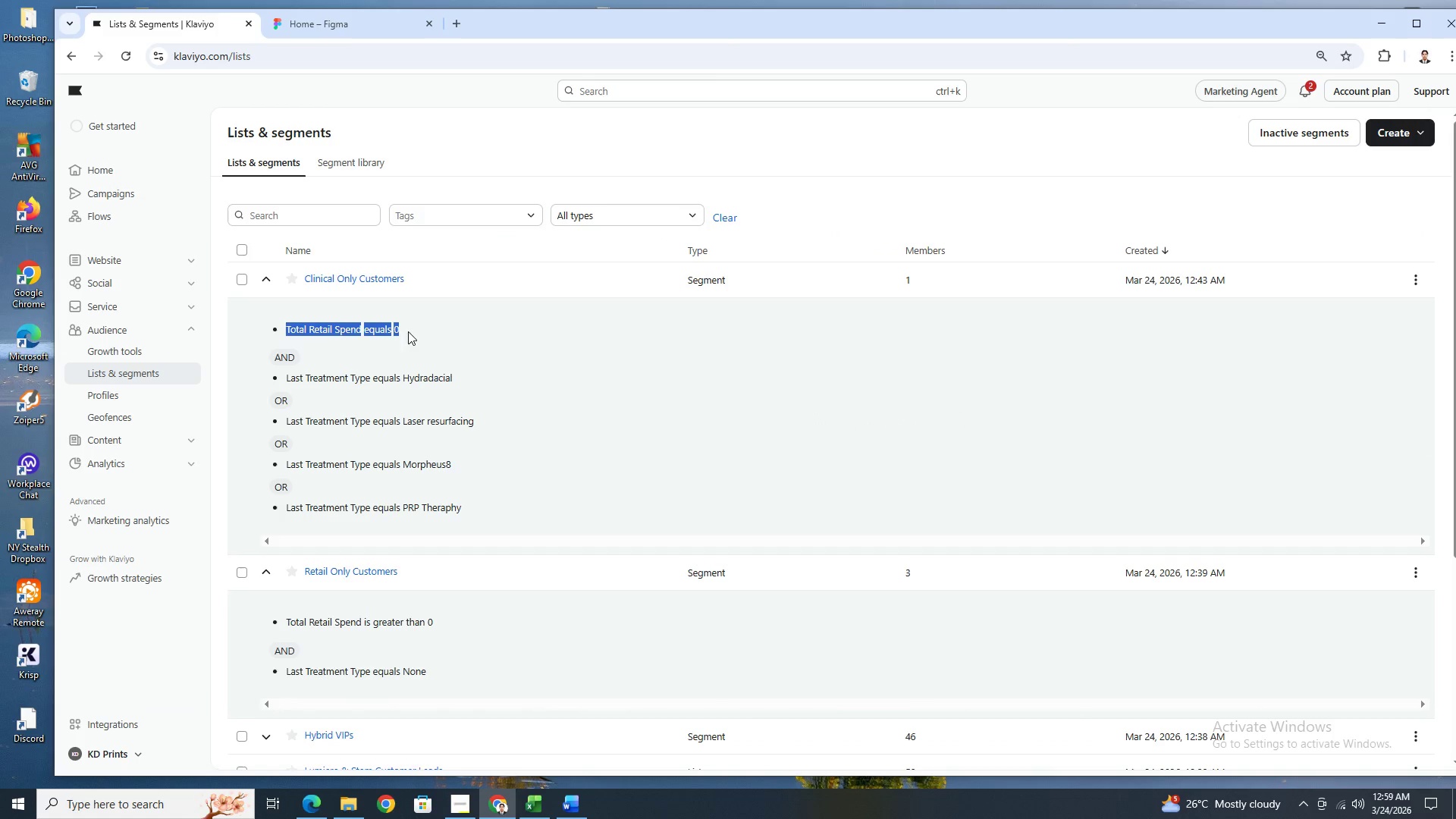 
key(Control+C)
 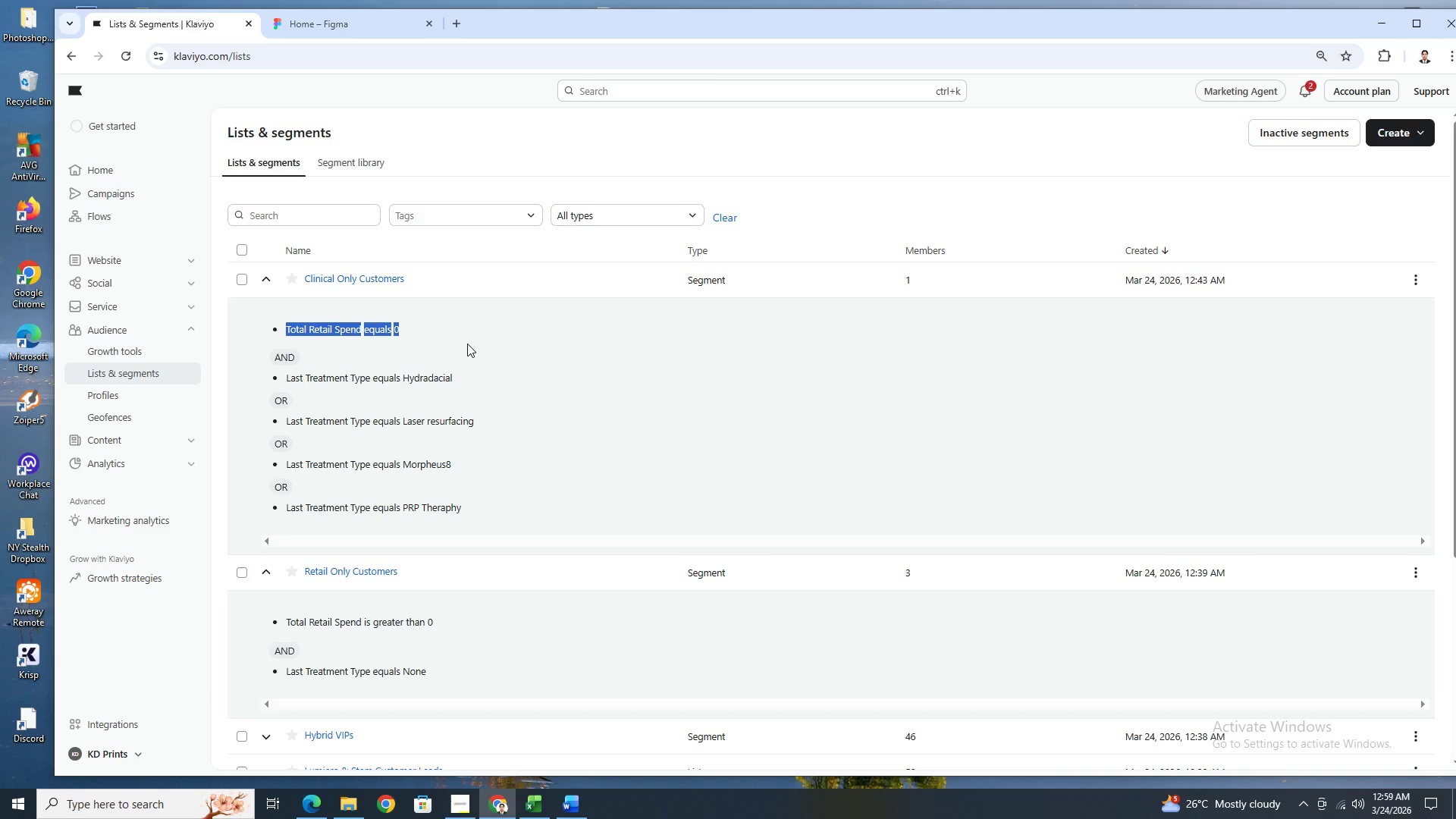 
key(Alt+AltLeft)
 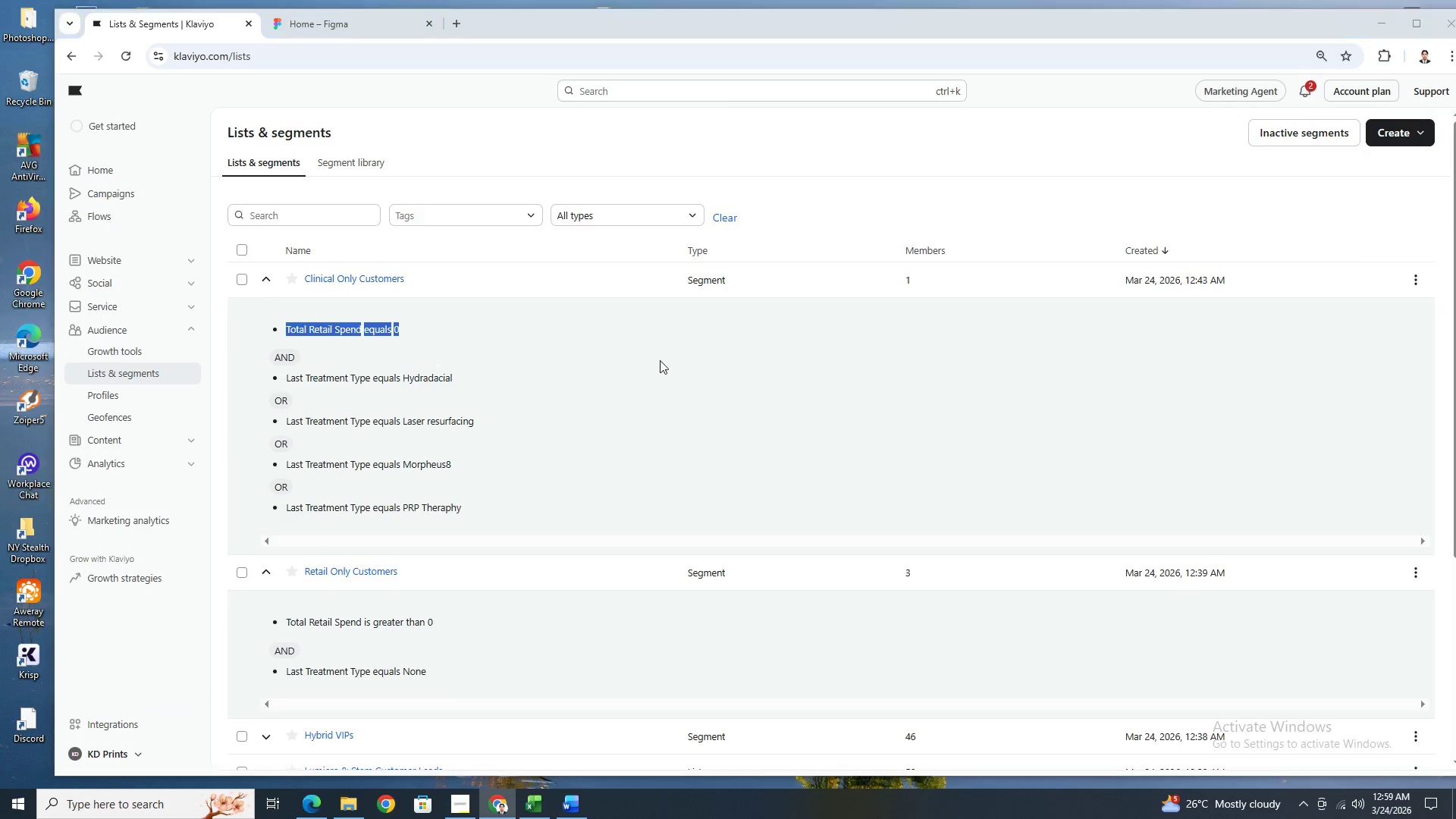 
key(Alt+Tab)
 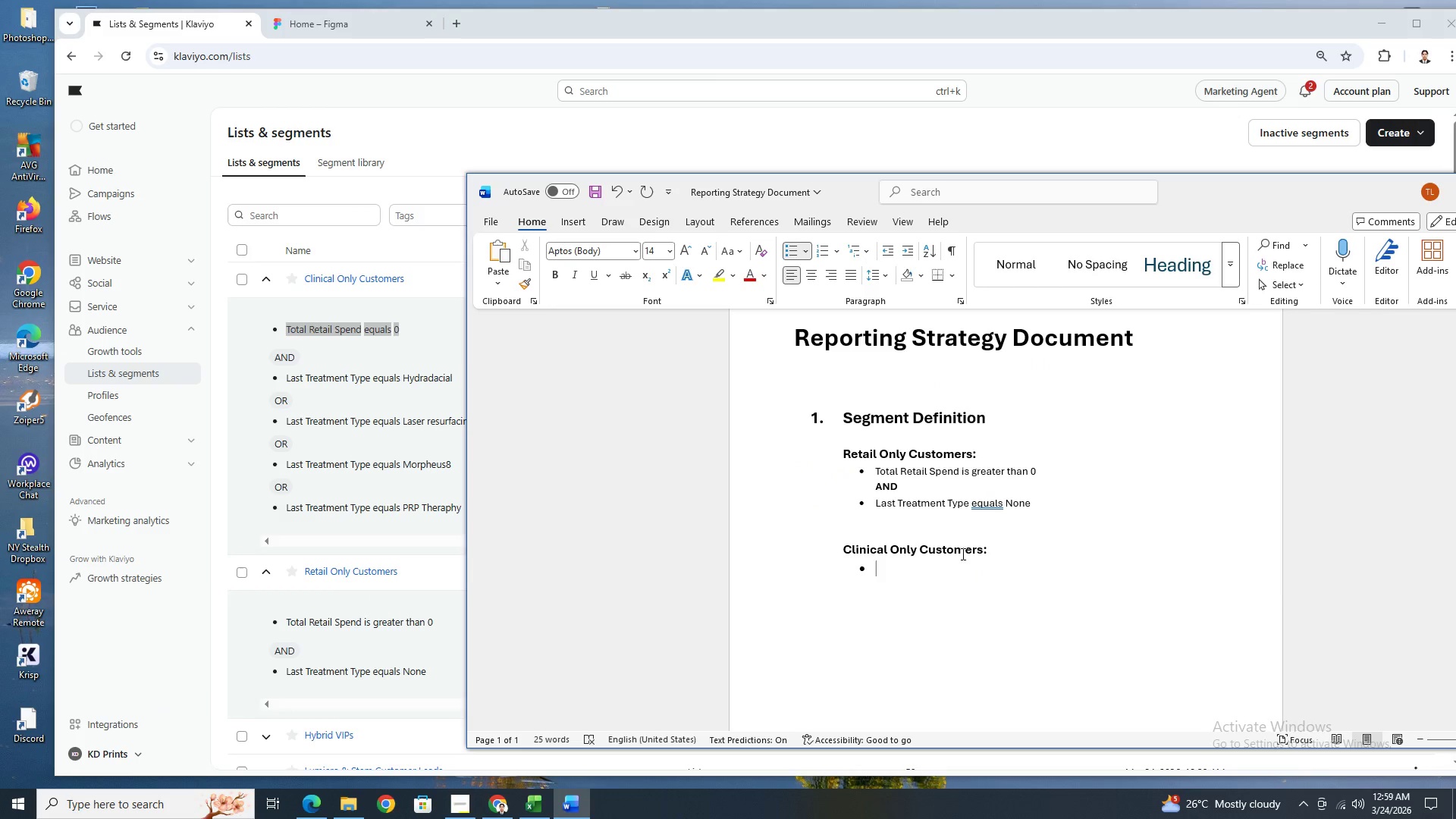 
key(Control+V)
 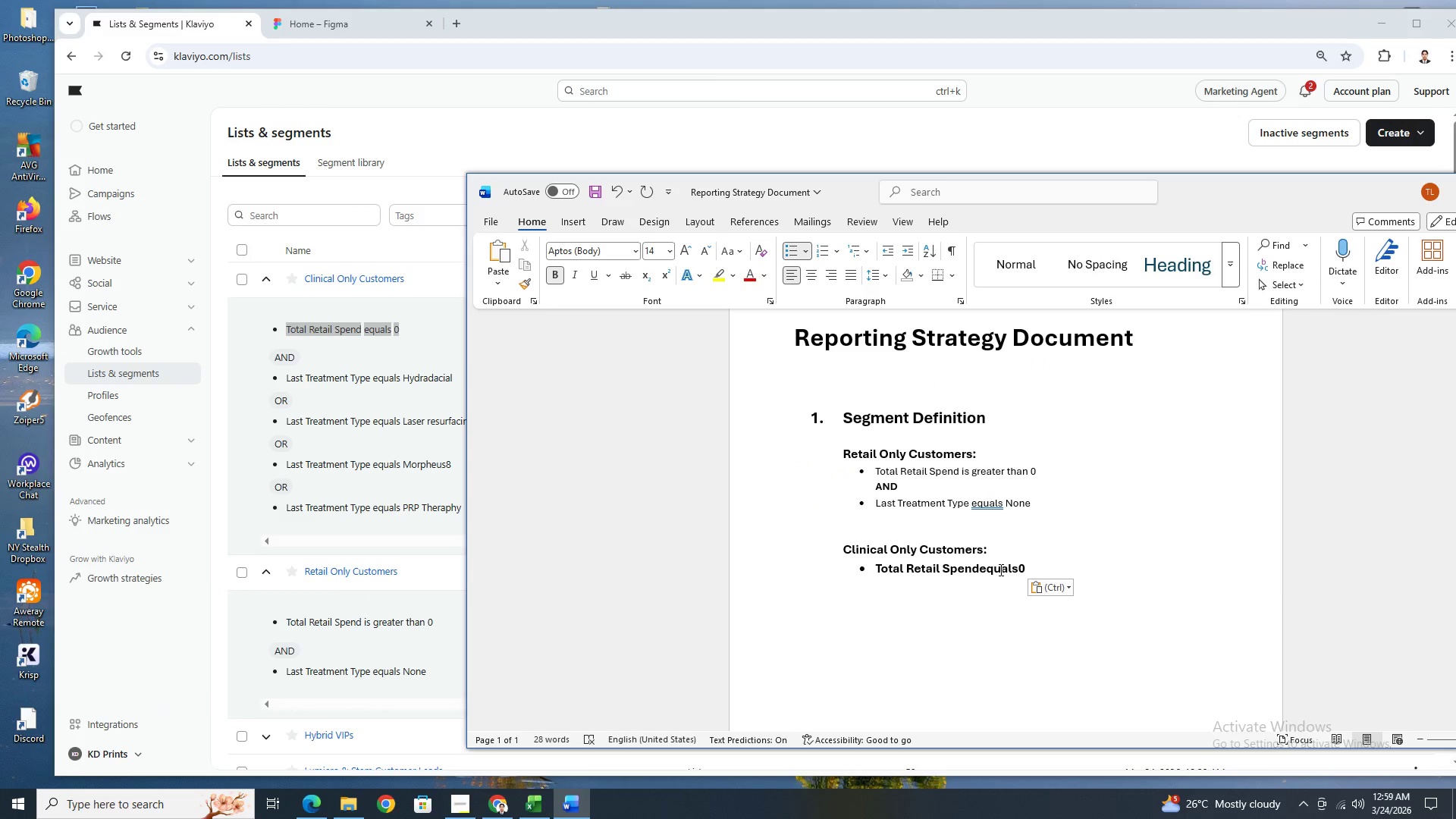 
key(Control+Z)
 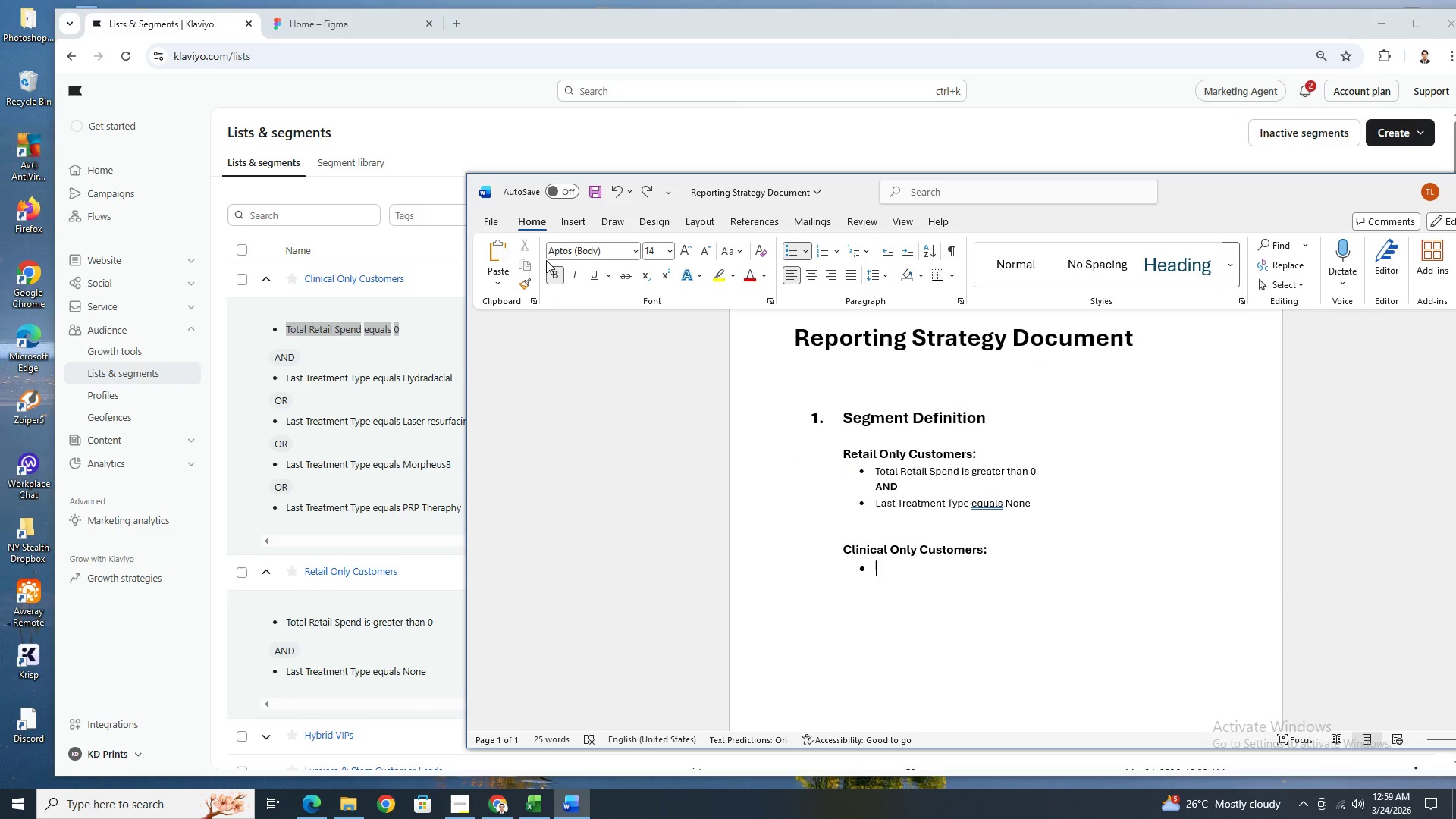 
left_click([554, 277])
 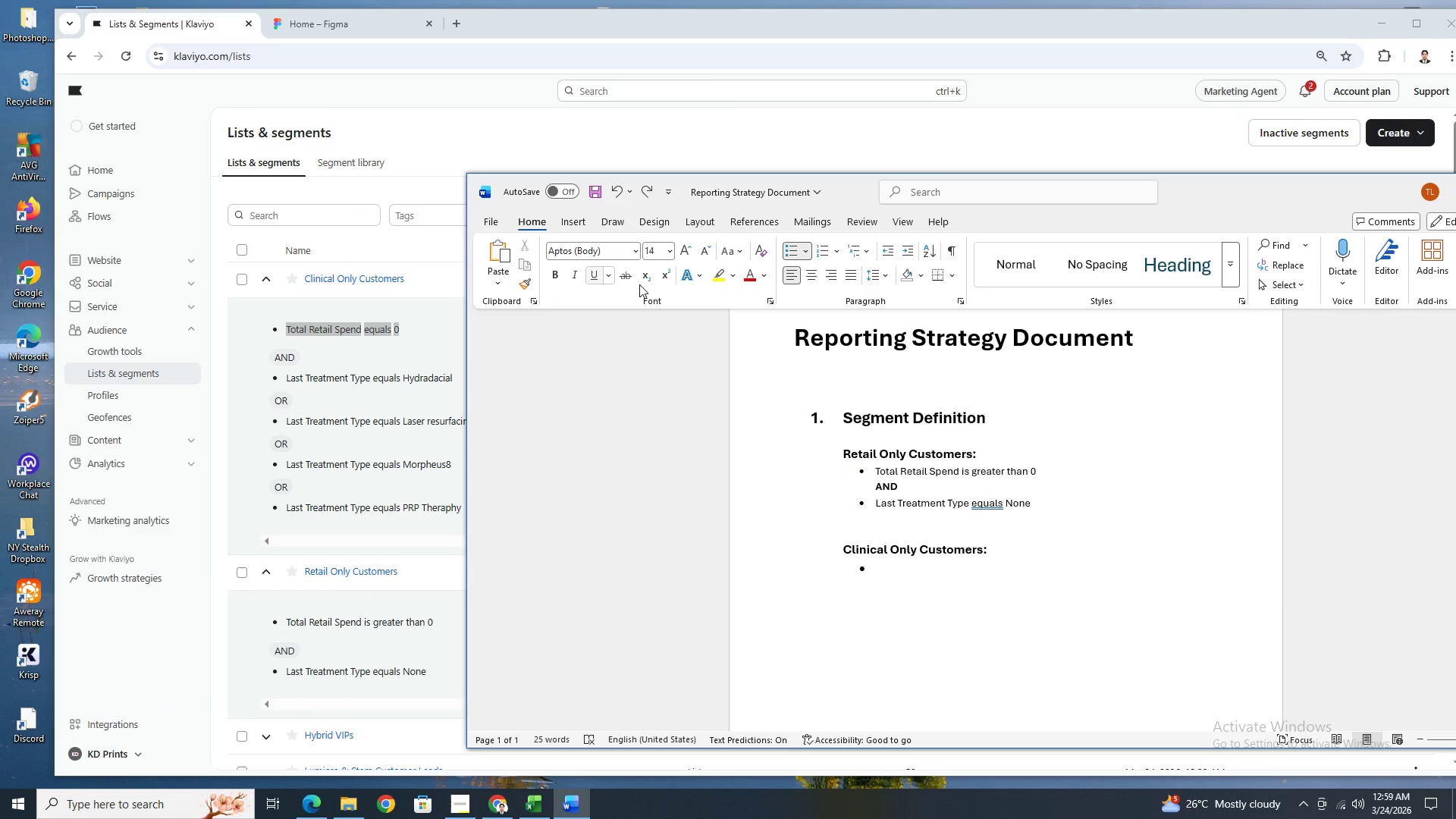 
key(Control+V)
 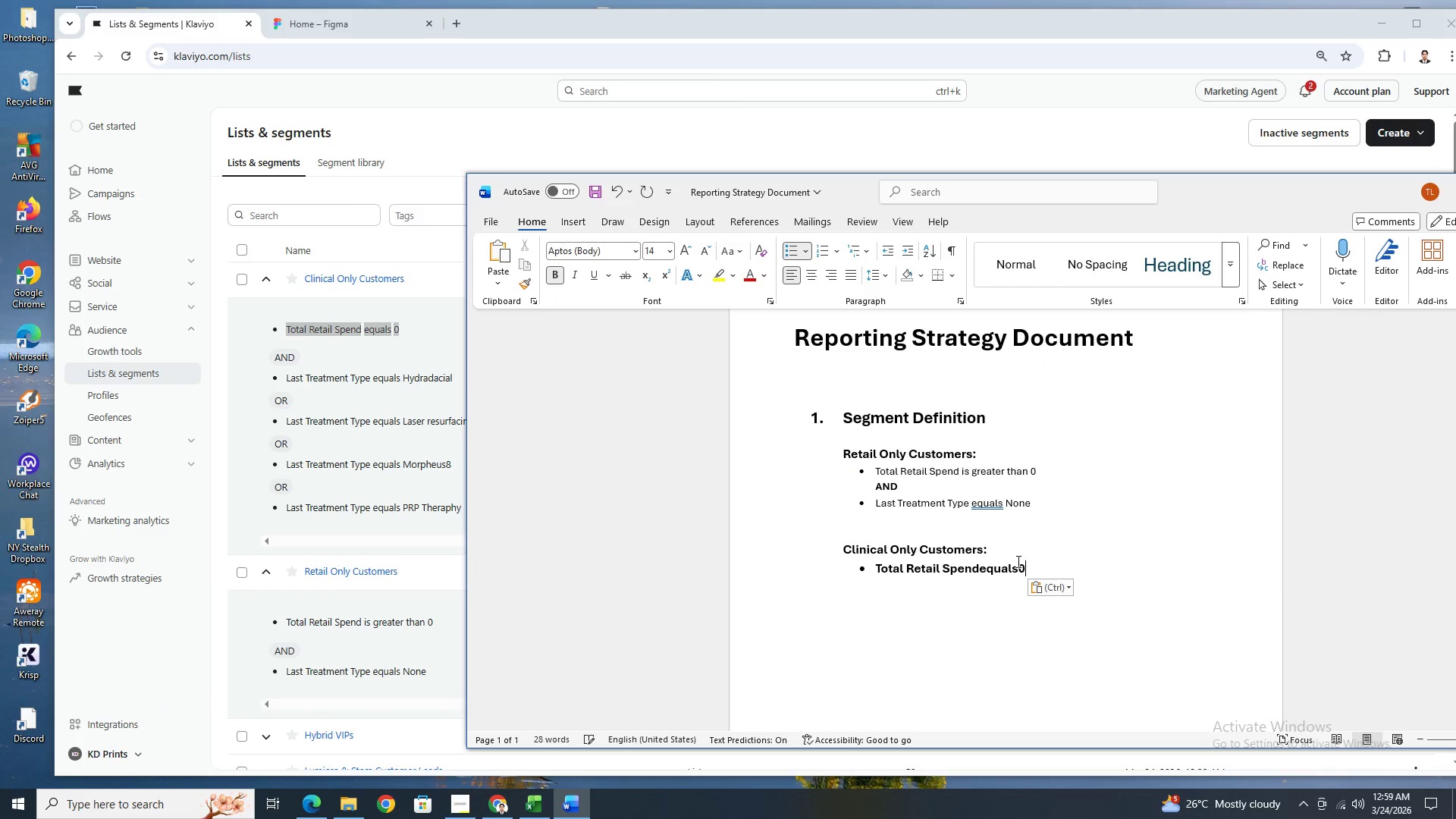 
key(Control+Z)
 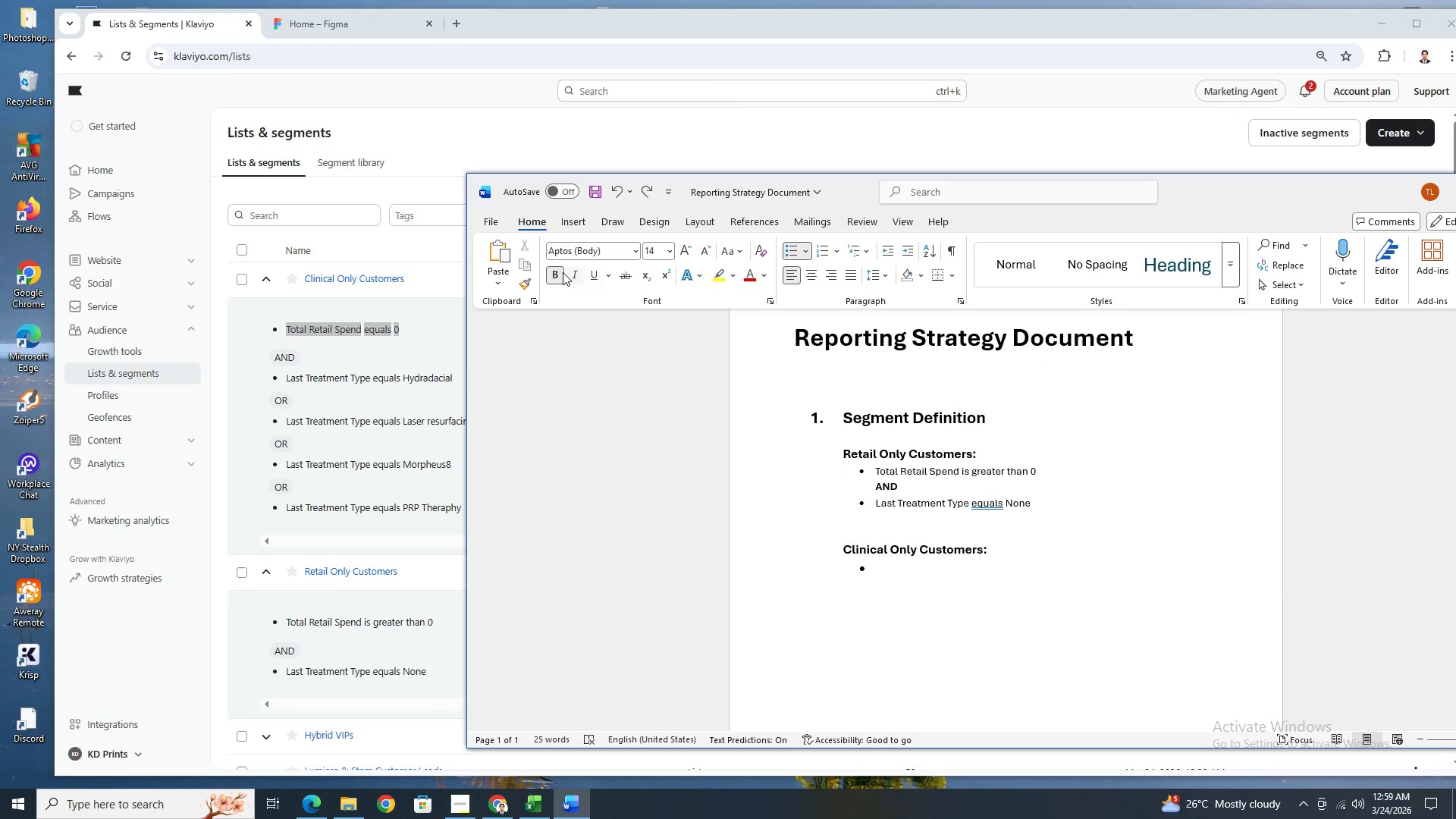 
left_click([558, 274])
 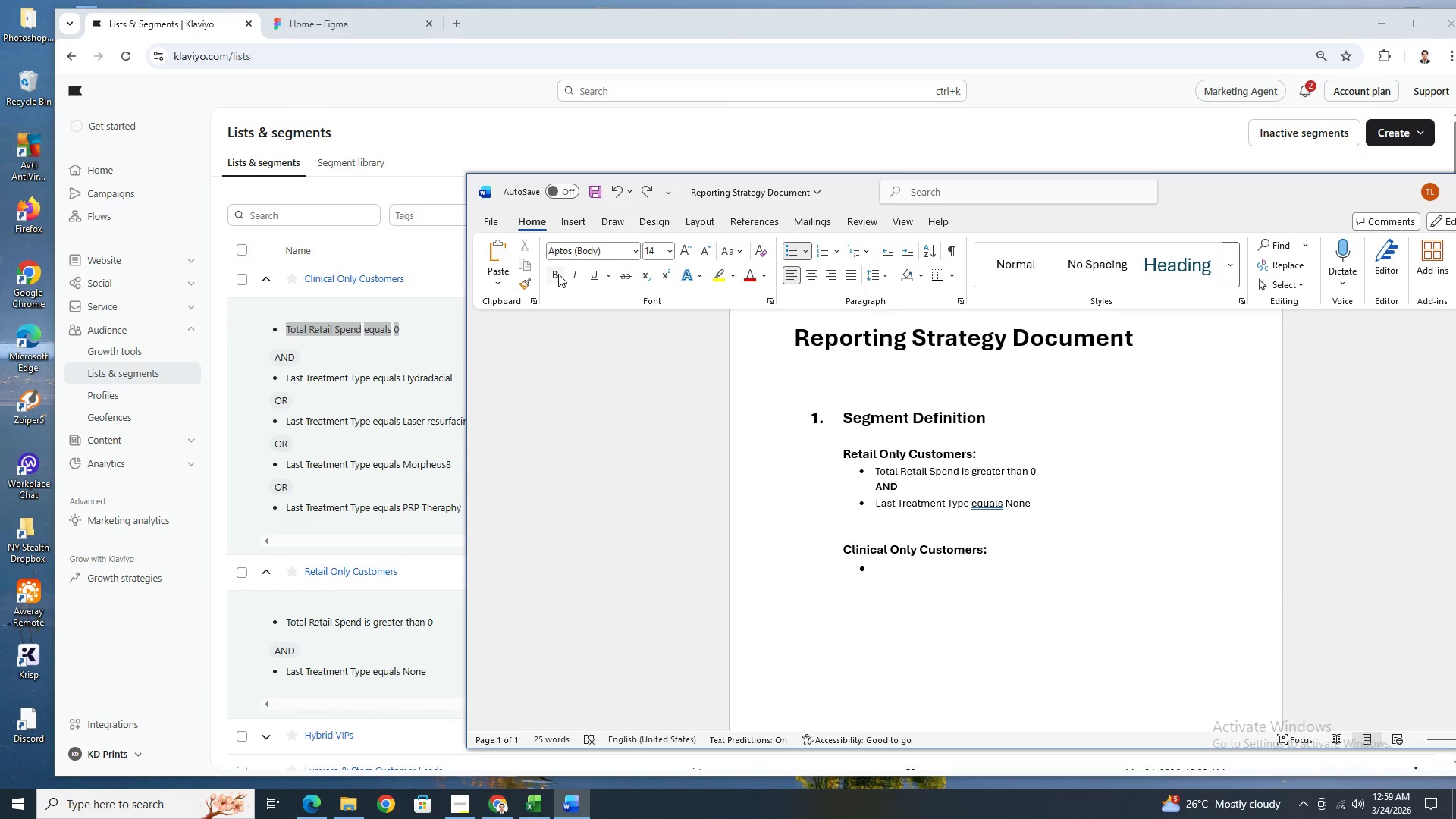 
key(Control+Shift+V)
 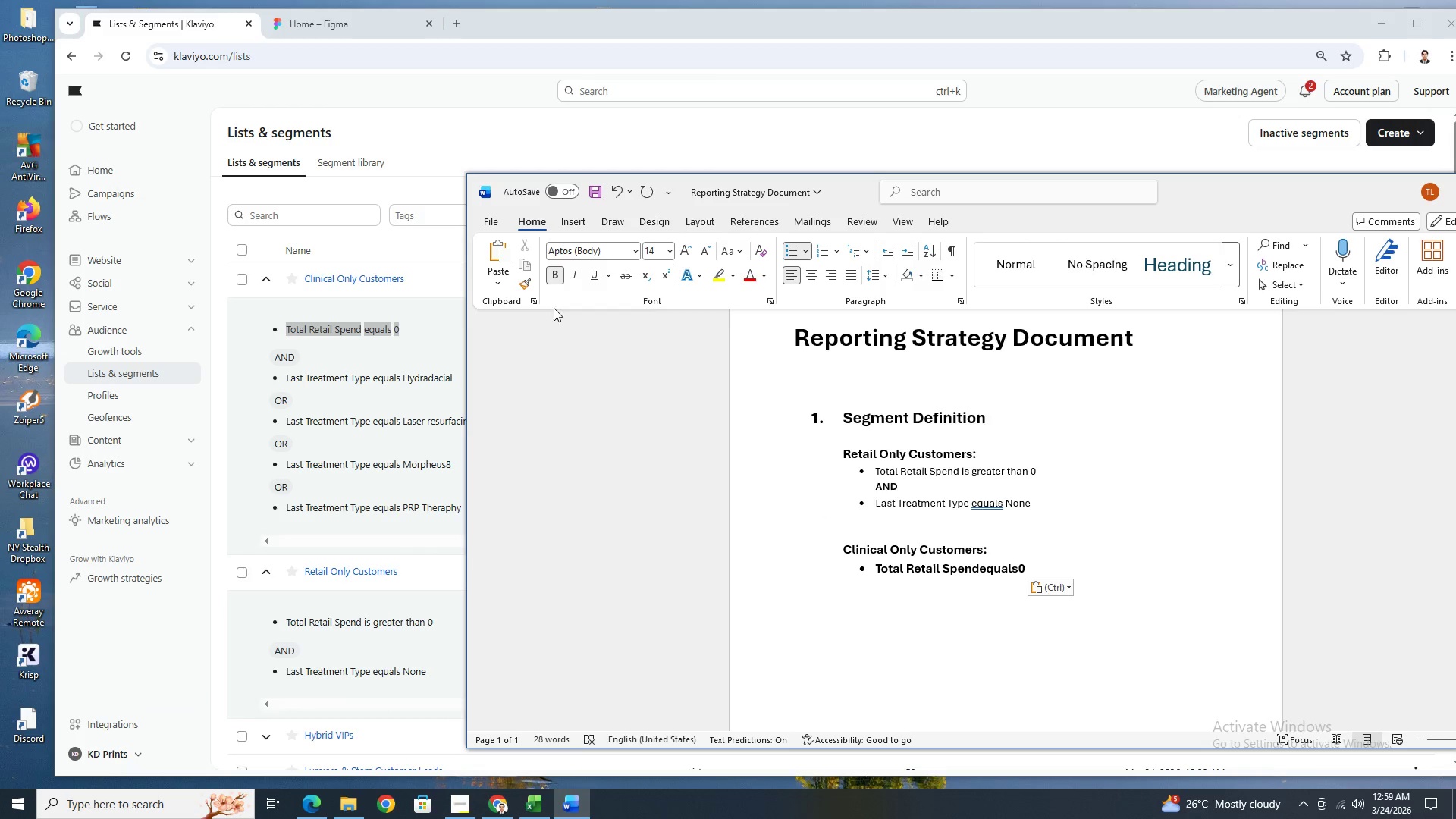 
key(Control+ControlLeft)
 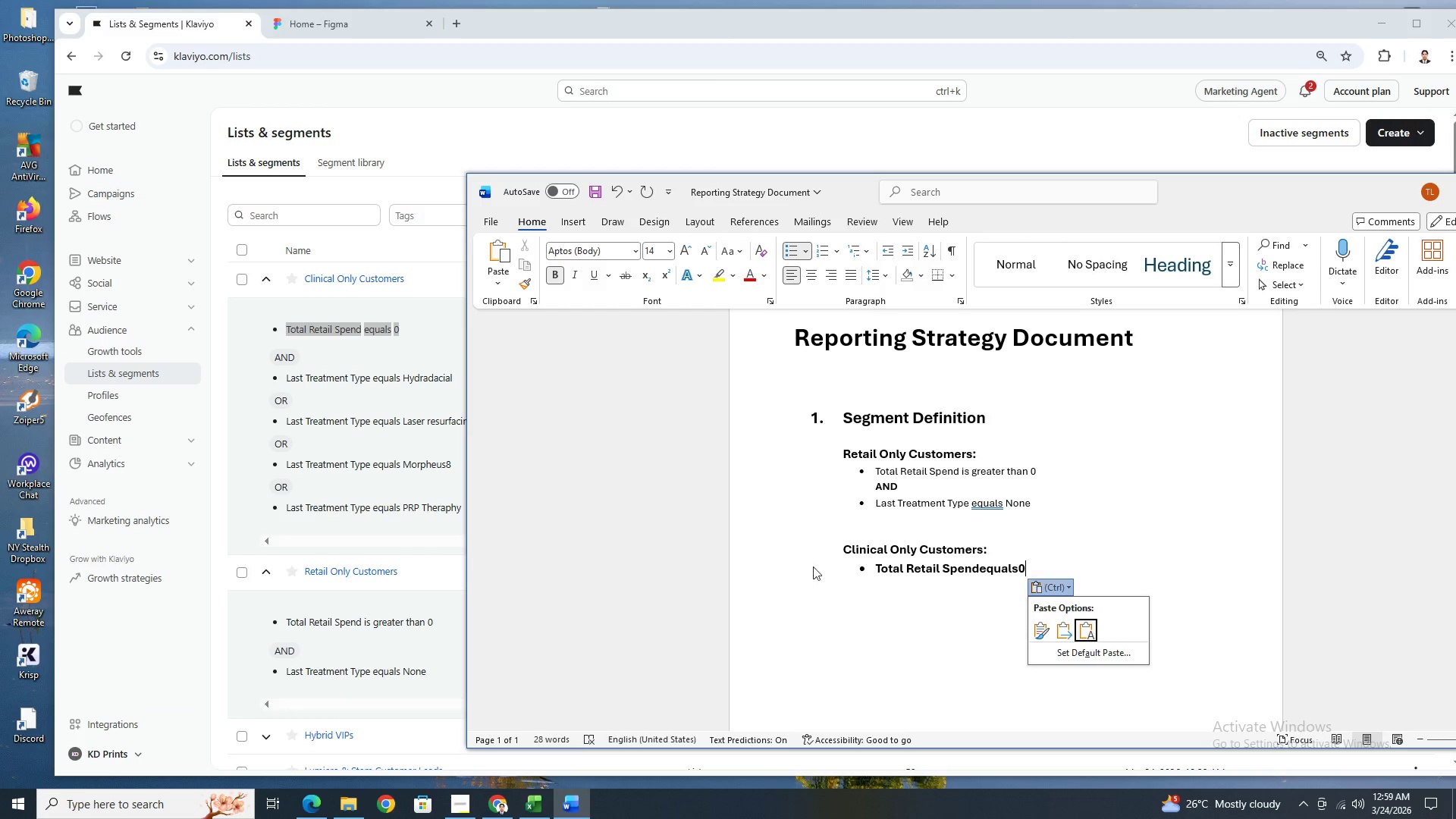 
hold_key(key=ShiftLeft, duration=1.05)
left_click([876, 566])
 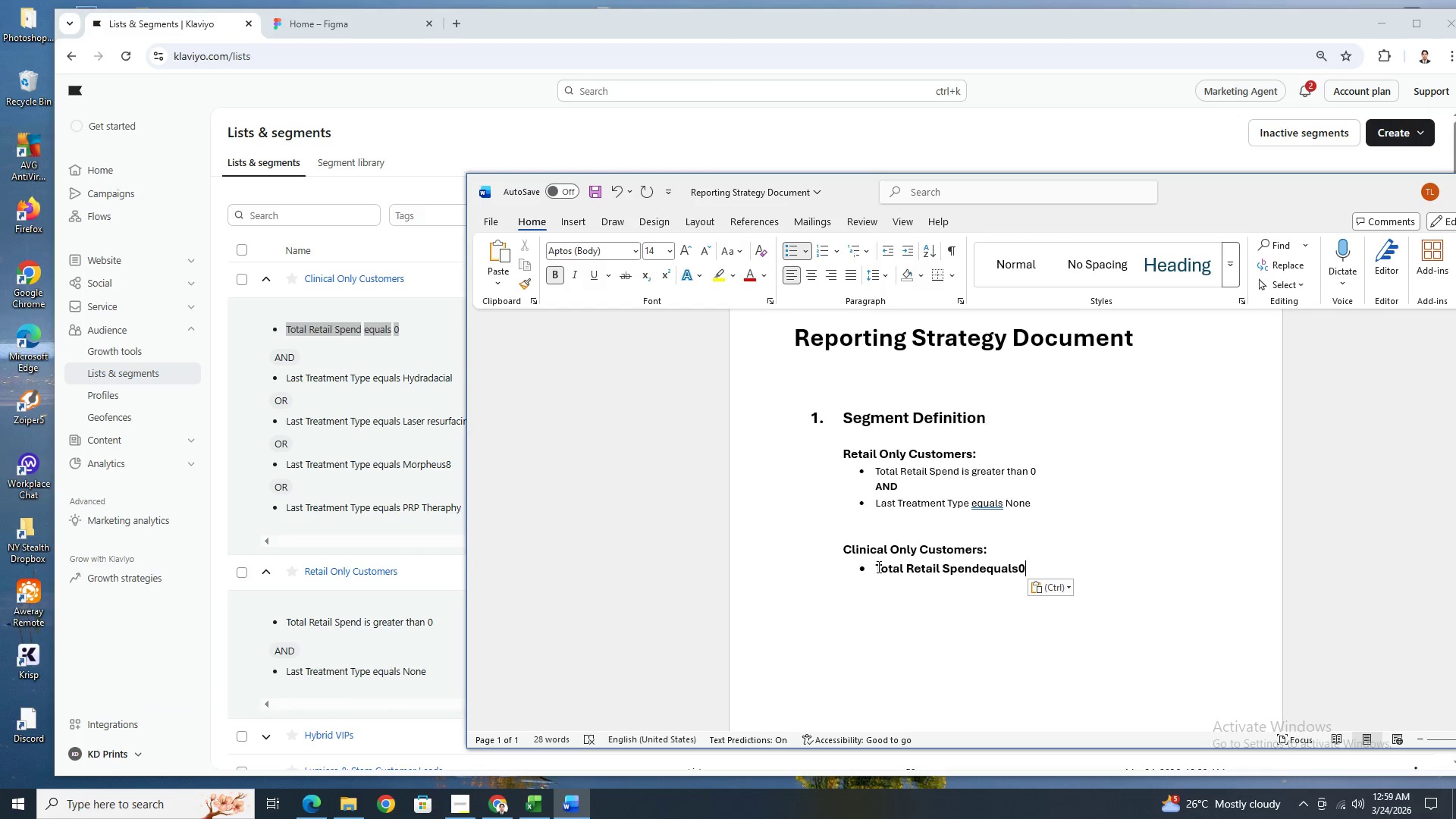 
double_click([877, 566])
 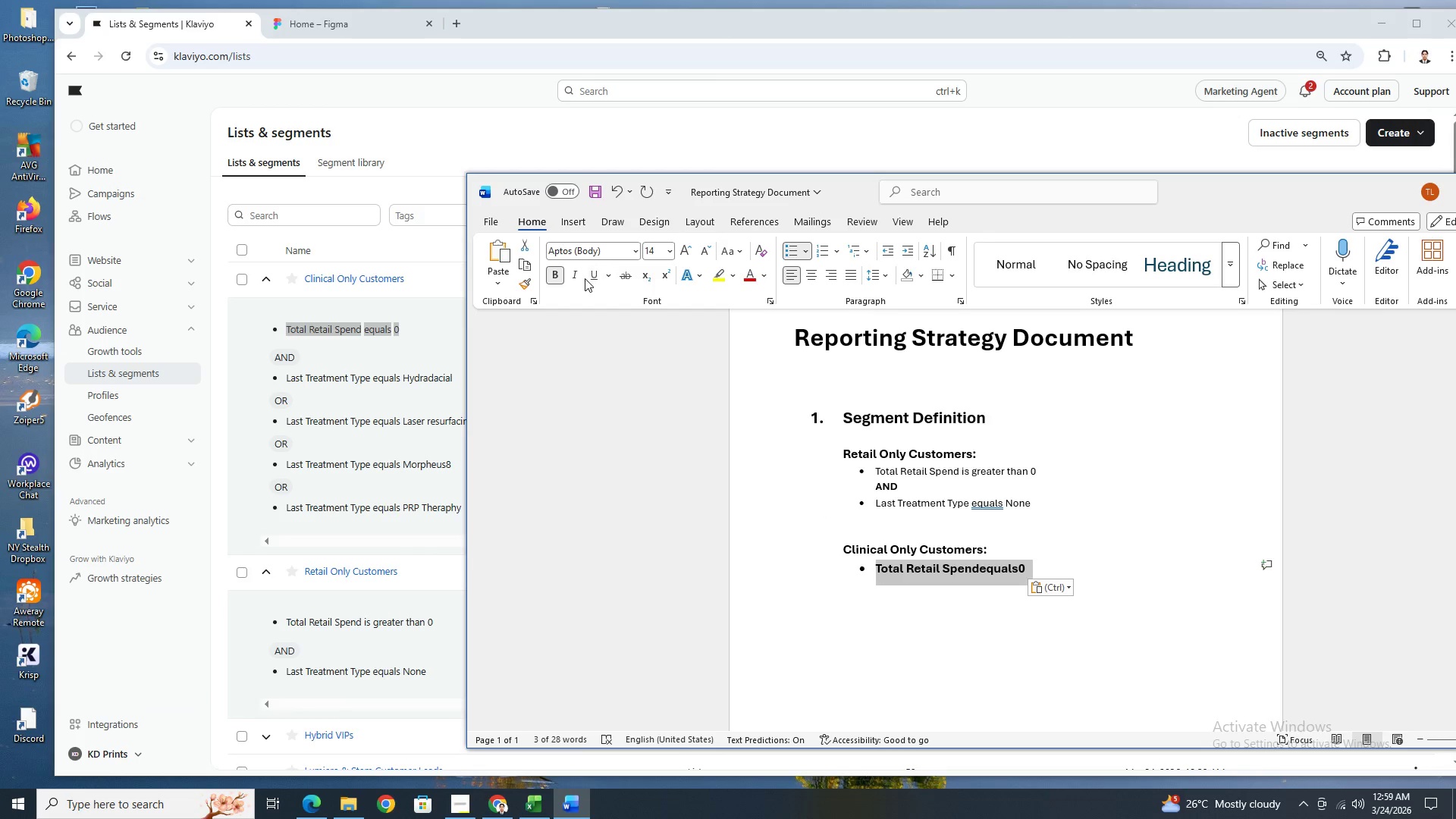 
left_click([559, 275])
 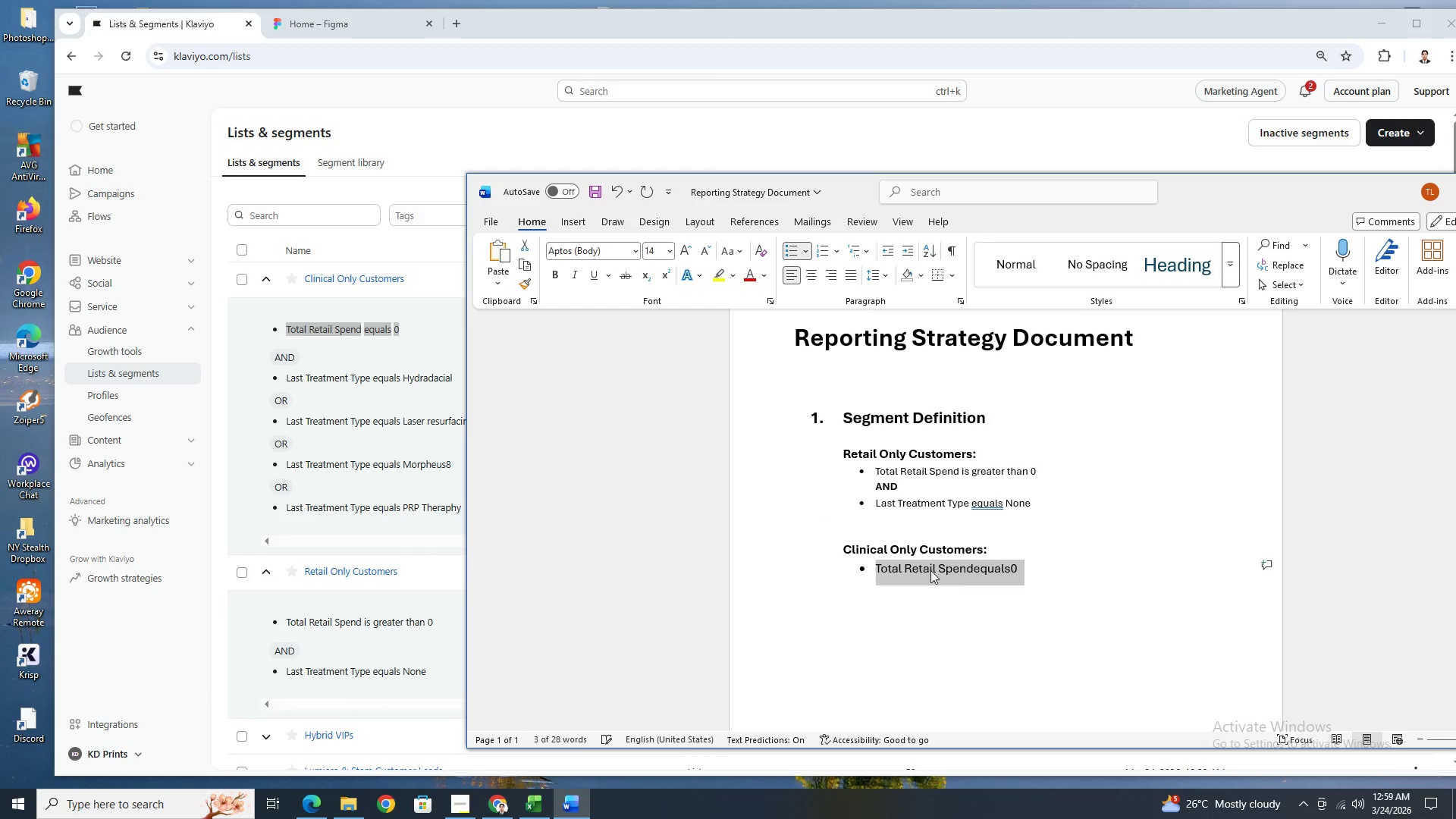 
left_click([929, 570])
 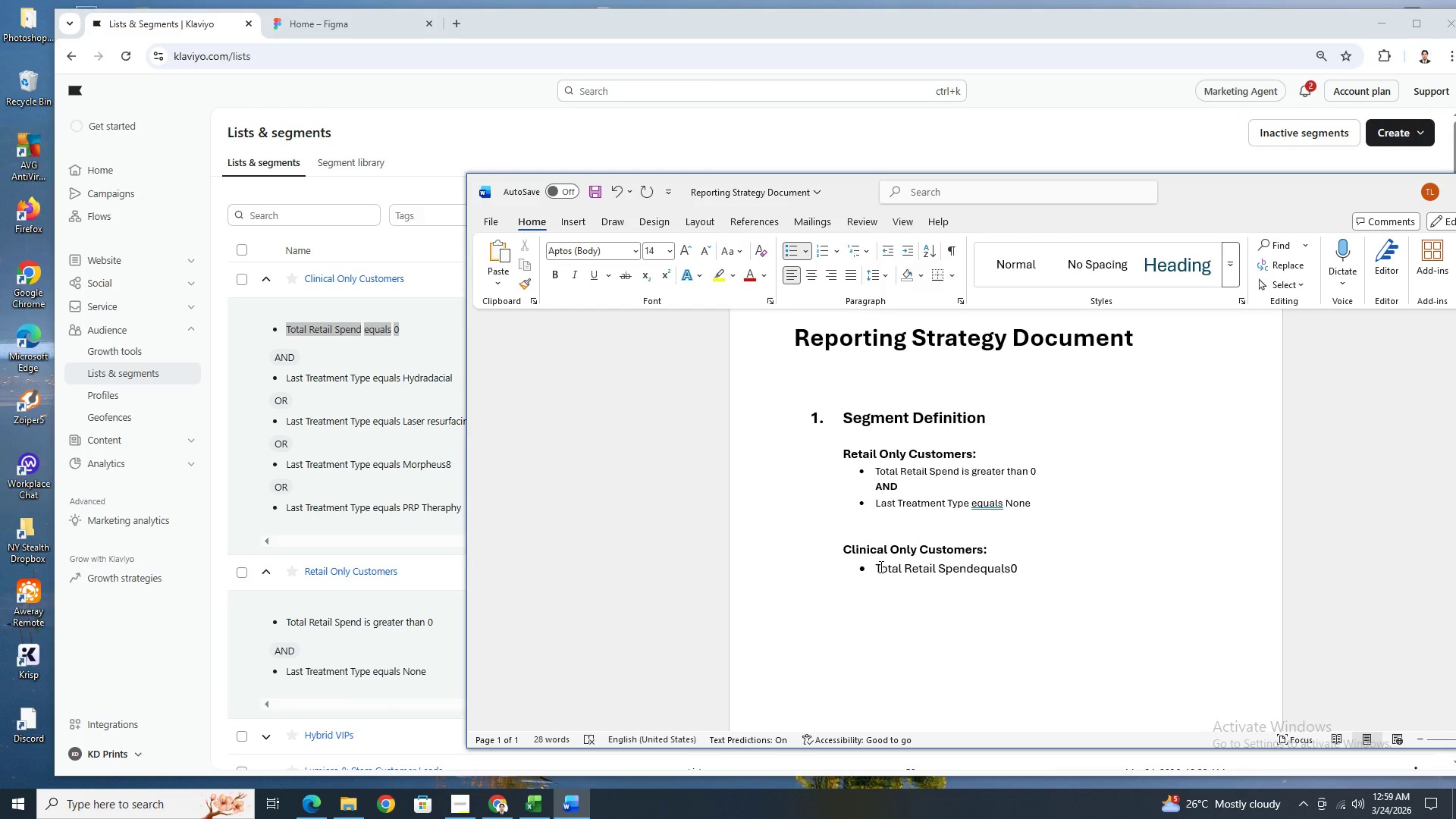 
left_click_drag(start_coordinate=[877, 569], to_coordinate=[995, 568])
 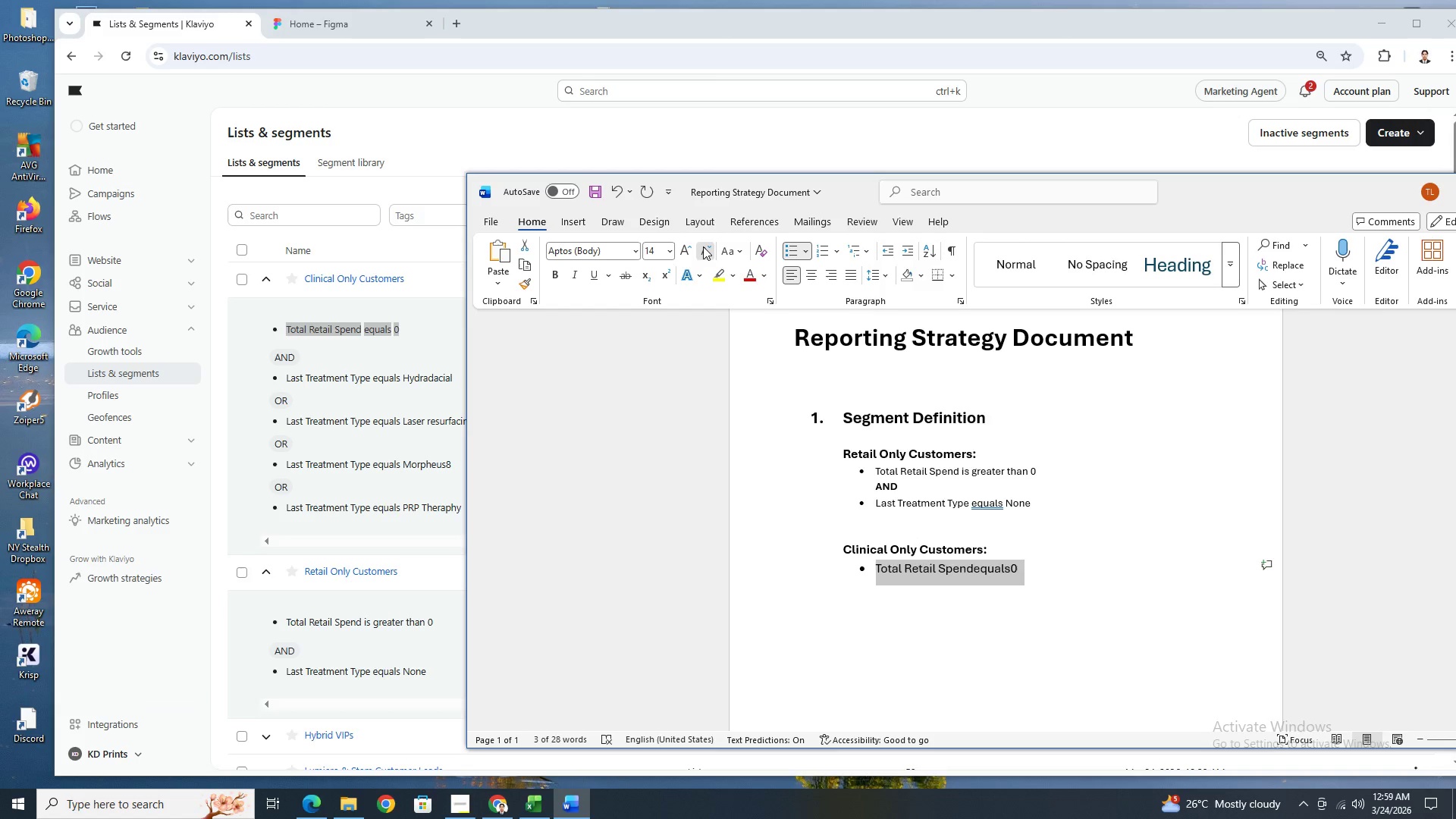 
left_click([976, 567])
 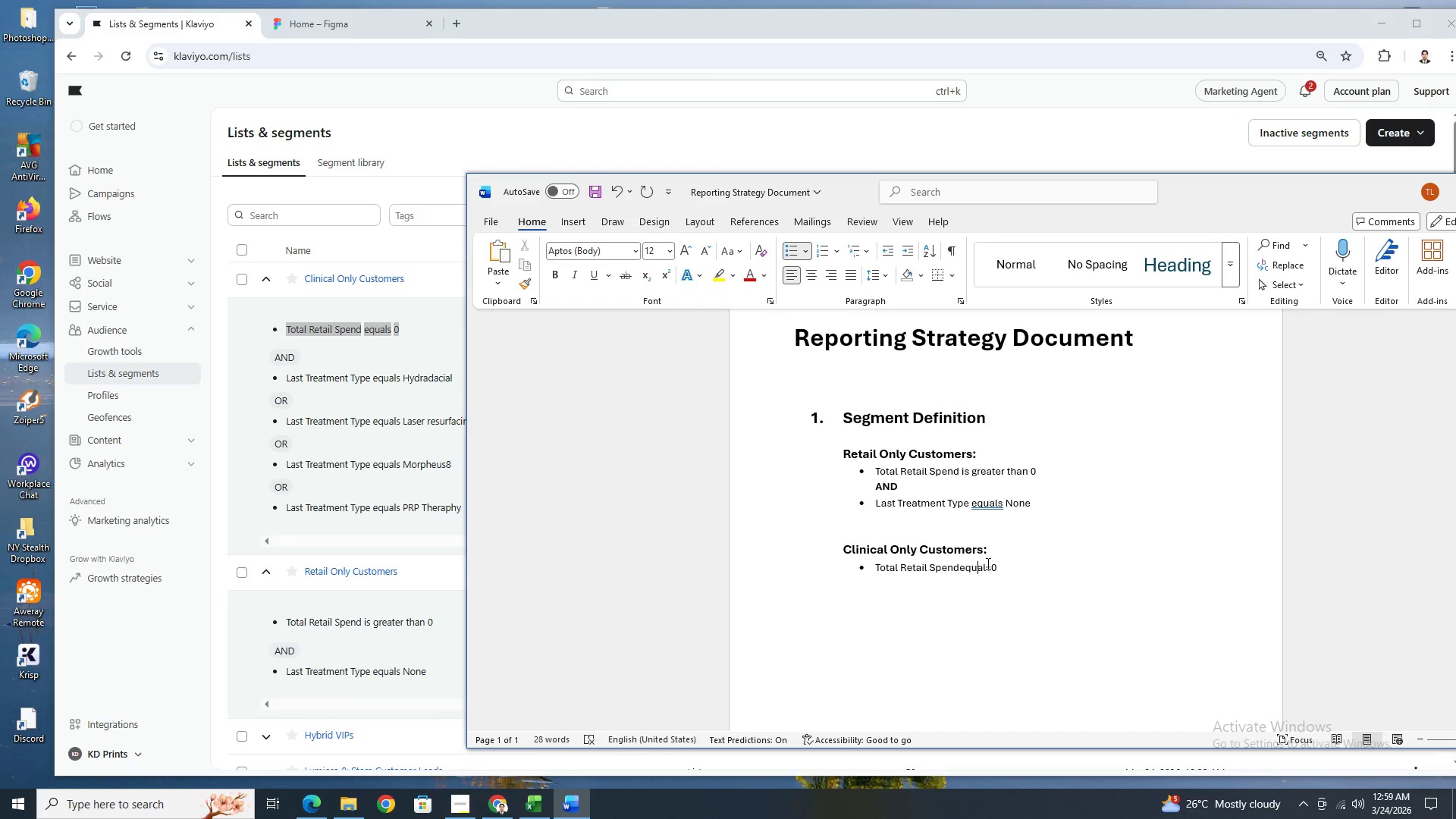 
left_click([990, 566])
 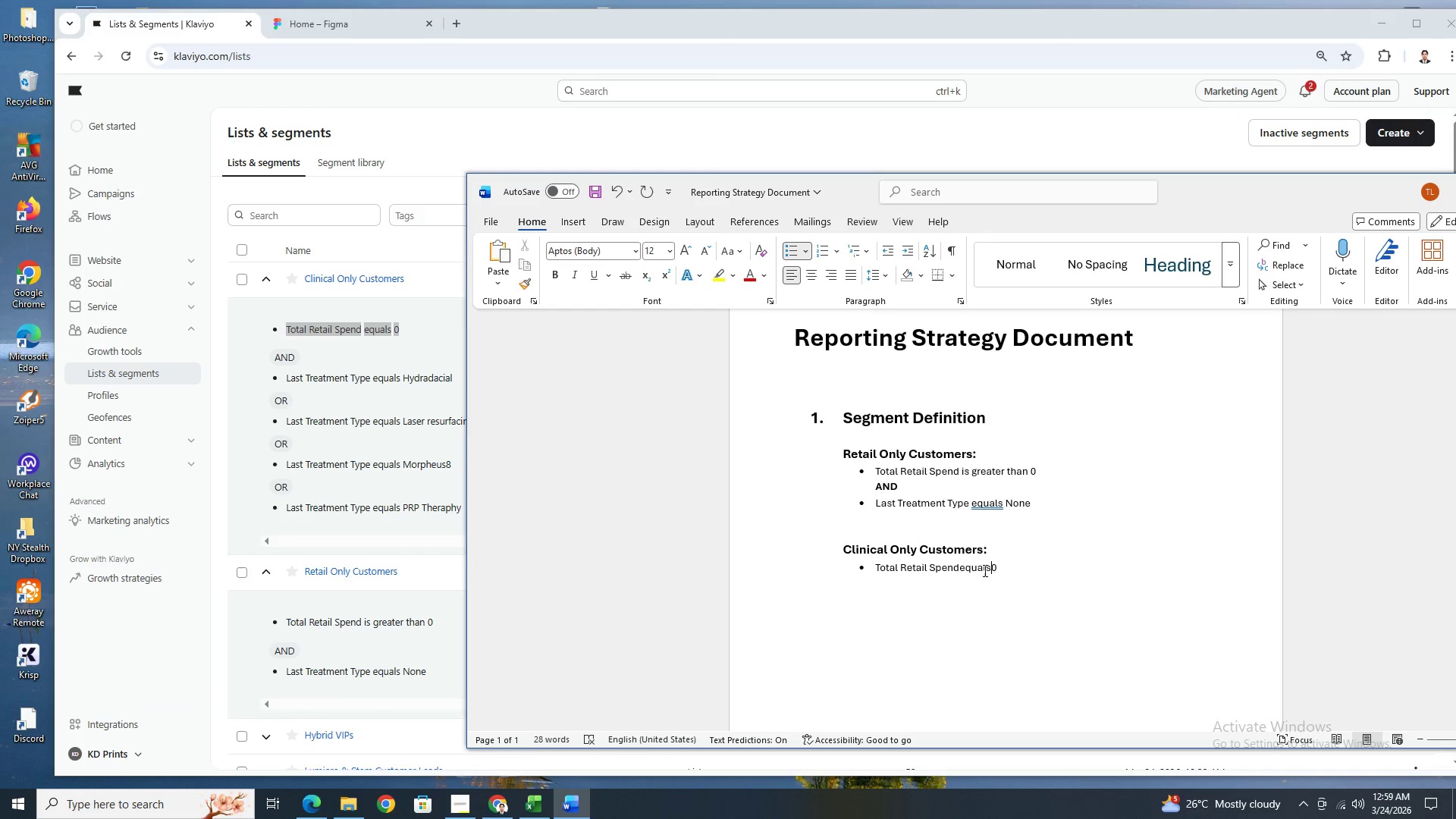 
key(Space)
 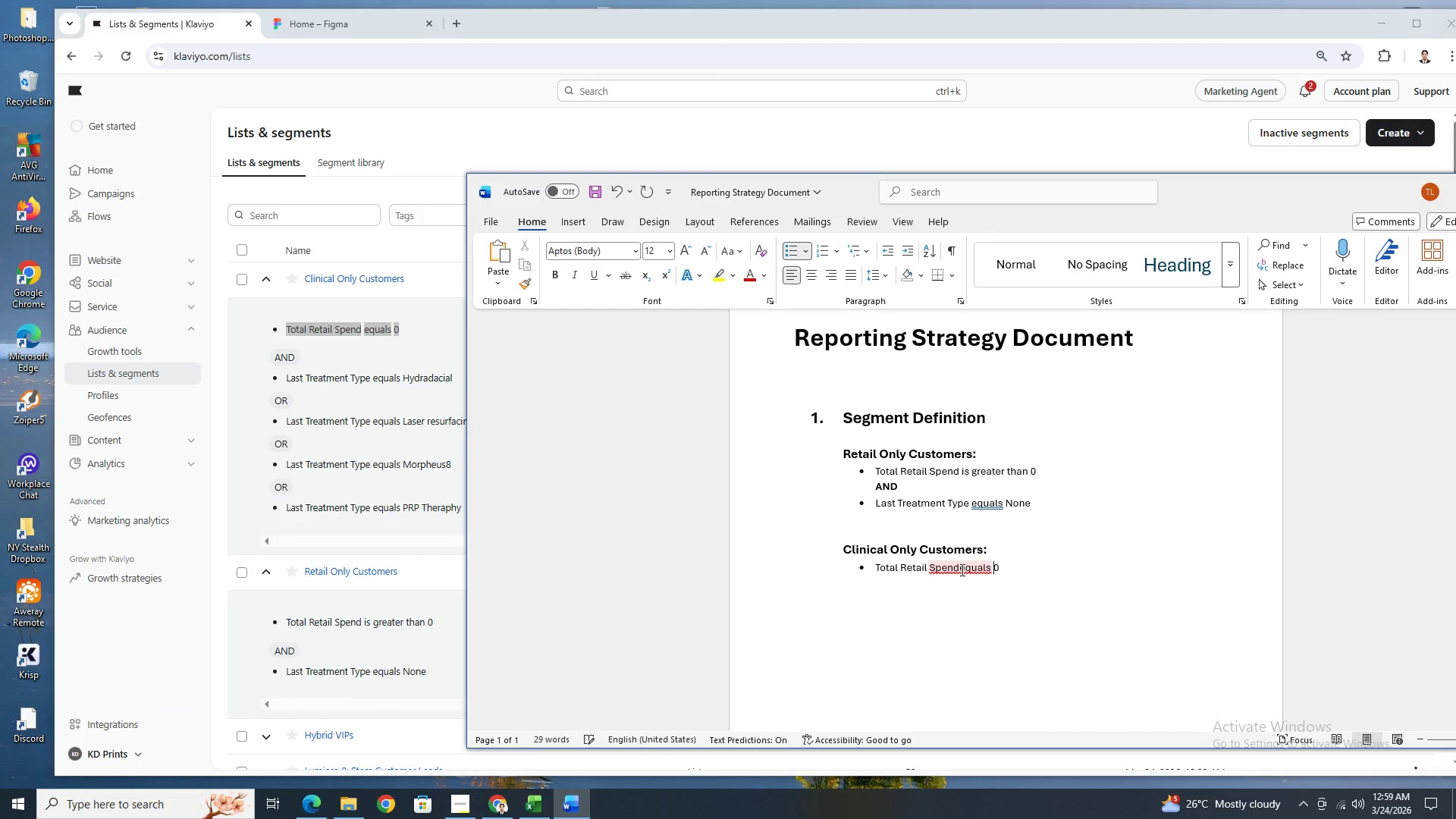 
left_click([961, 570])
 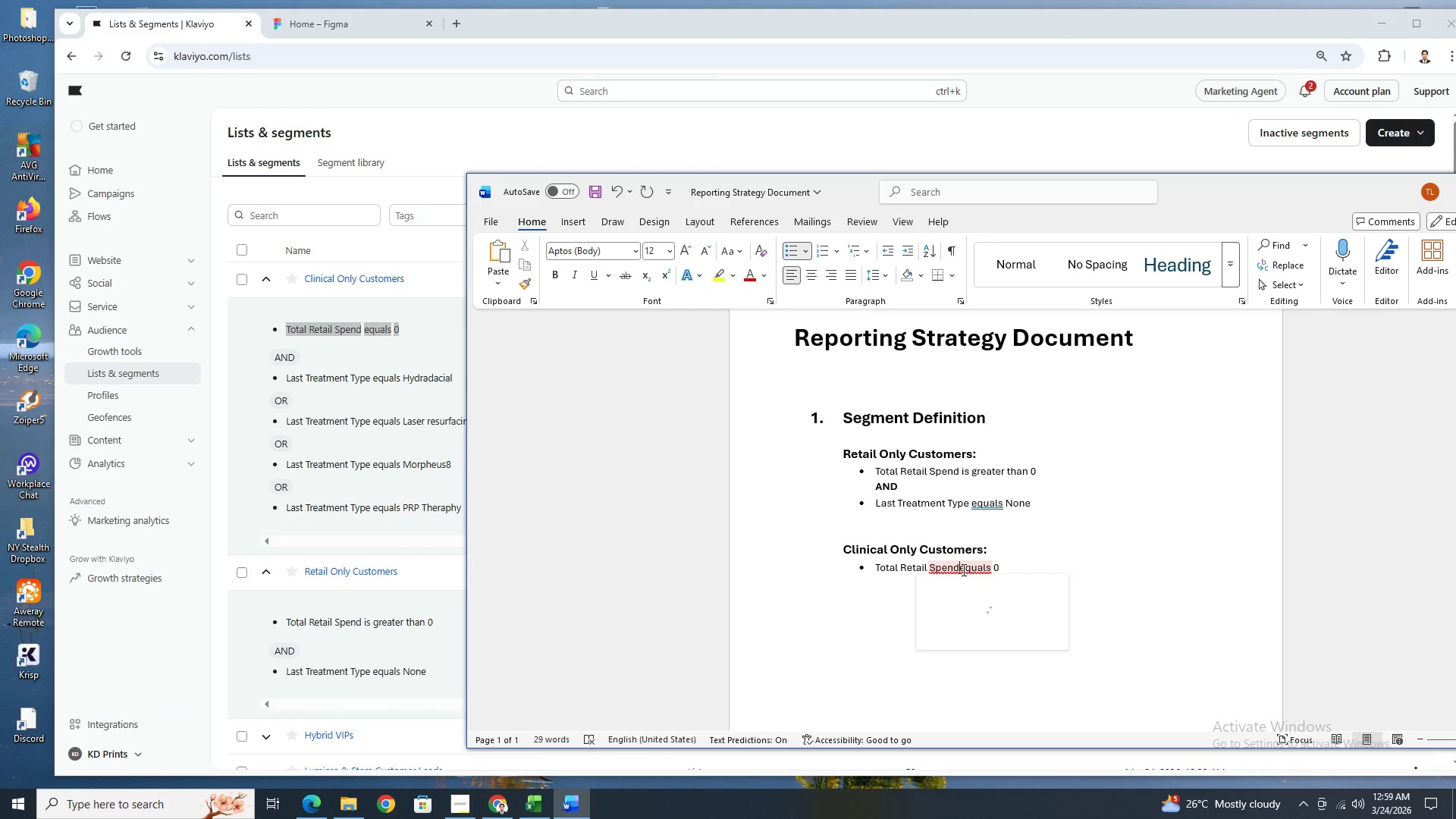 
key(Space)
 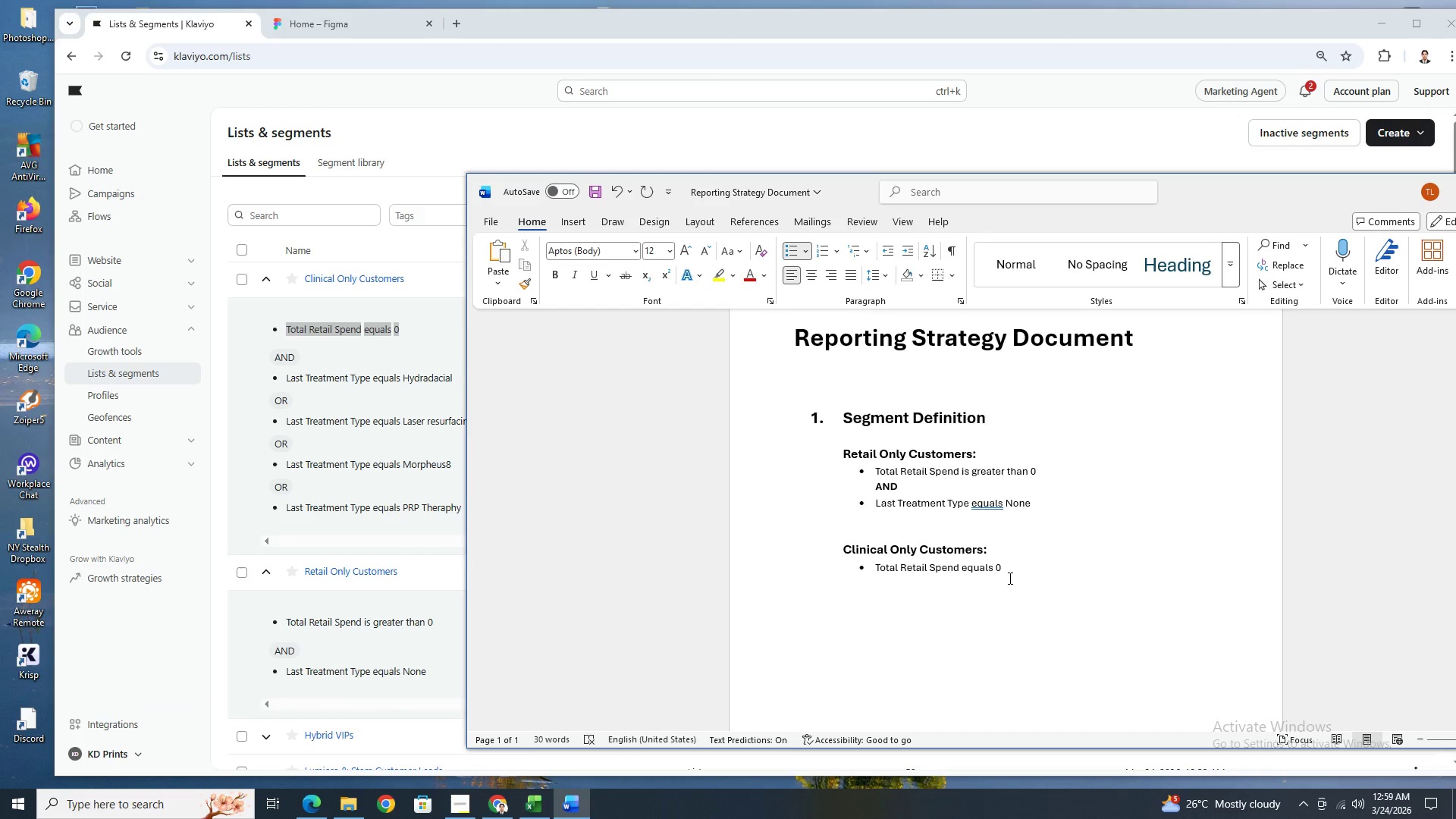 
left_click([1013, 573])
 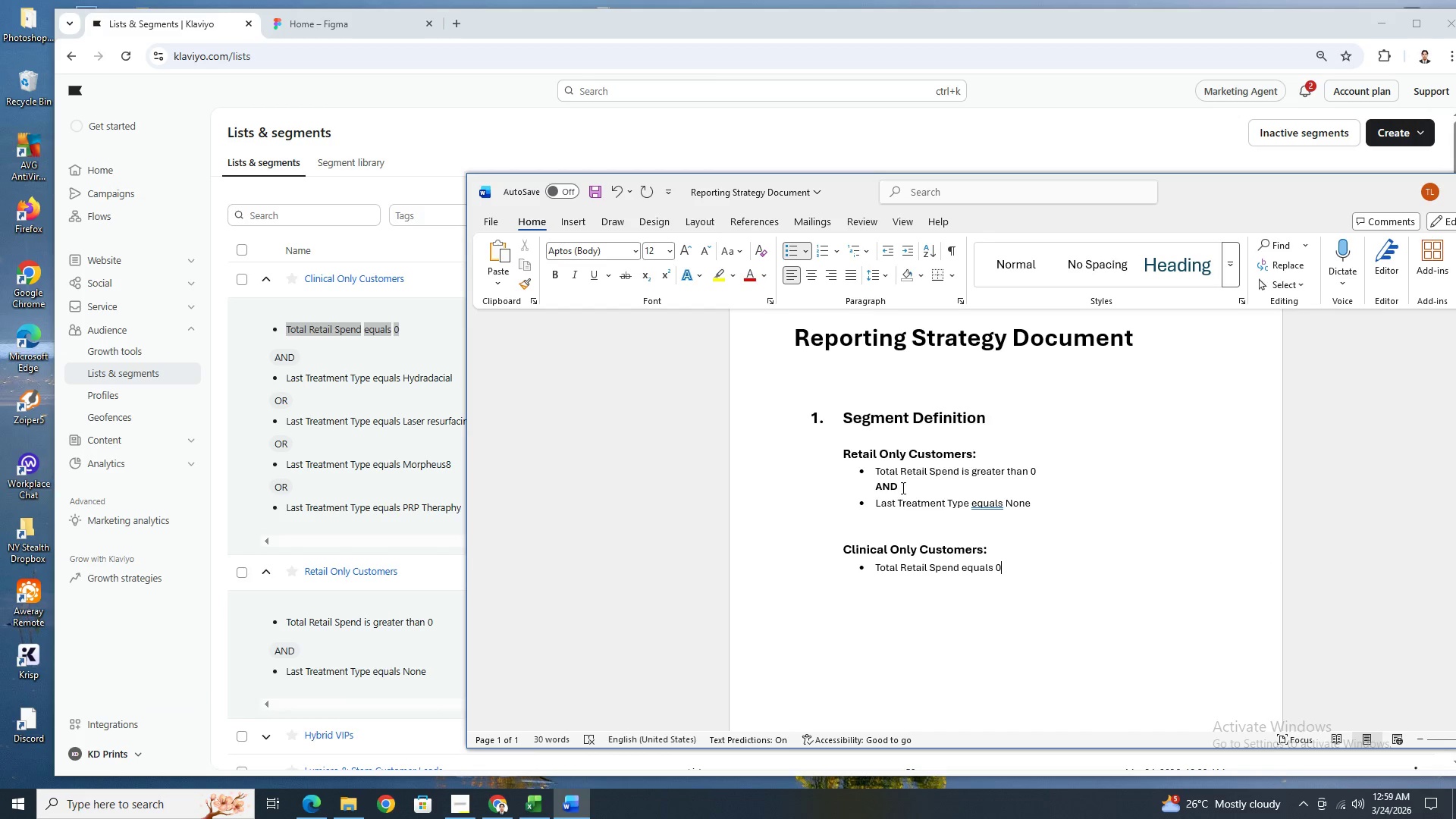 
left_click_drag(start_coordinate=[875, 488], to_coordinate=[1020, 500])
 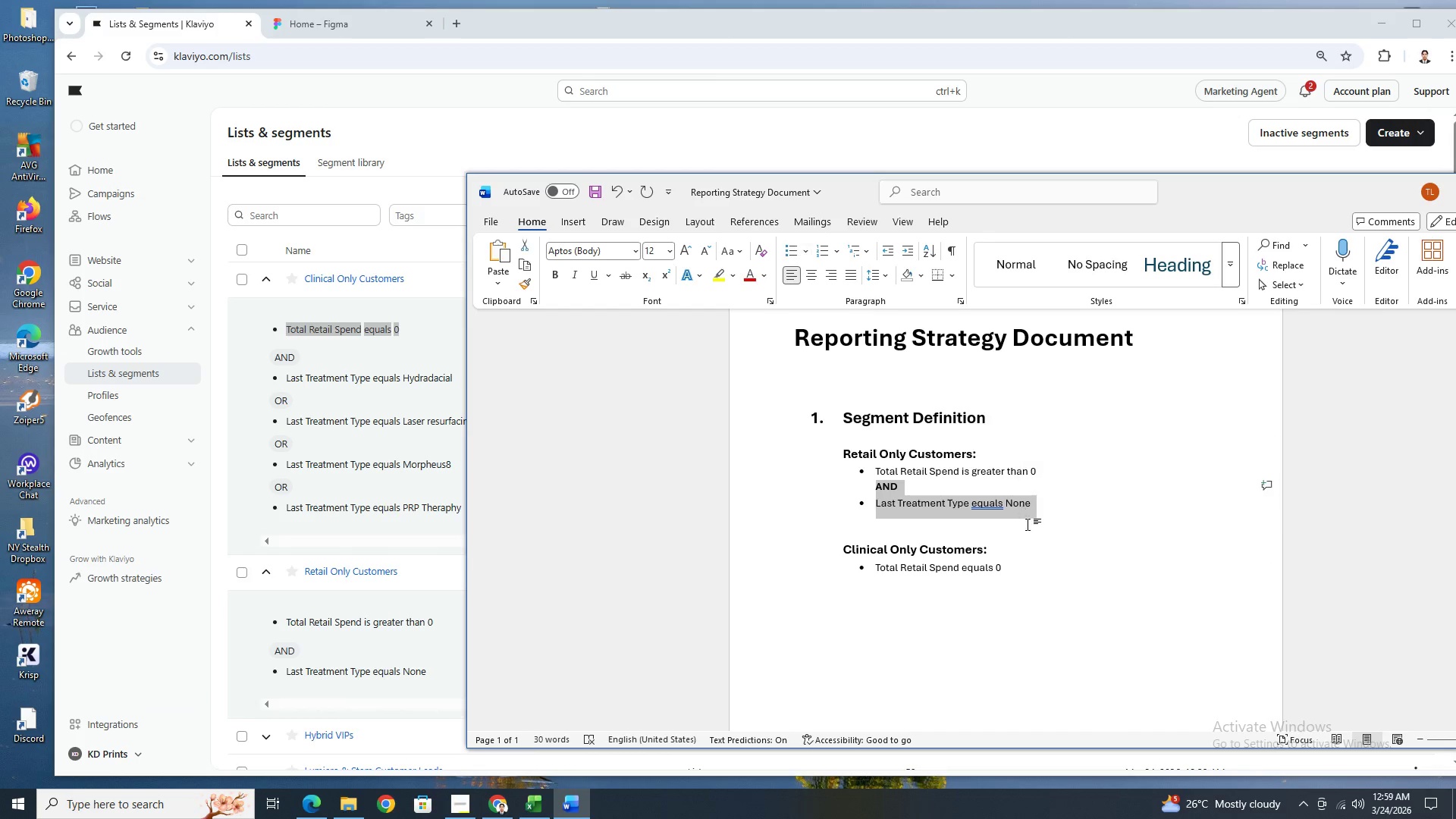 
key(Control+C)
 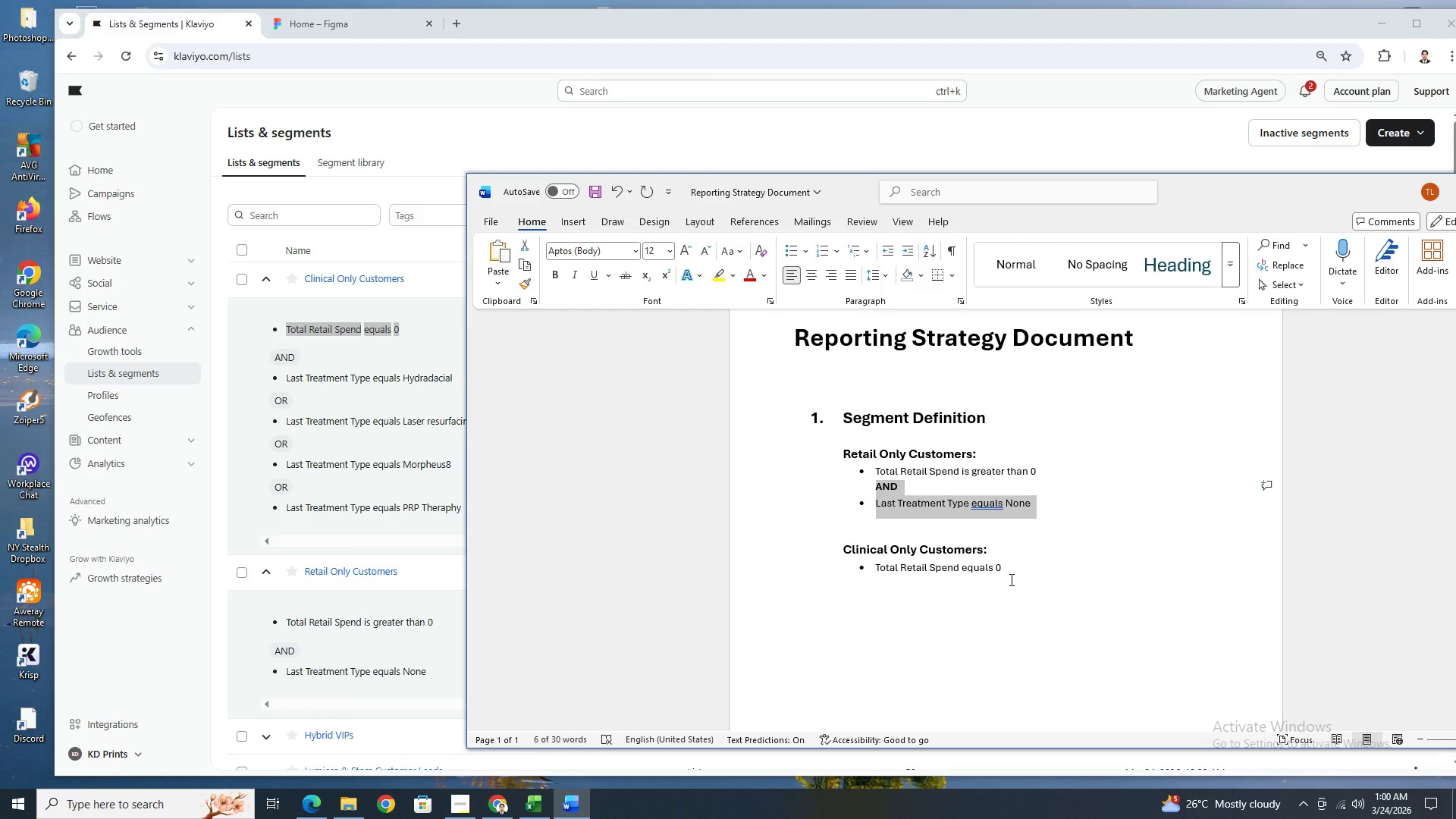 
left_click([1010, 579])
 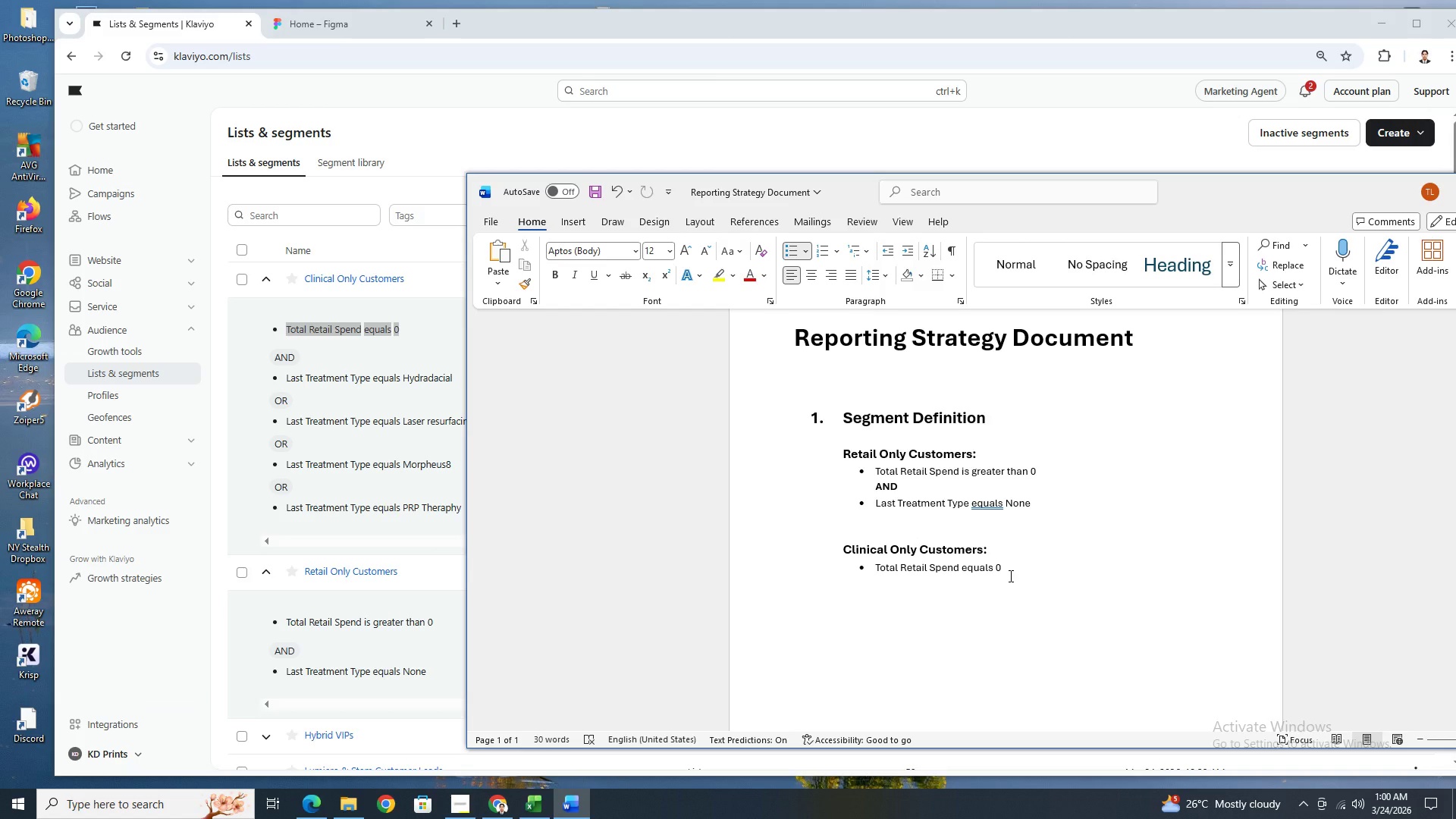 
key(Enter)
 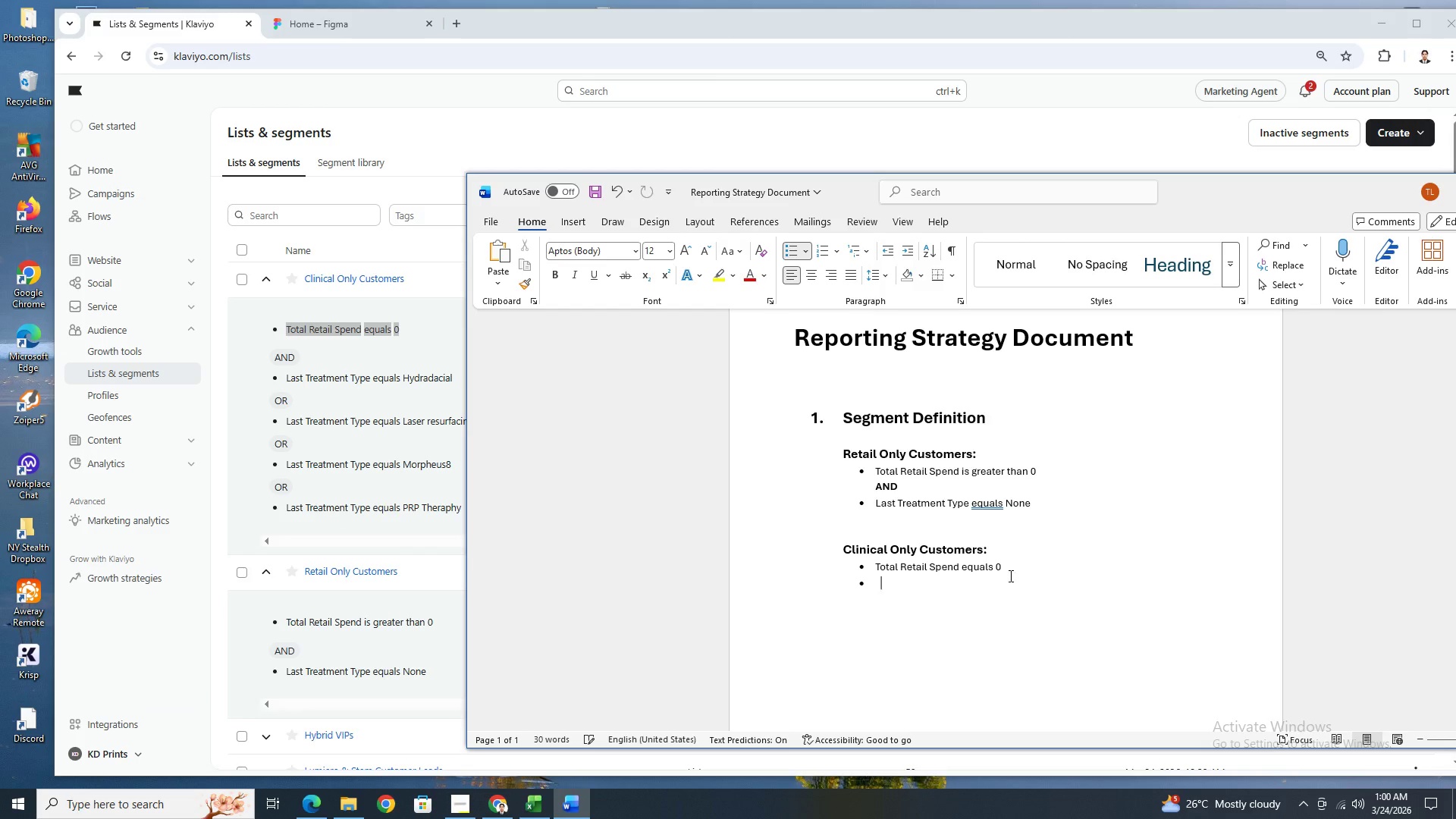 
key(Control+ControlLeft)
 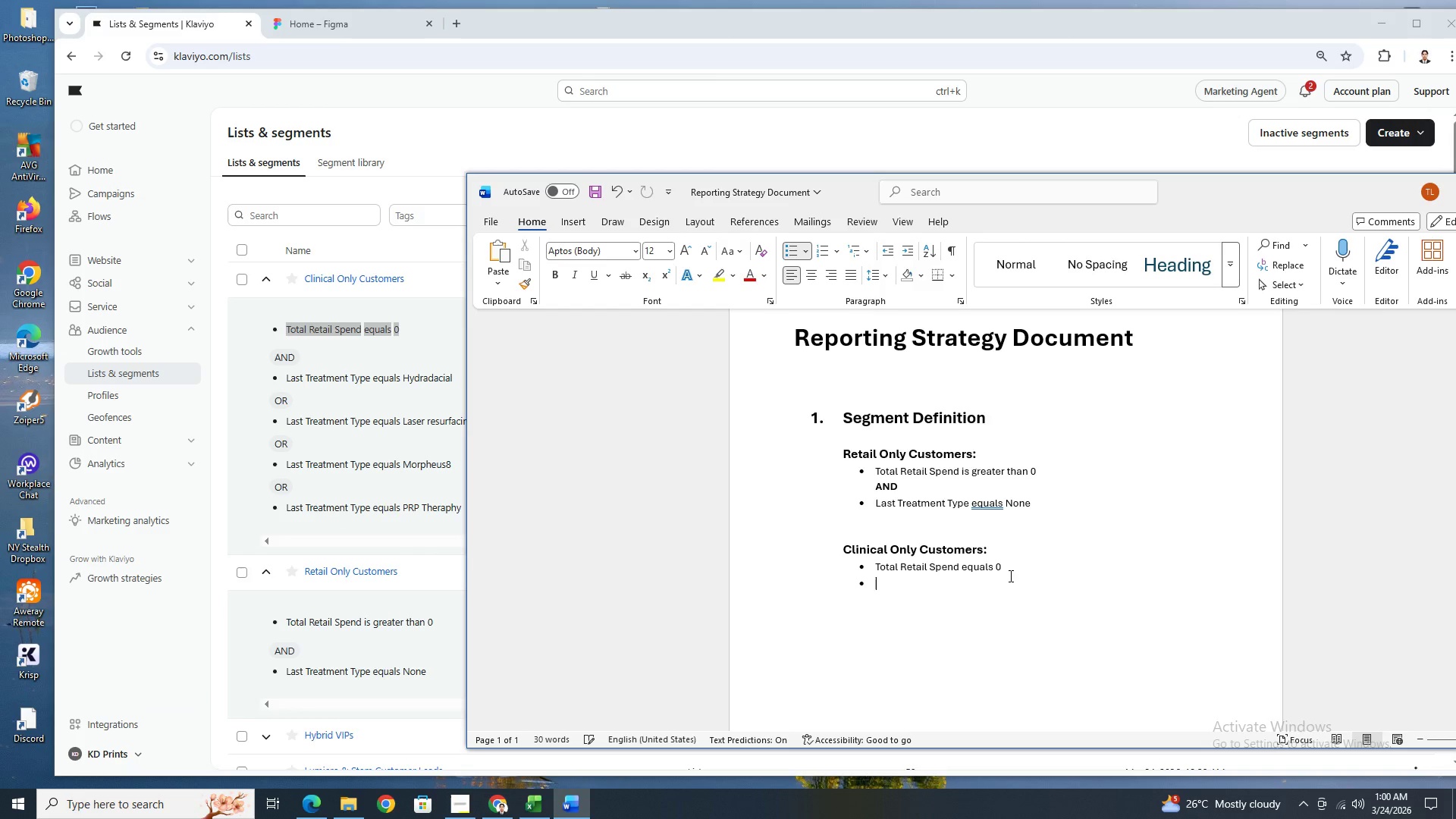 
key(Control+V)
 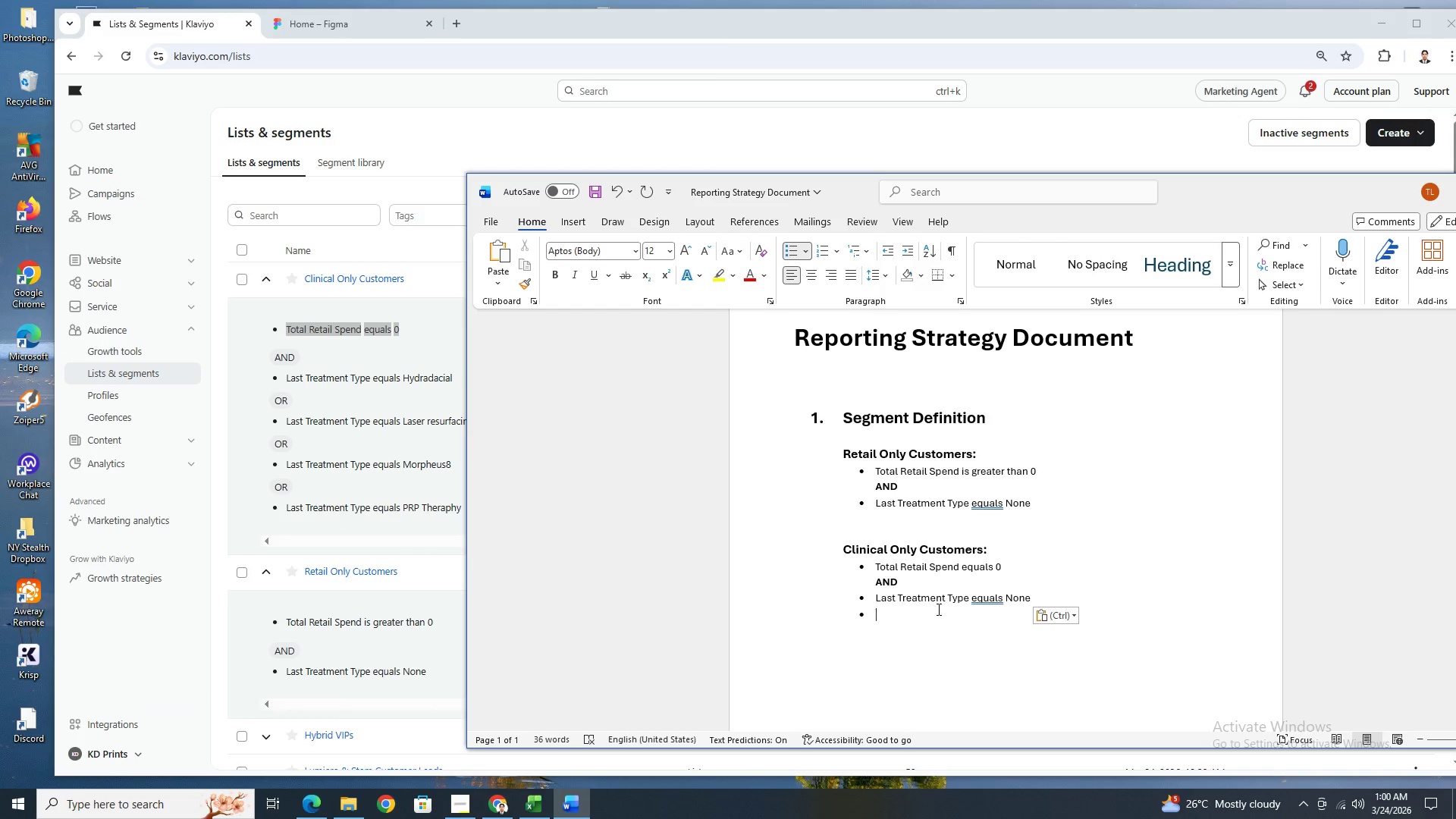 
wait(5.12)
 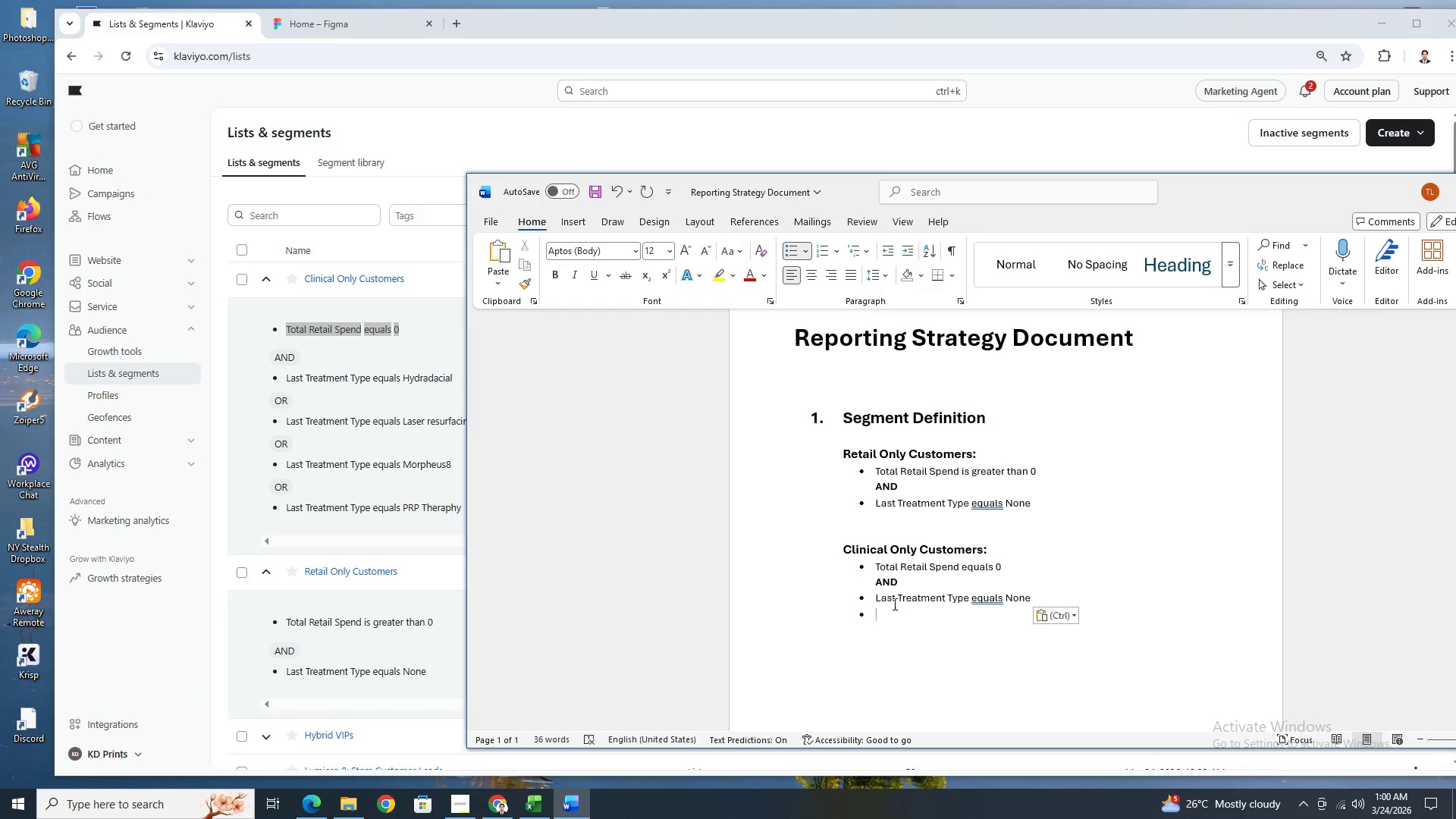 
key(Backspace)
 